 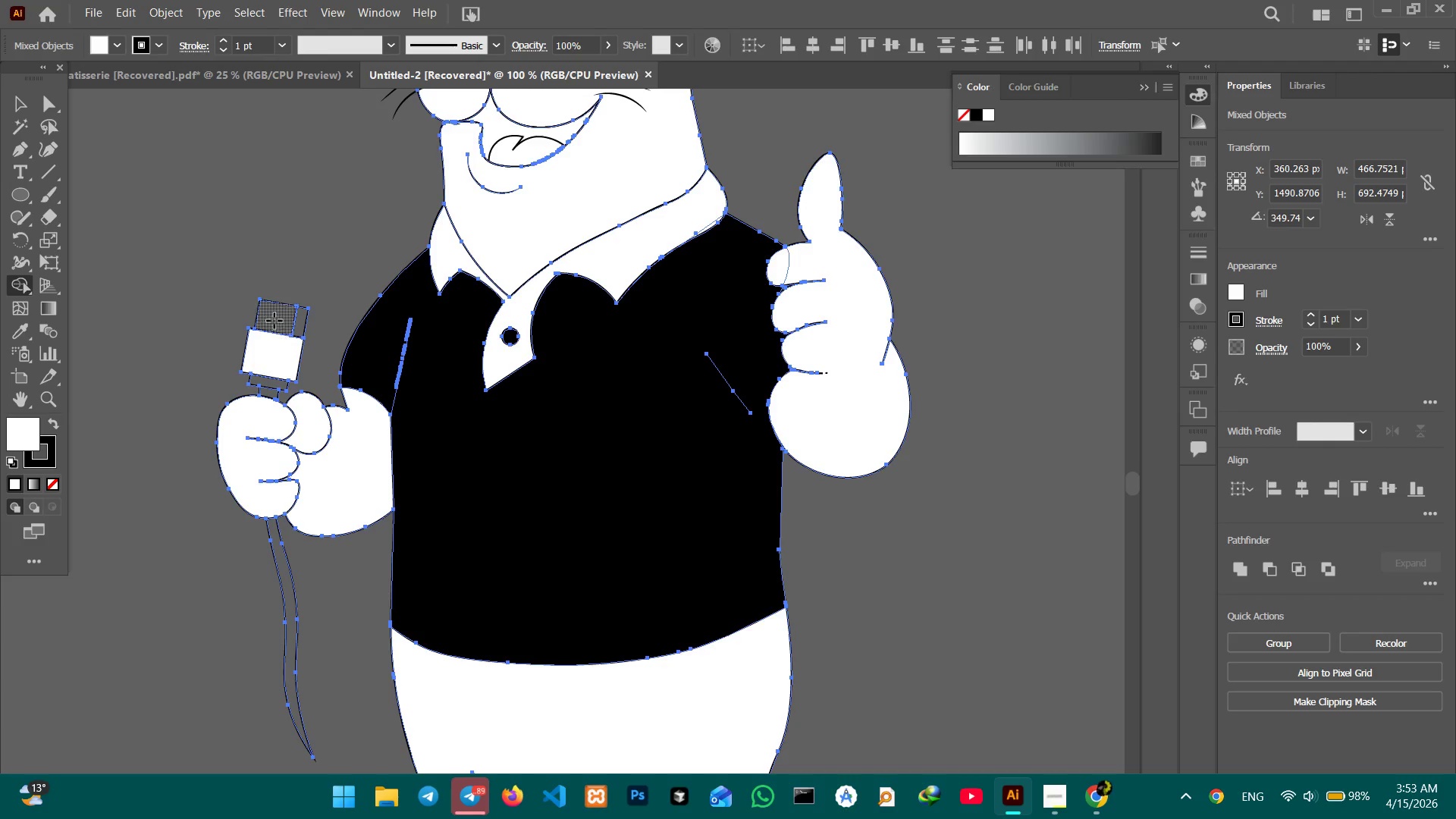 
left_click([303, 325])
 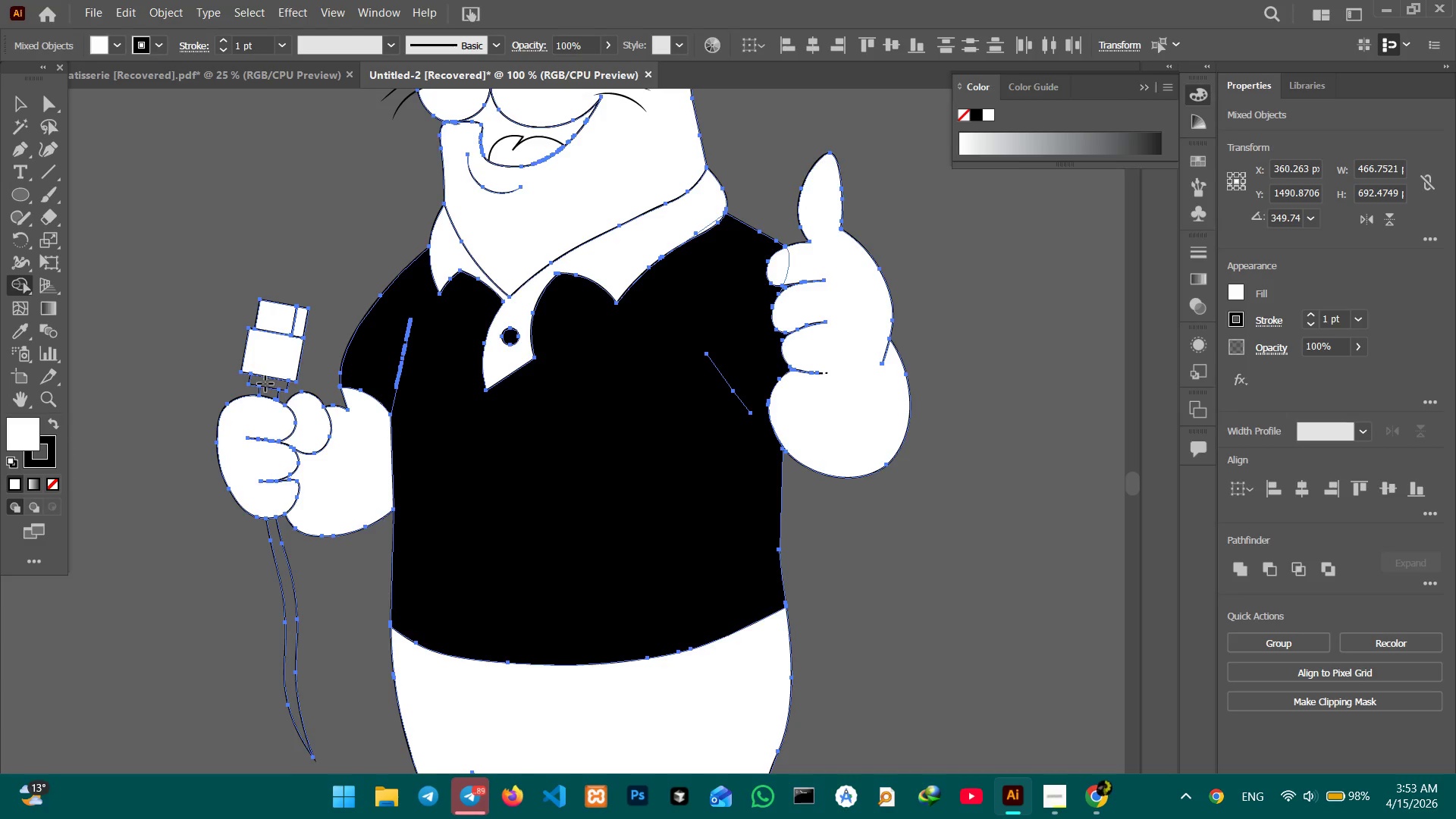 
left_click([268, 381])
 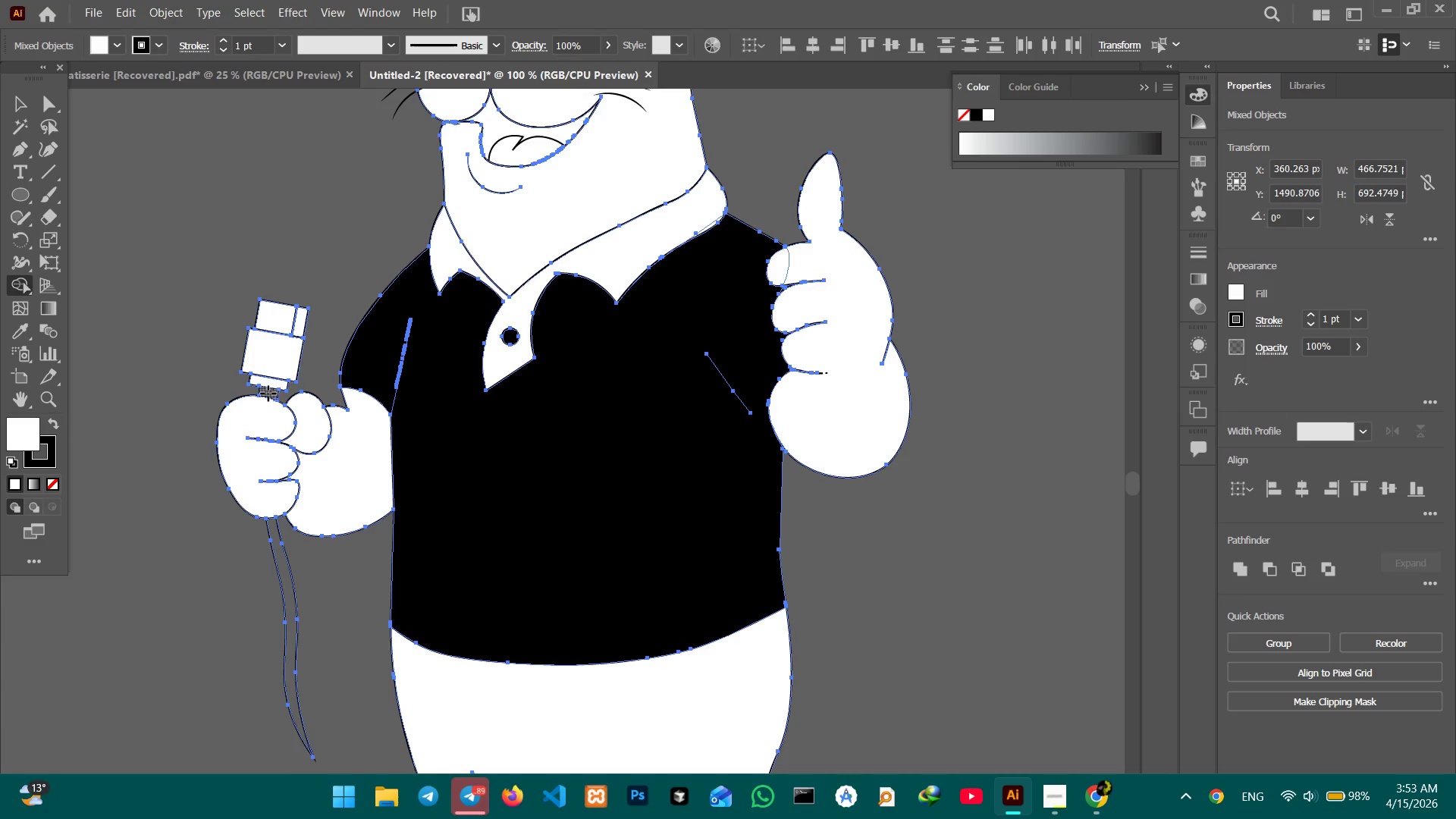 
double_click([268, 394])
 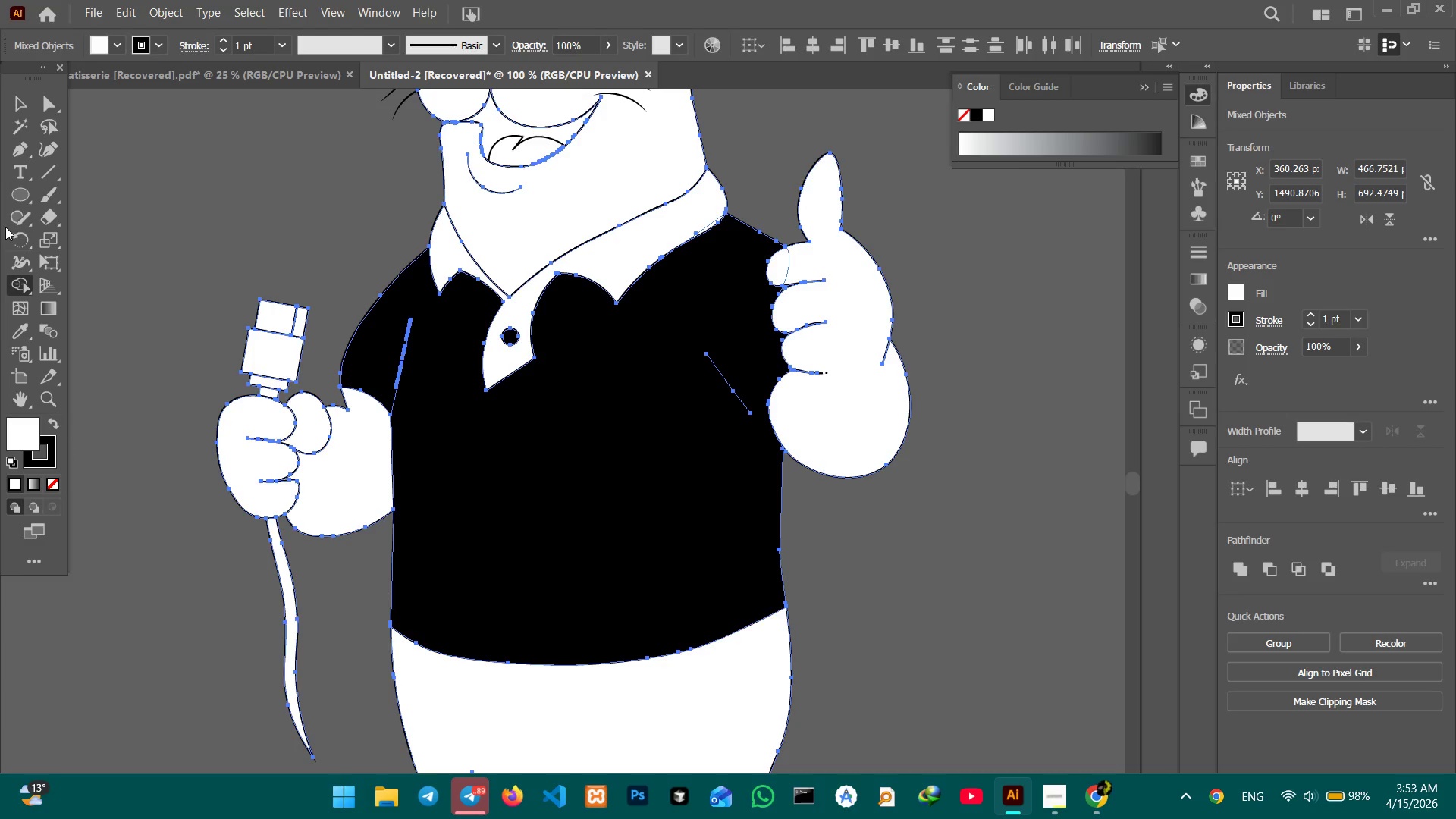 
left_click_drag(start_coordinate=[28, 104], to_coordinate=[36, 113])
 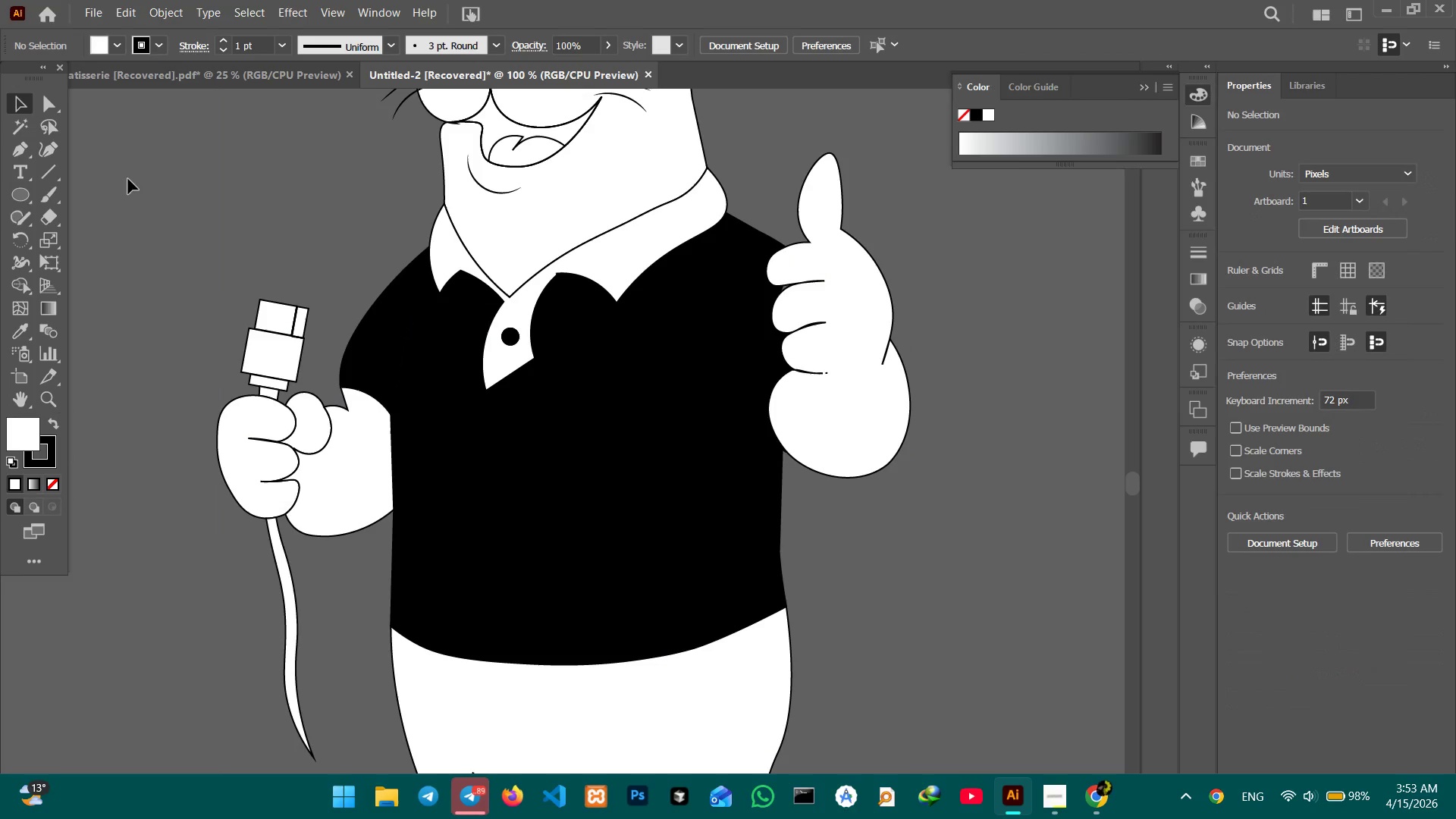 
key(Control+Minus)
 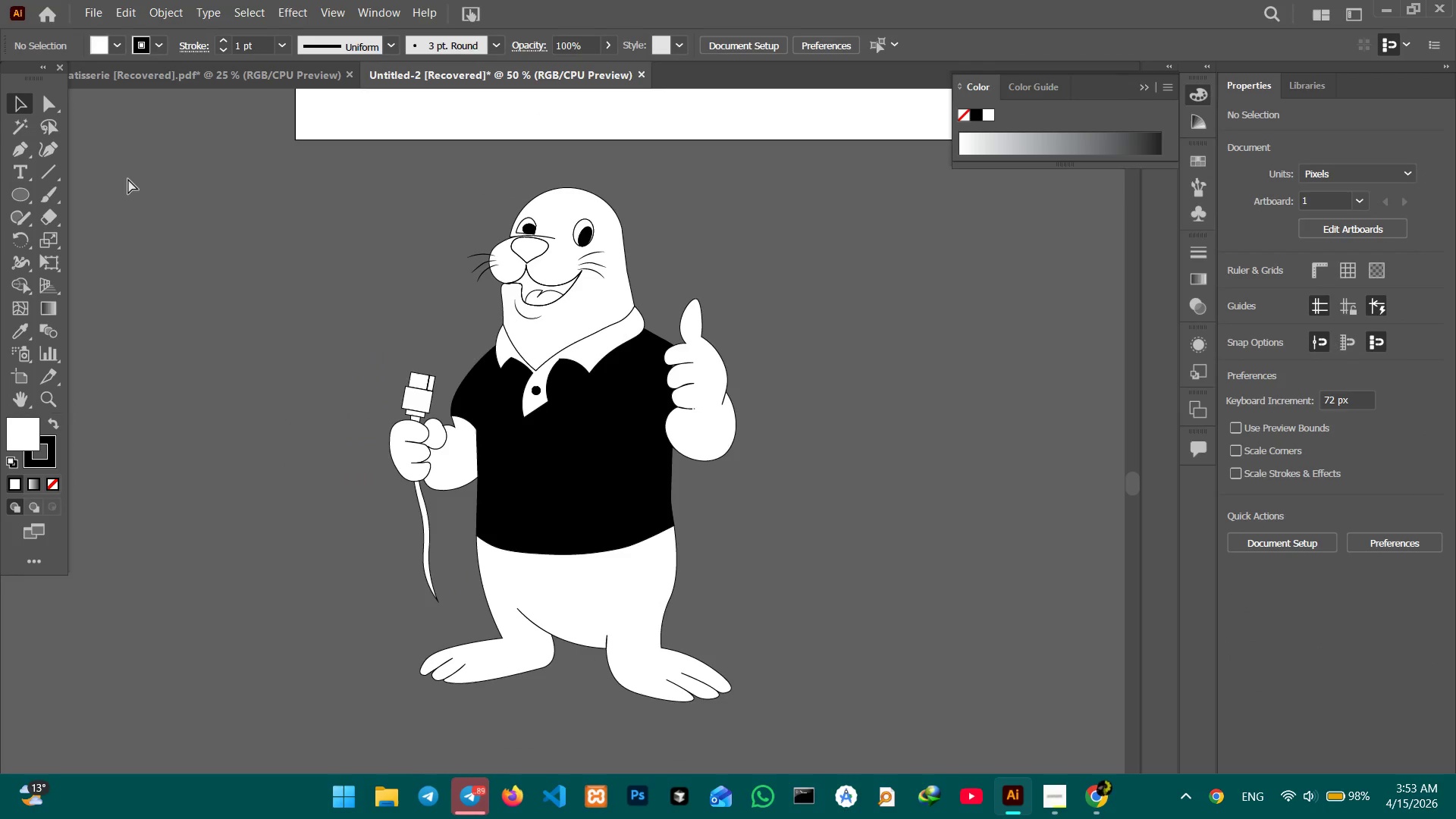 
key(Control+Minus)
 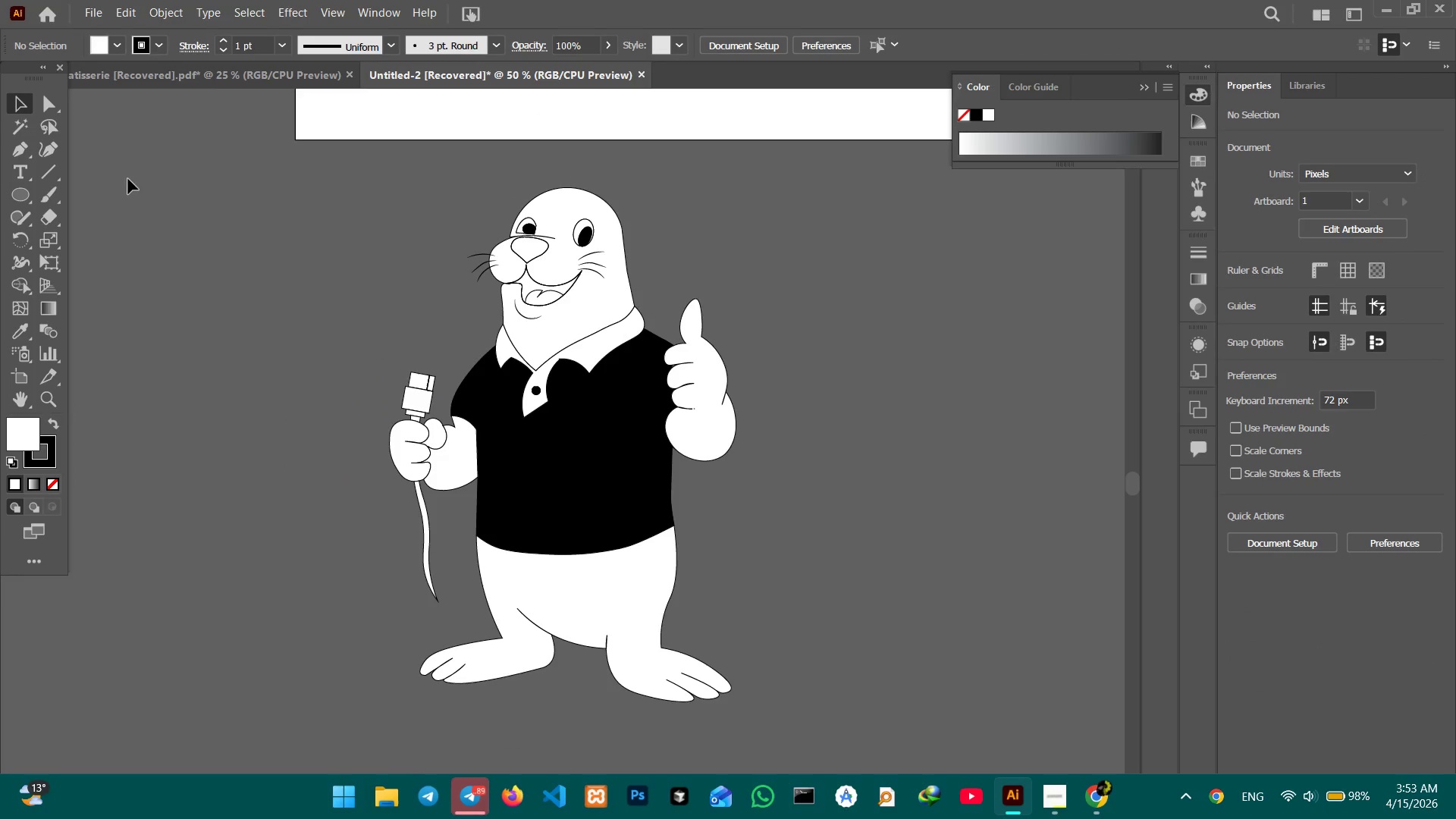 
hold_key(key=Space, duration=1.53)
 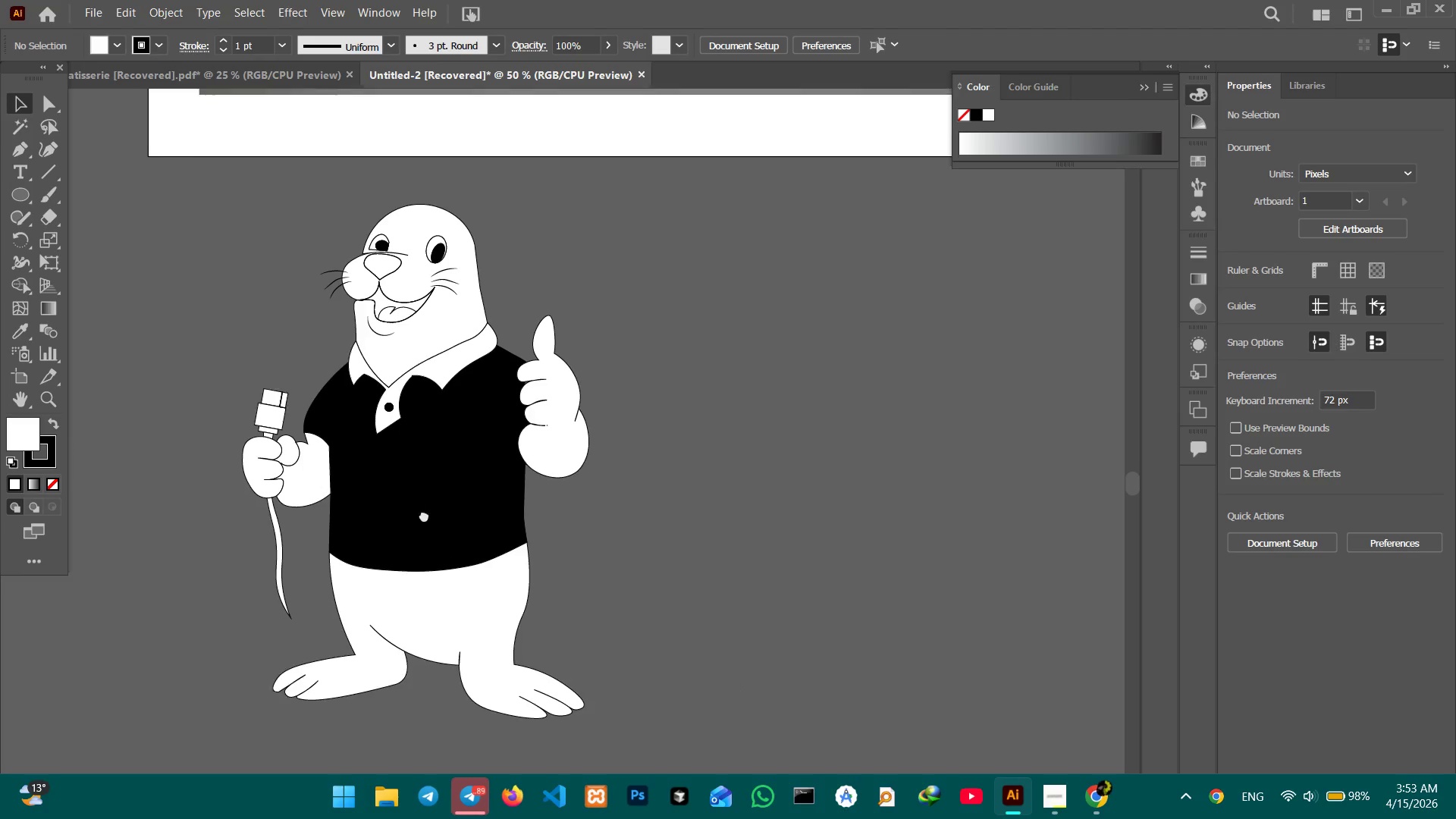 
hold_key(key=Space, duration=0.83)
 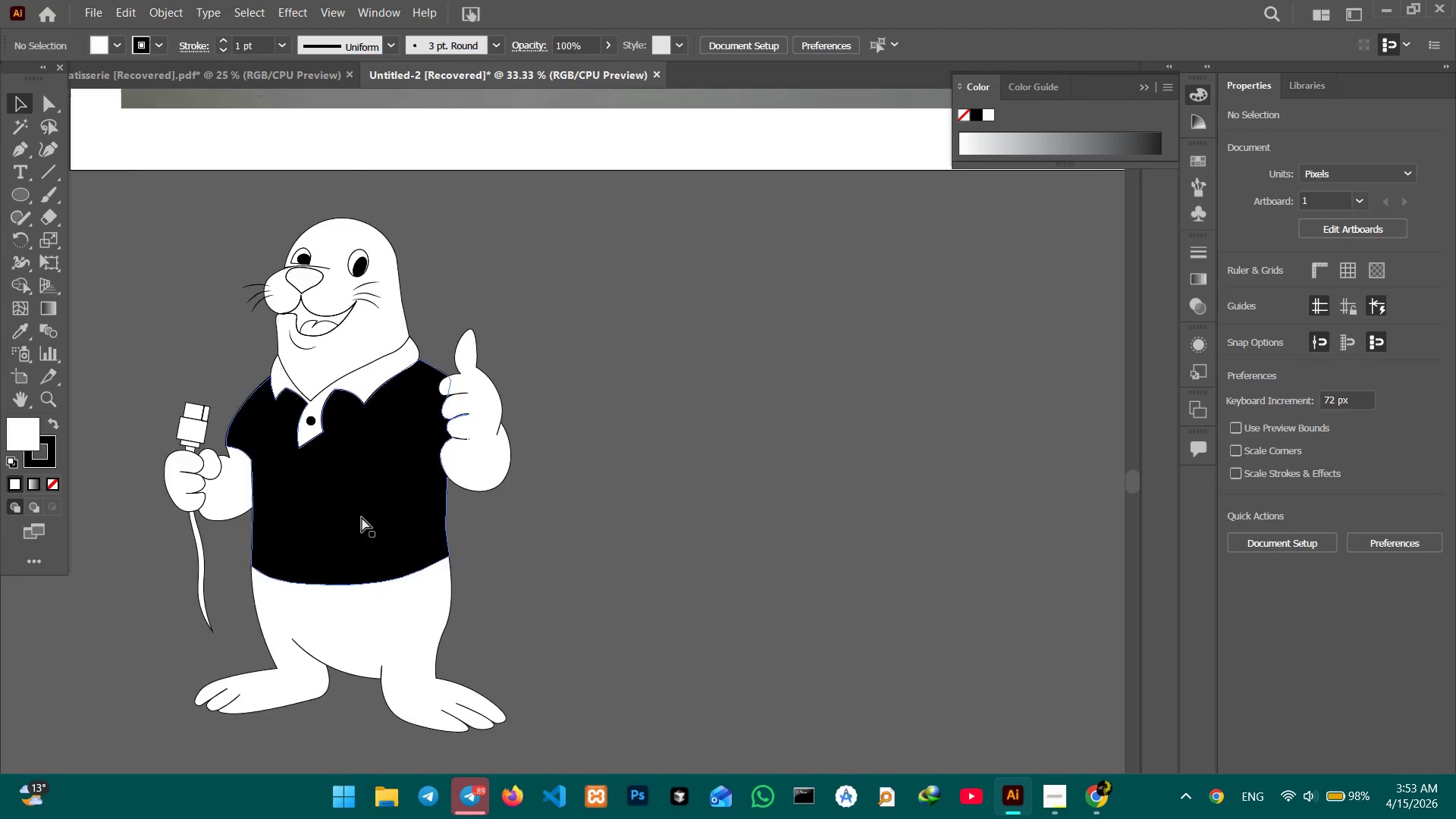 
left_click_drag(start_coordinate=[560, 492], to_coordinate=[586, 500])
 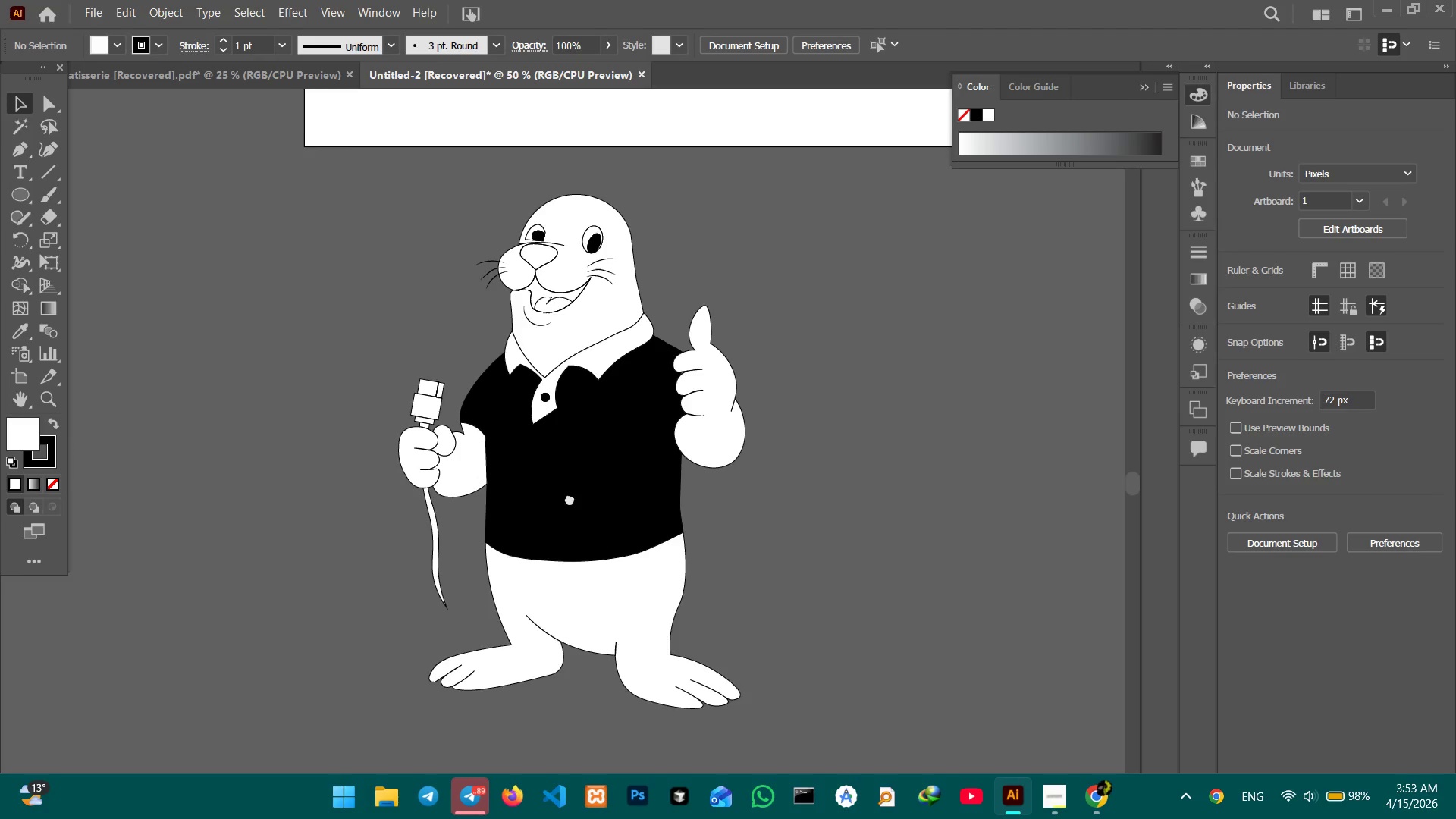 
left_click_drag(start_coordinate=[636, 499], to_coordinate=[396, 522])
 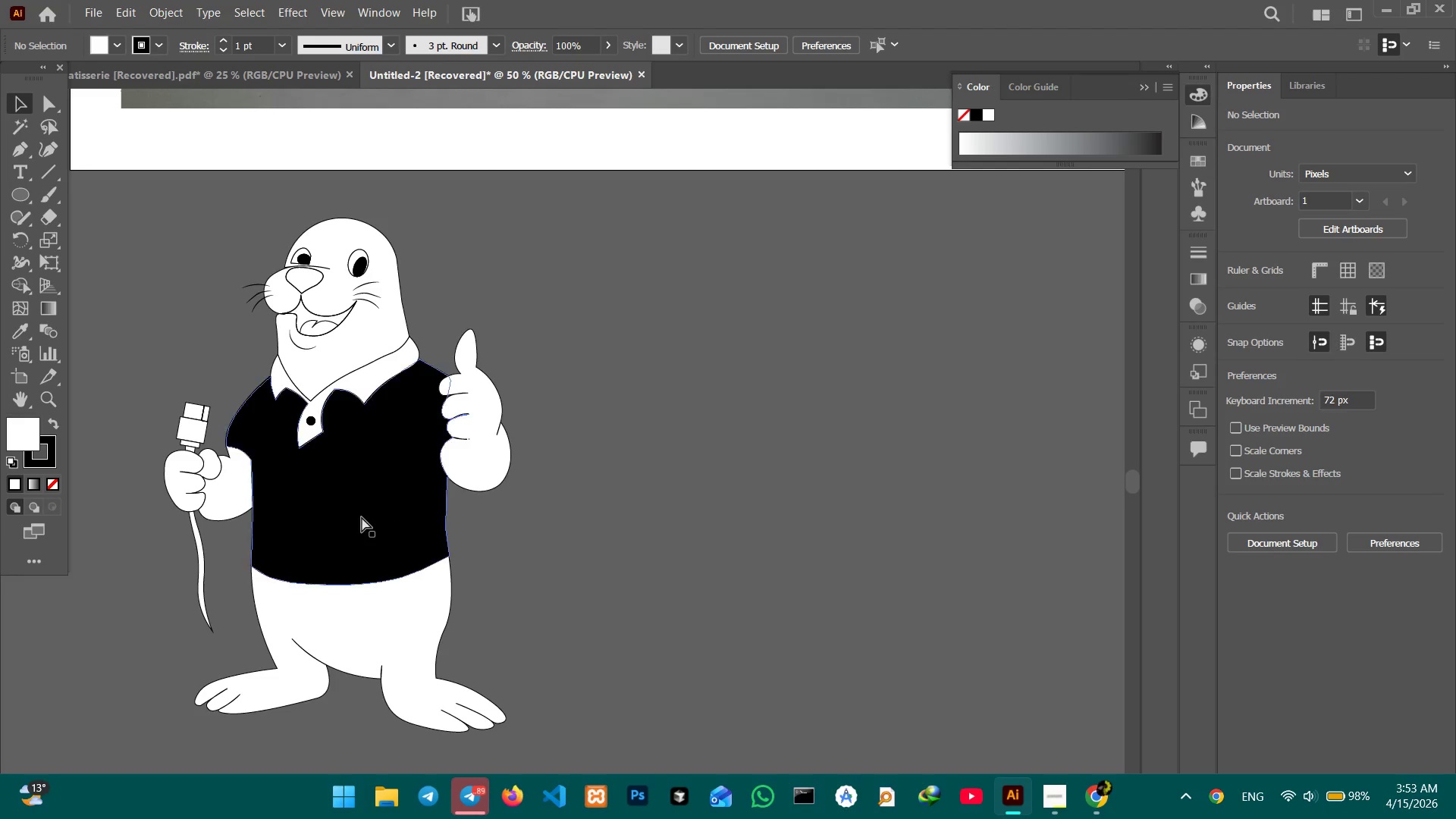 
key(Control+Minus)
 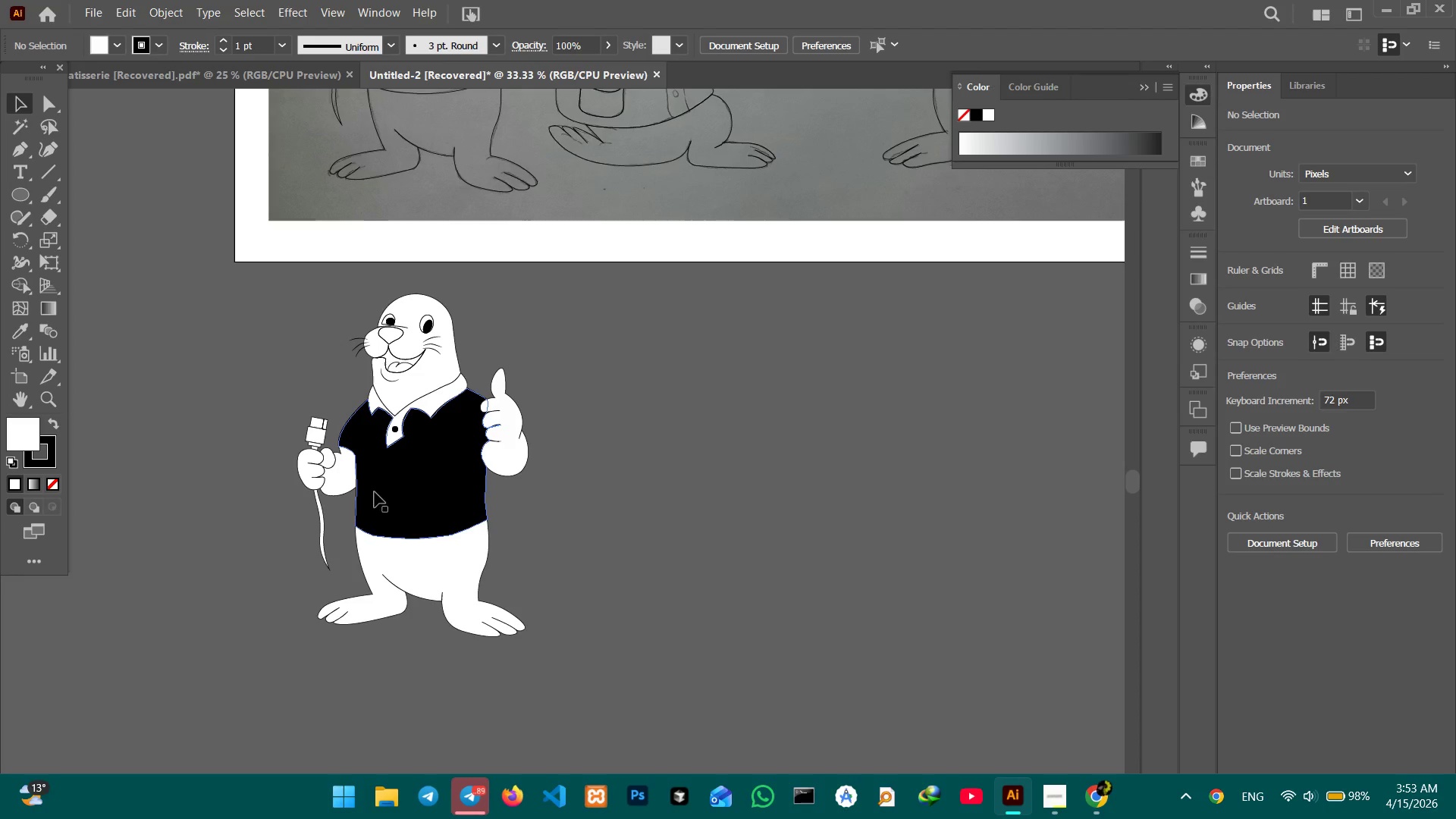 
hold_key(key=Space, duration=1.51)
 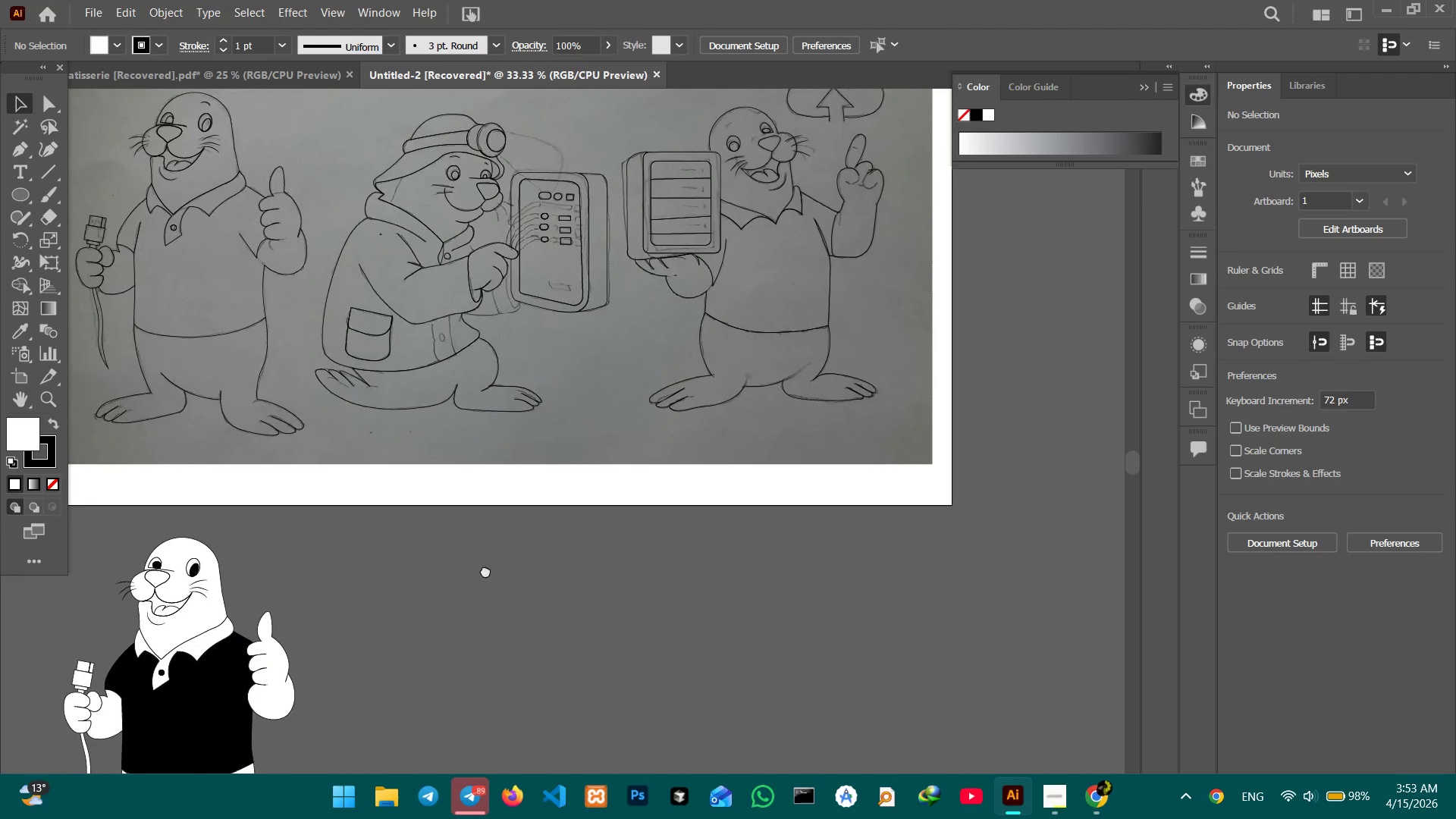 
left_click_drag(start_coordinate=[619, 477], to_coordinate=[394, 714])
 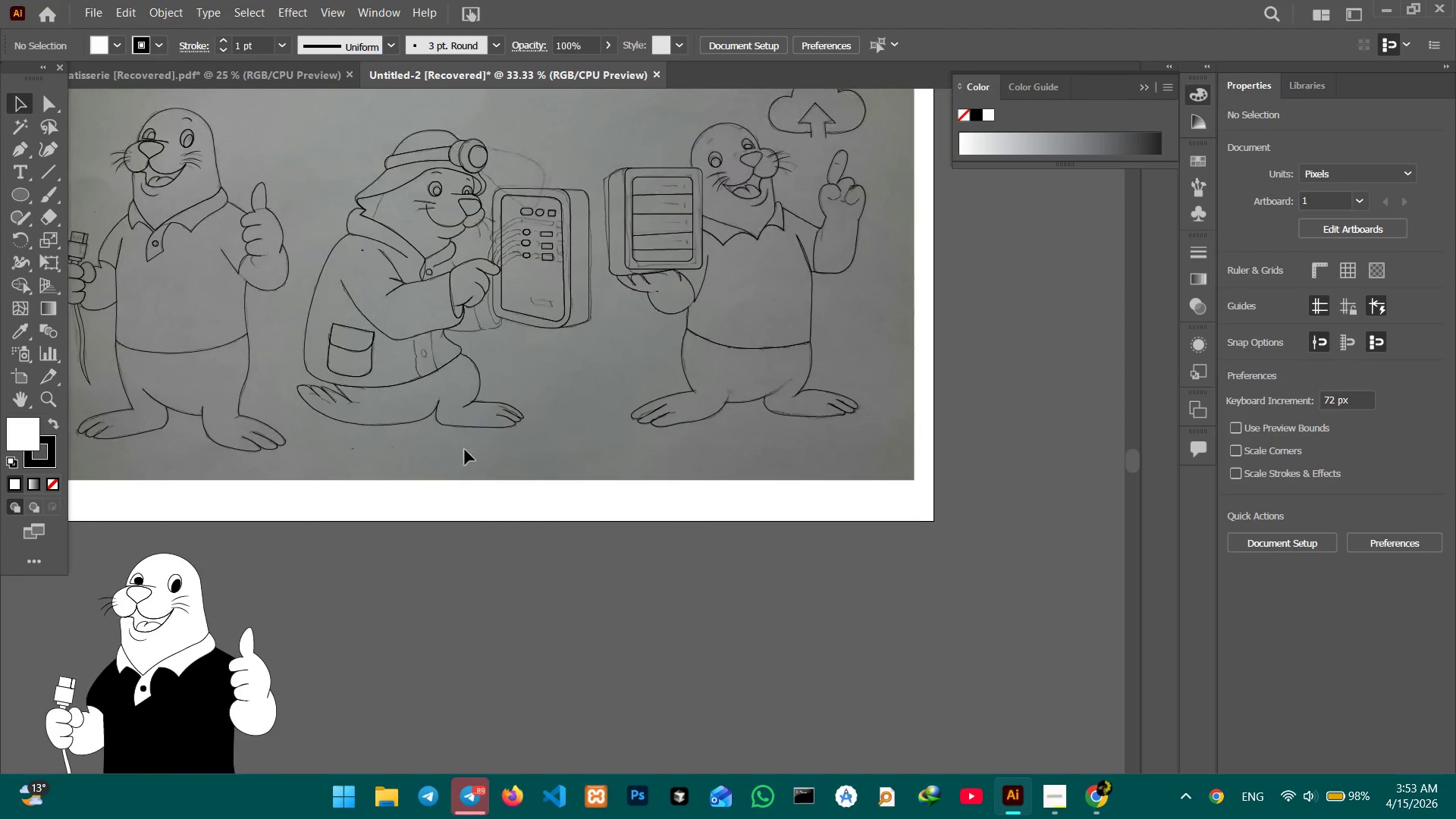 
hold_key(key=Space, duration=0.8)
 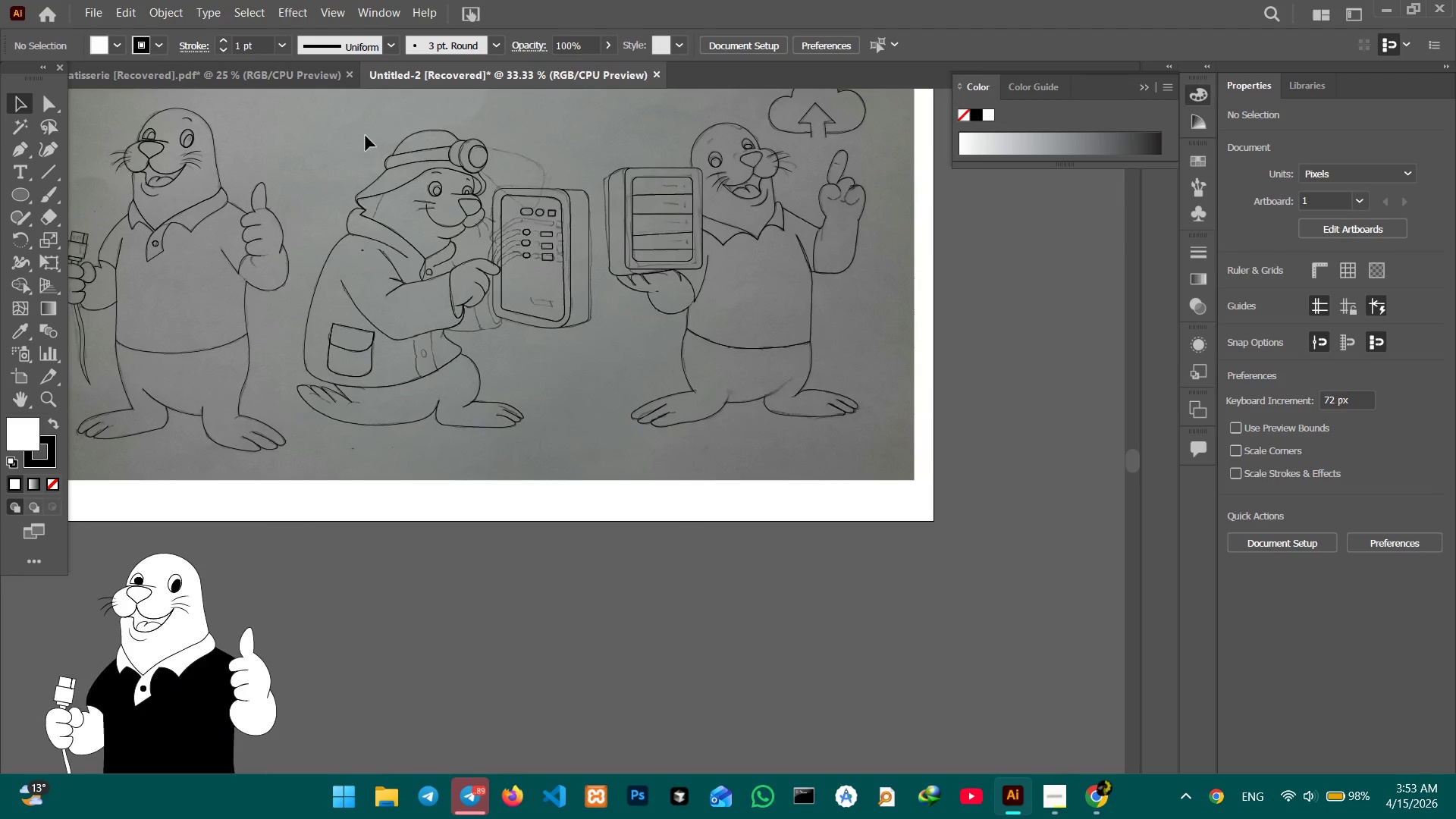 
left_click_drag(start_coordinate=[513, 550], to_coordinate=[484, 568])
 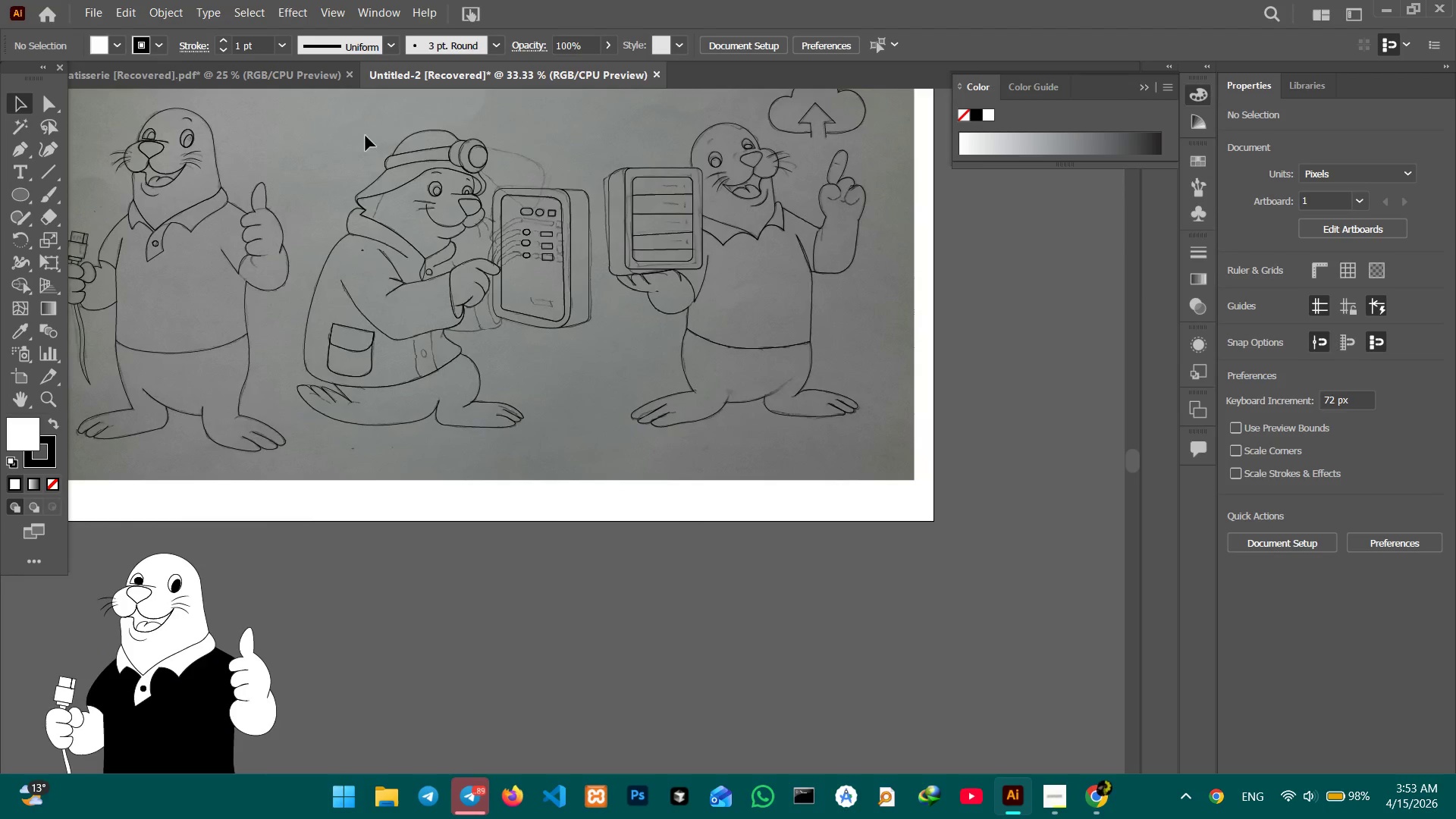 
left_click_drag(start_coordinate=[350, 122], to_coordinate=[542, 428])
 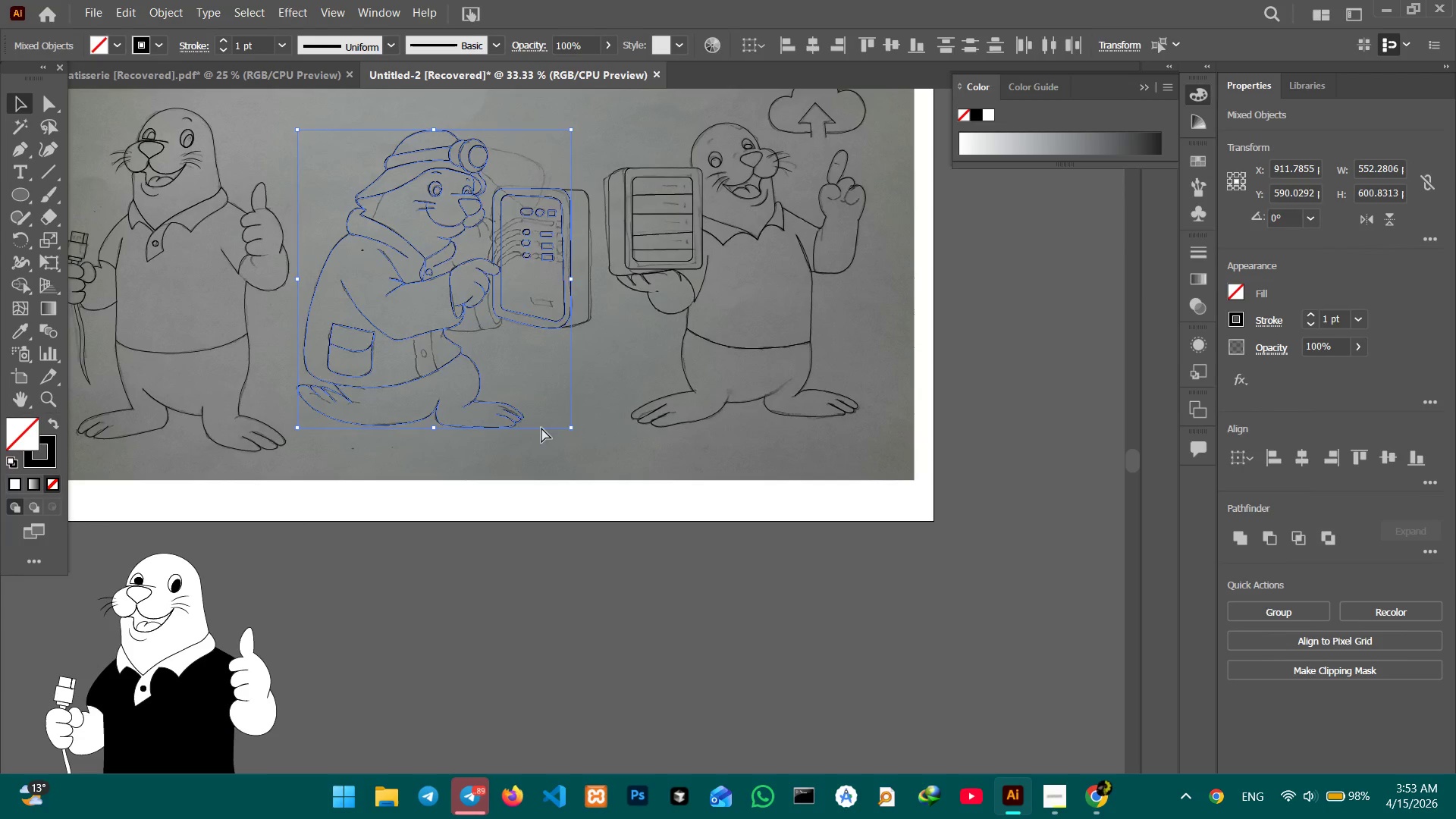 
hold_key(key=ControlLeft, duration=0.53)
 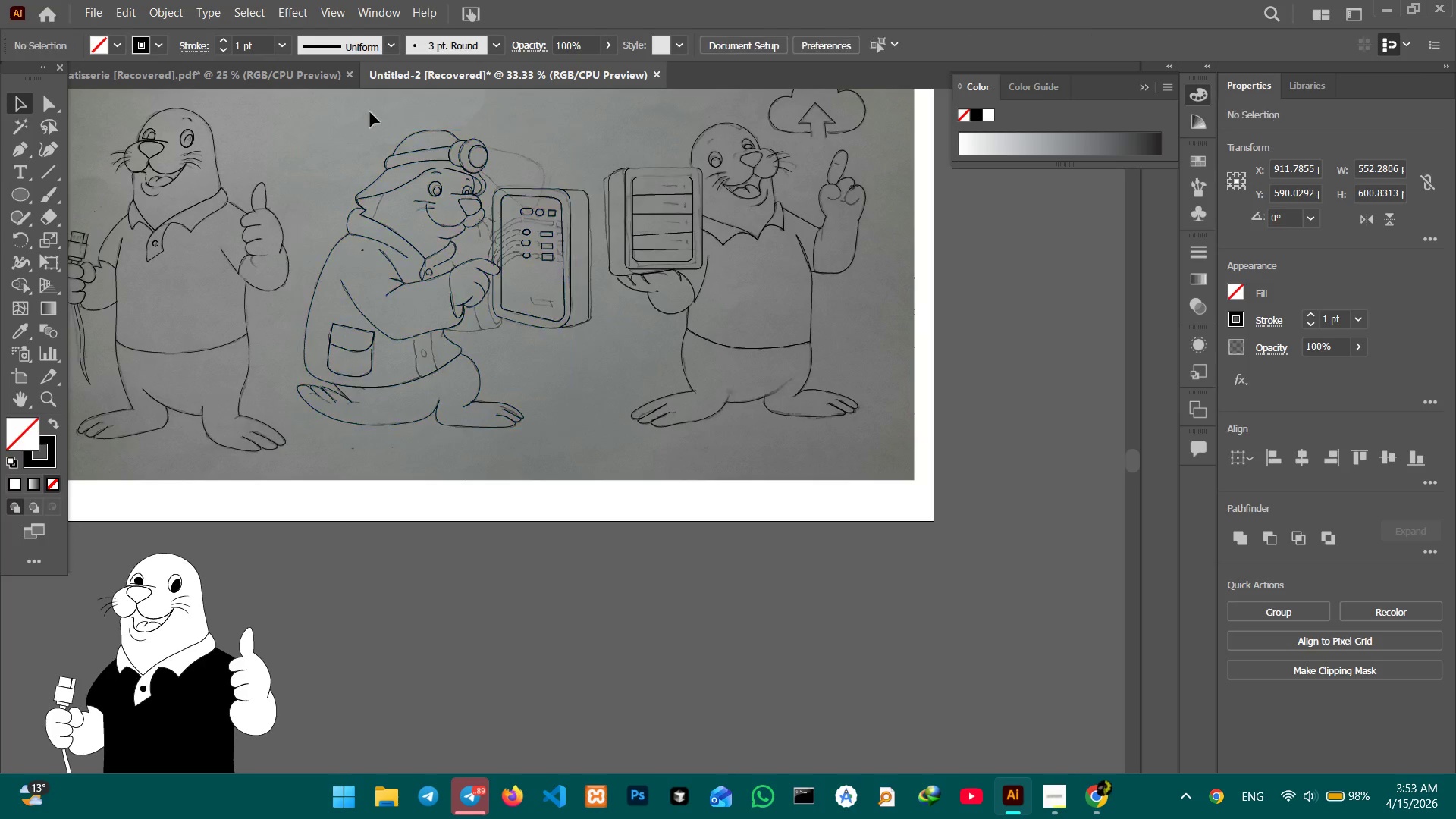 
left_click_drag(start_coordinate=[364, 113], to_coordinate=[597, 438])
 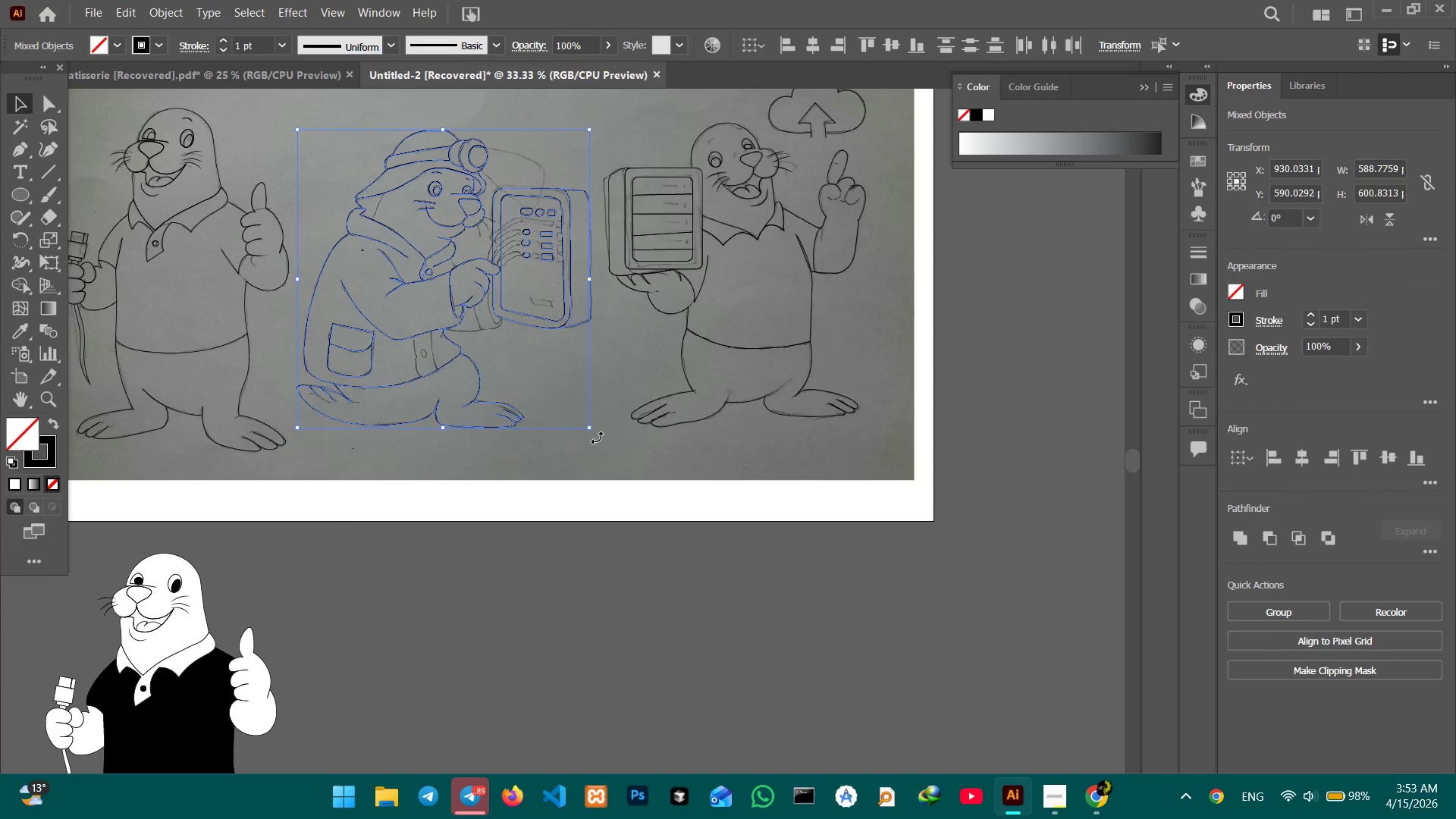 
key(Control+C)
 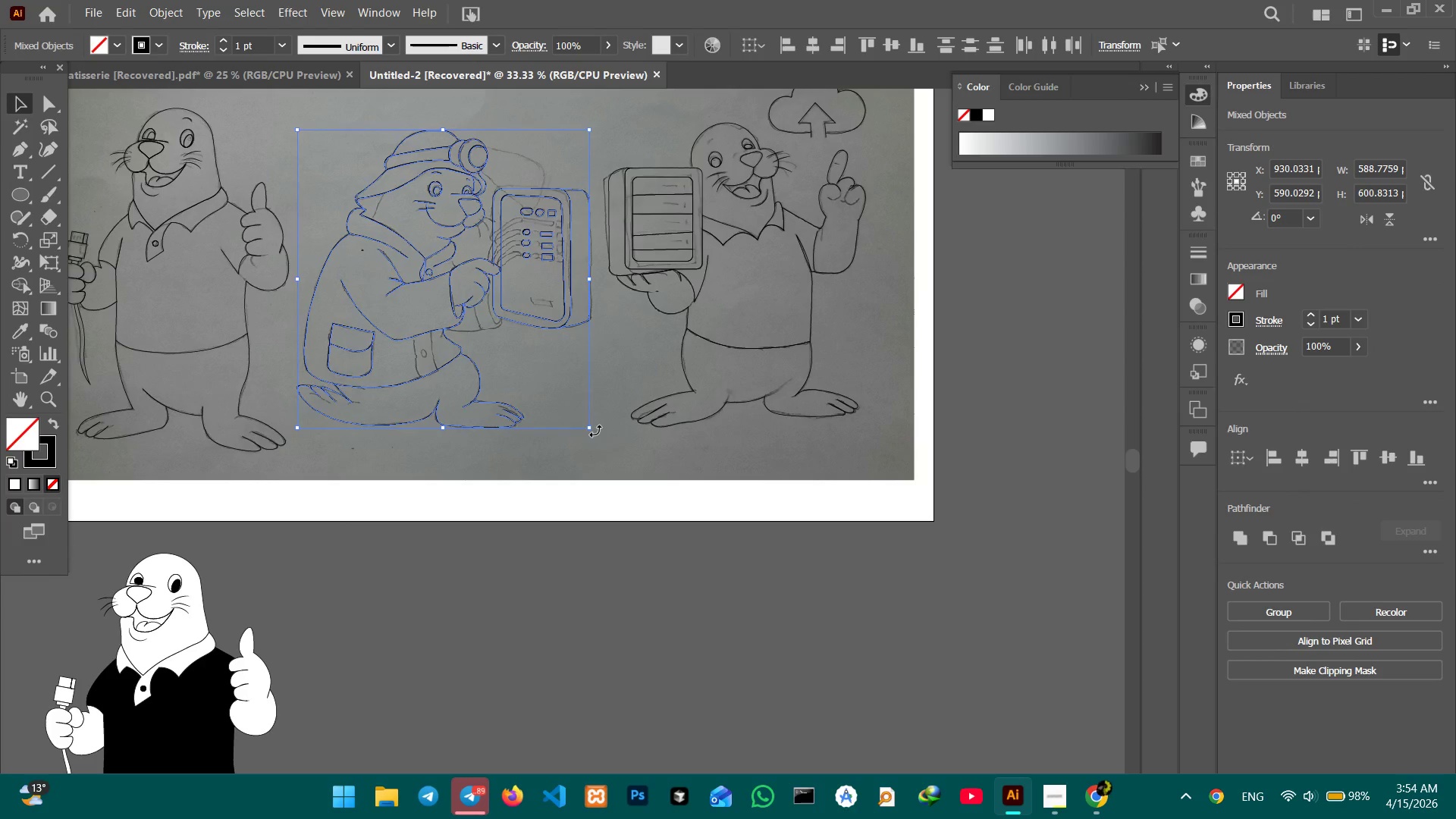 
hold_key(key=Space, duration=1.3)
 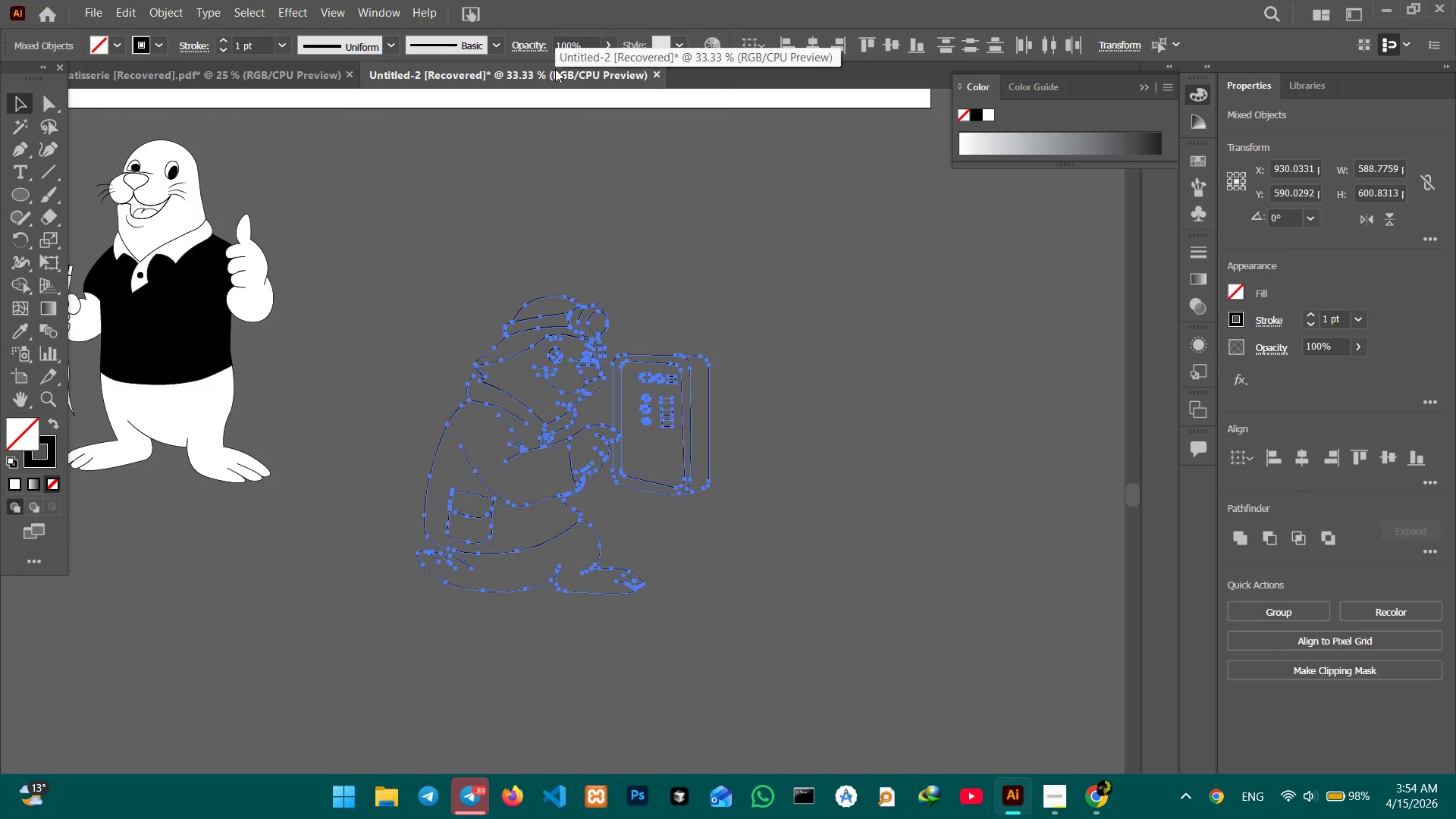 
left_click_drag(start_coordinate=[559, 483], to_coordinate=[555, 69])
 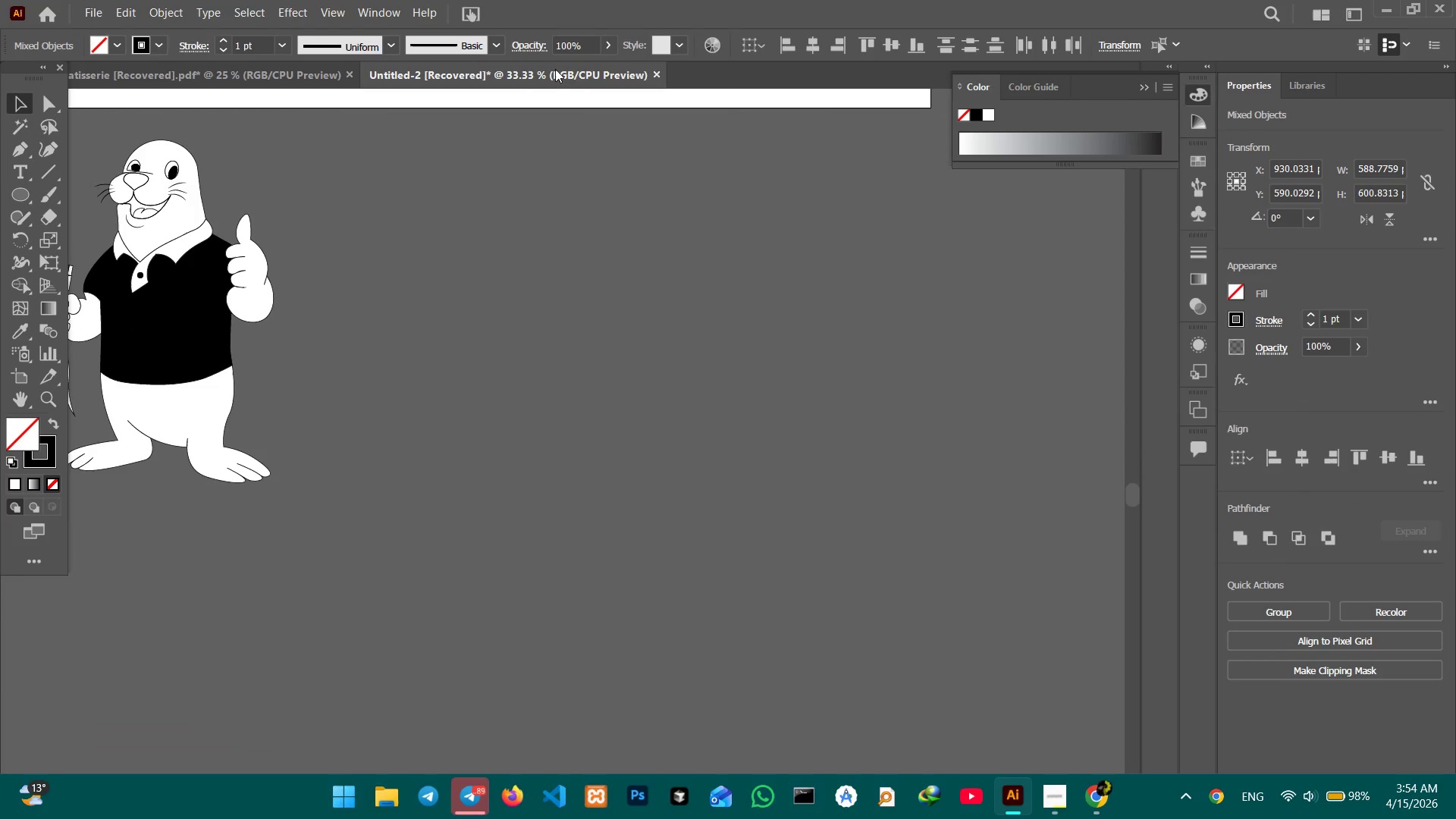 
key(Control+V)
 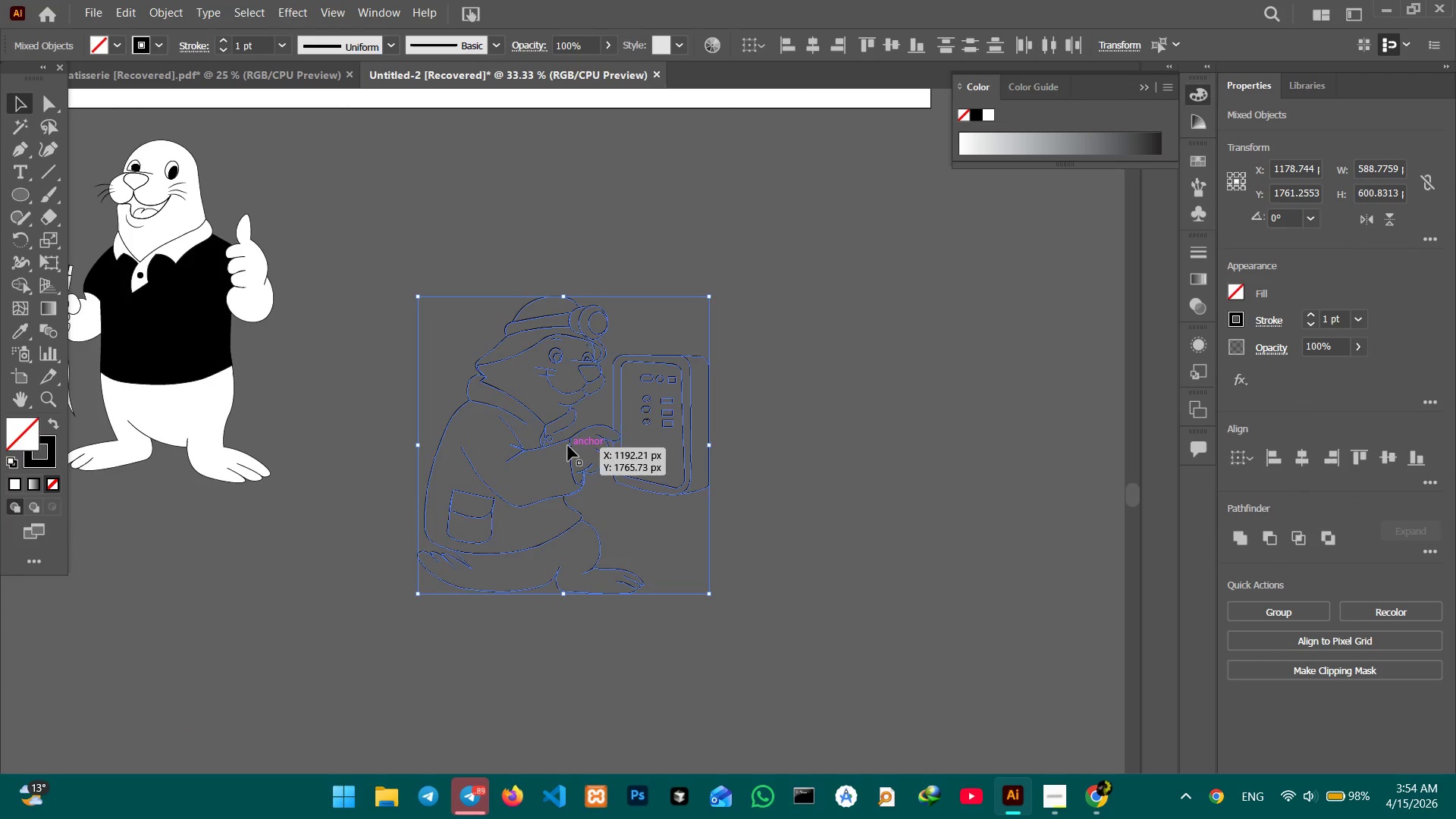 
left_click_drag(start_coordinate=[568, 444], to_coordinate=[563, 340])
 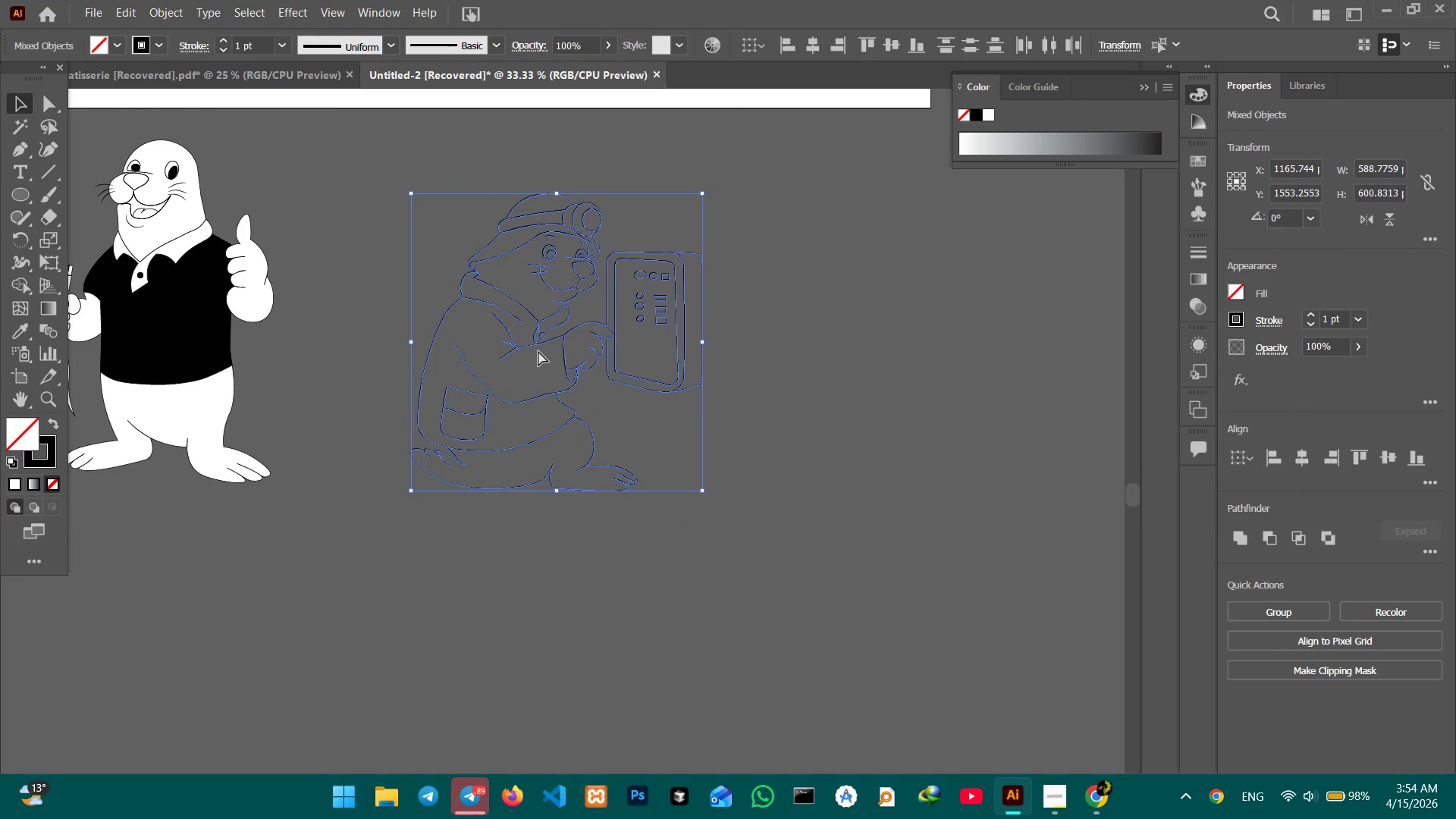 
key(Control+Equal)
 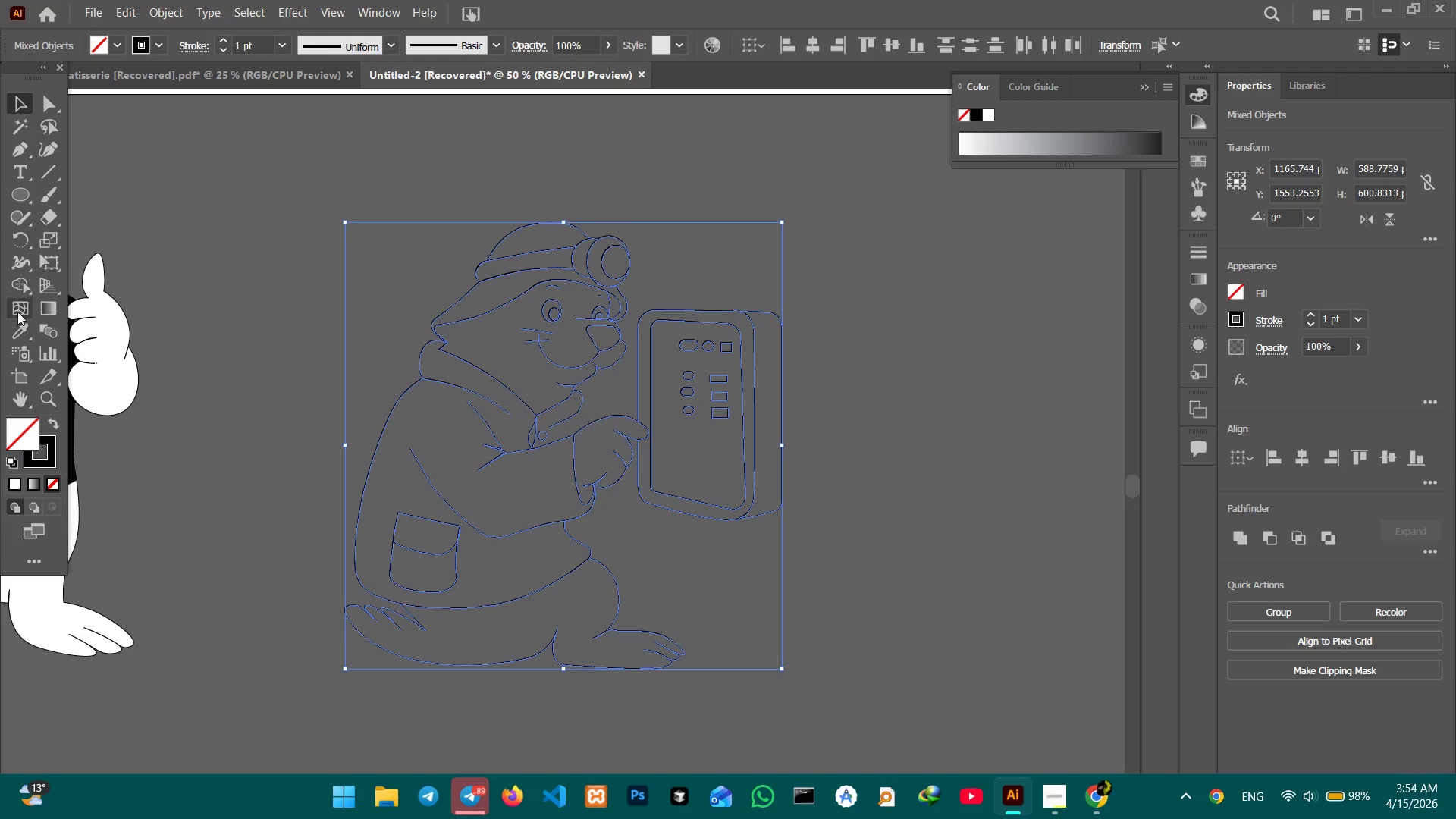 
left_click([20, 287])
 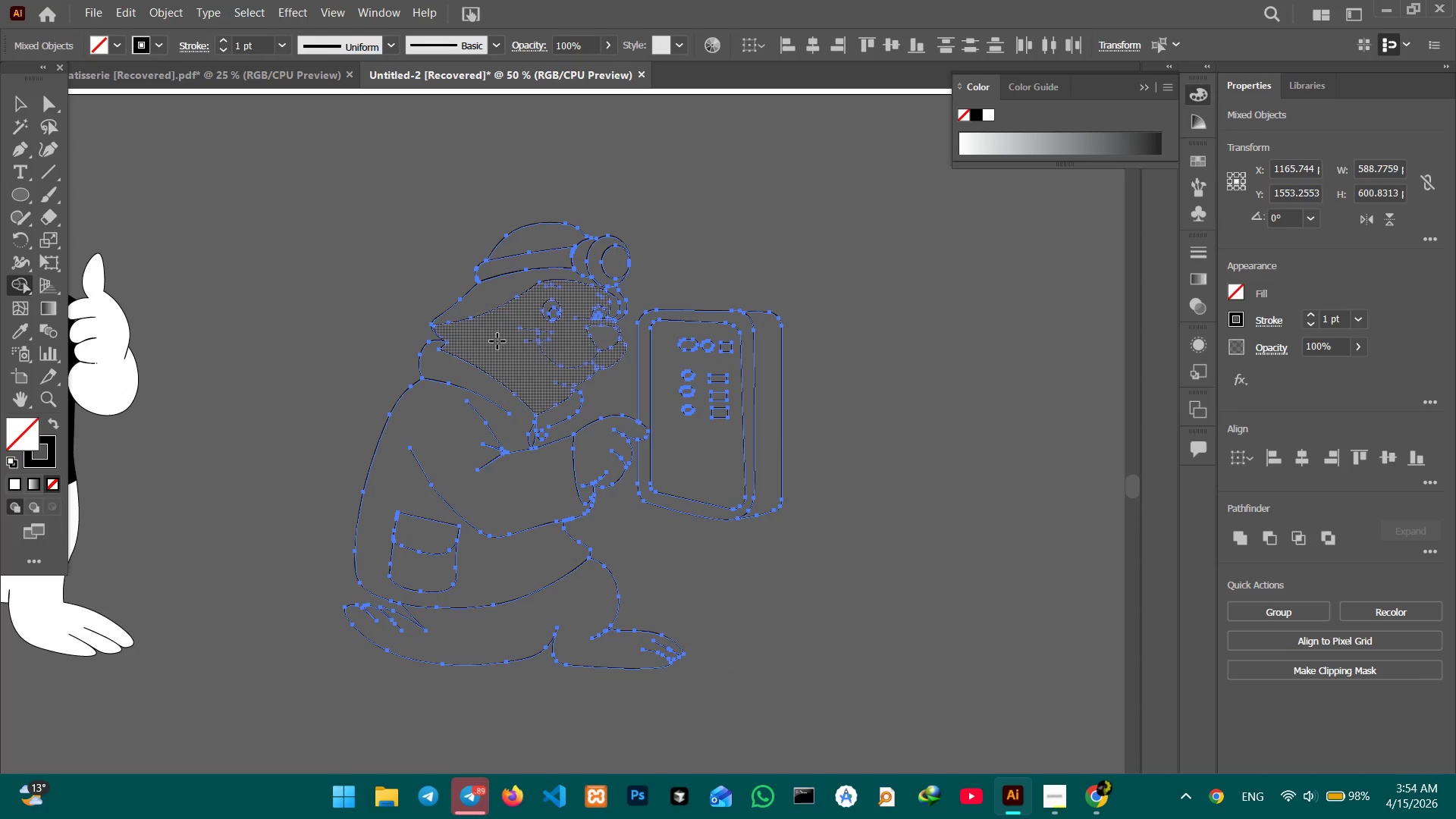 
left_click([497, 341])
 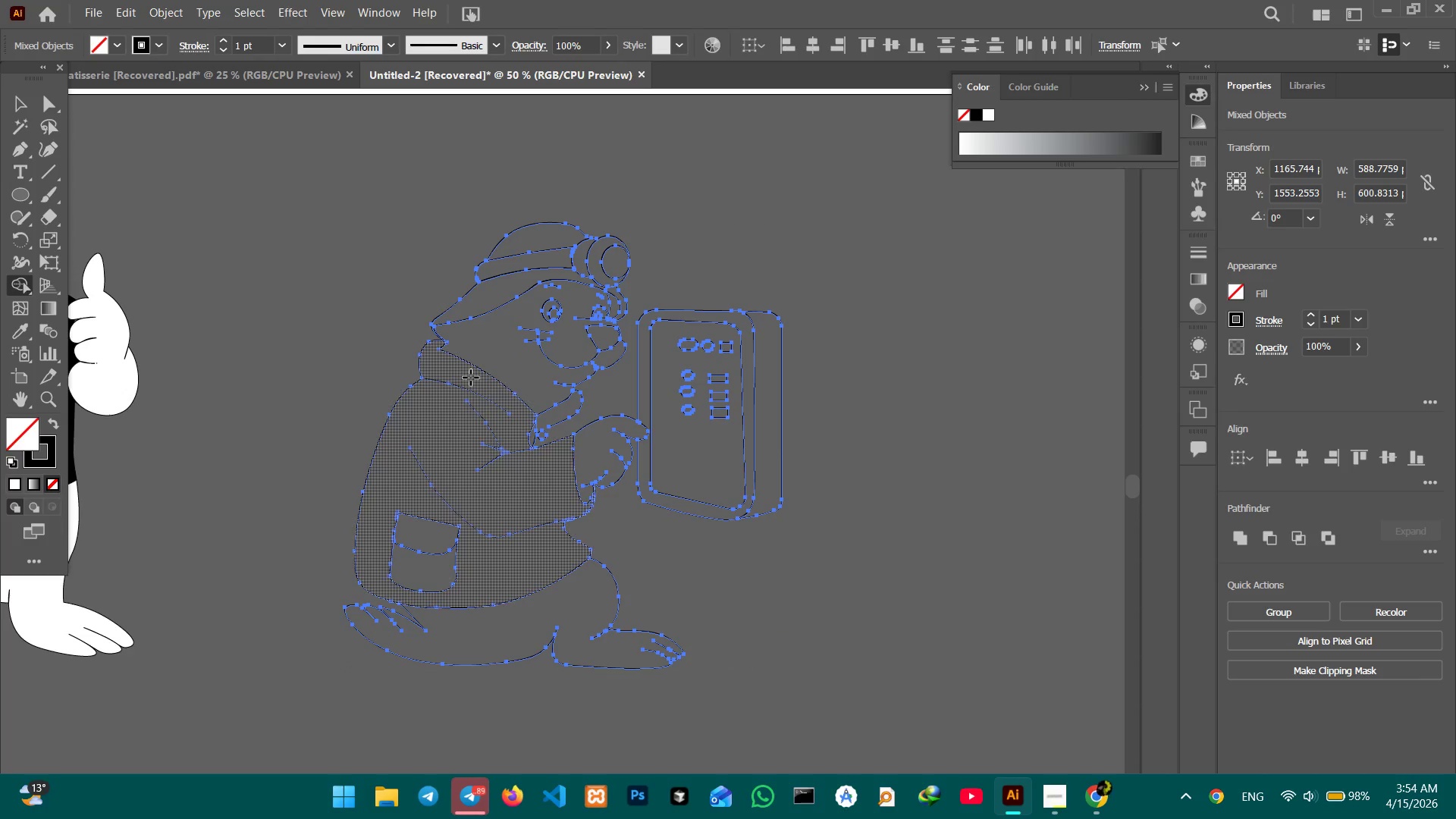 
left_click([471, 378])
 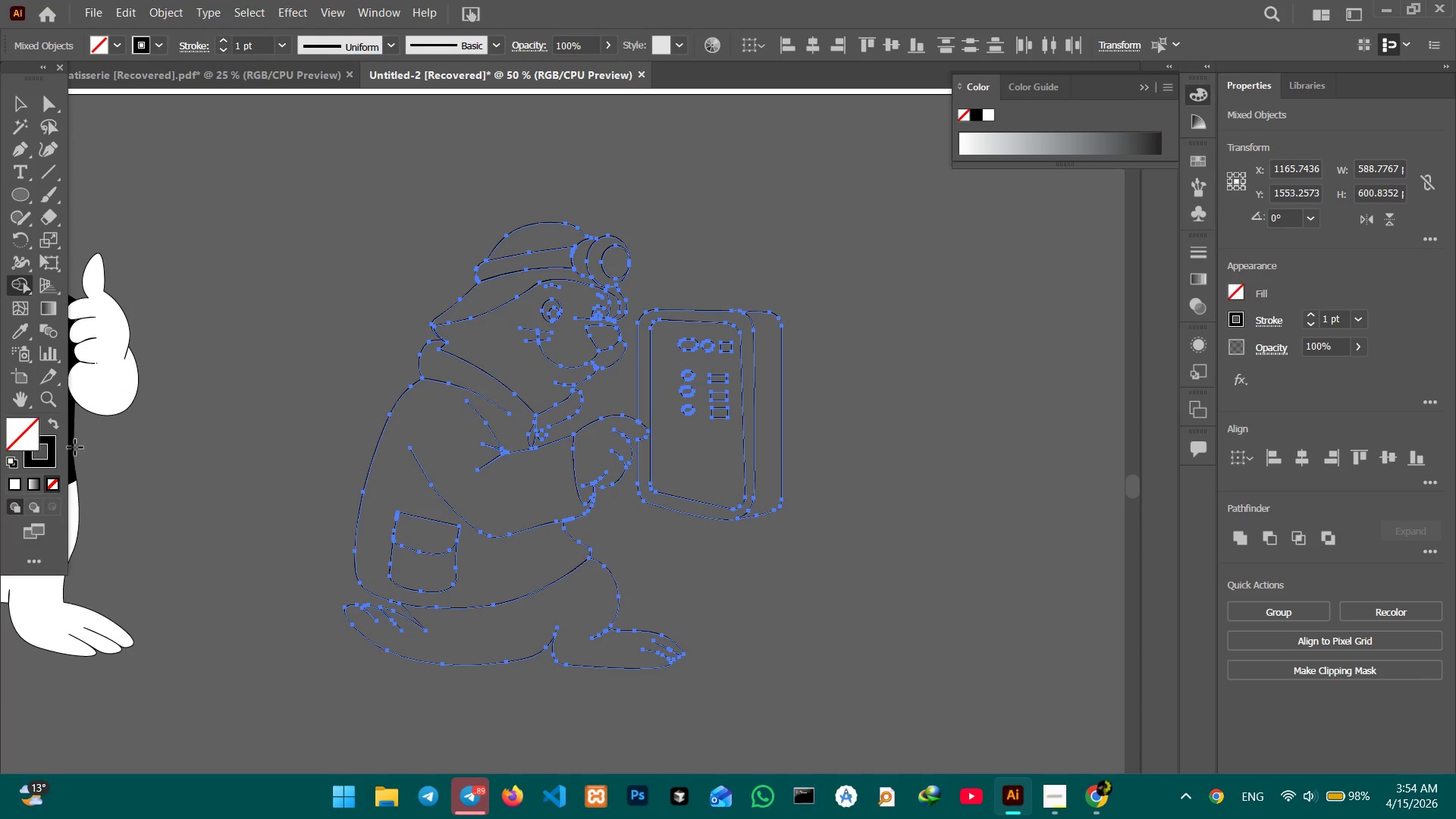 
left_click([49, 480])
 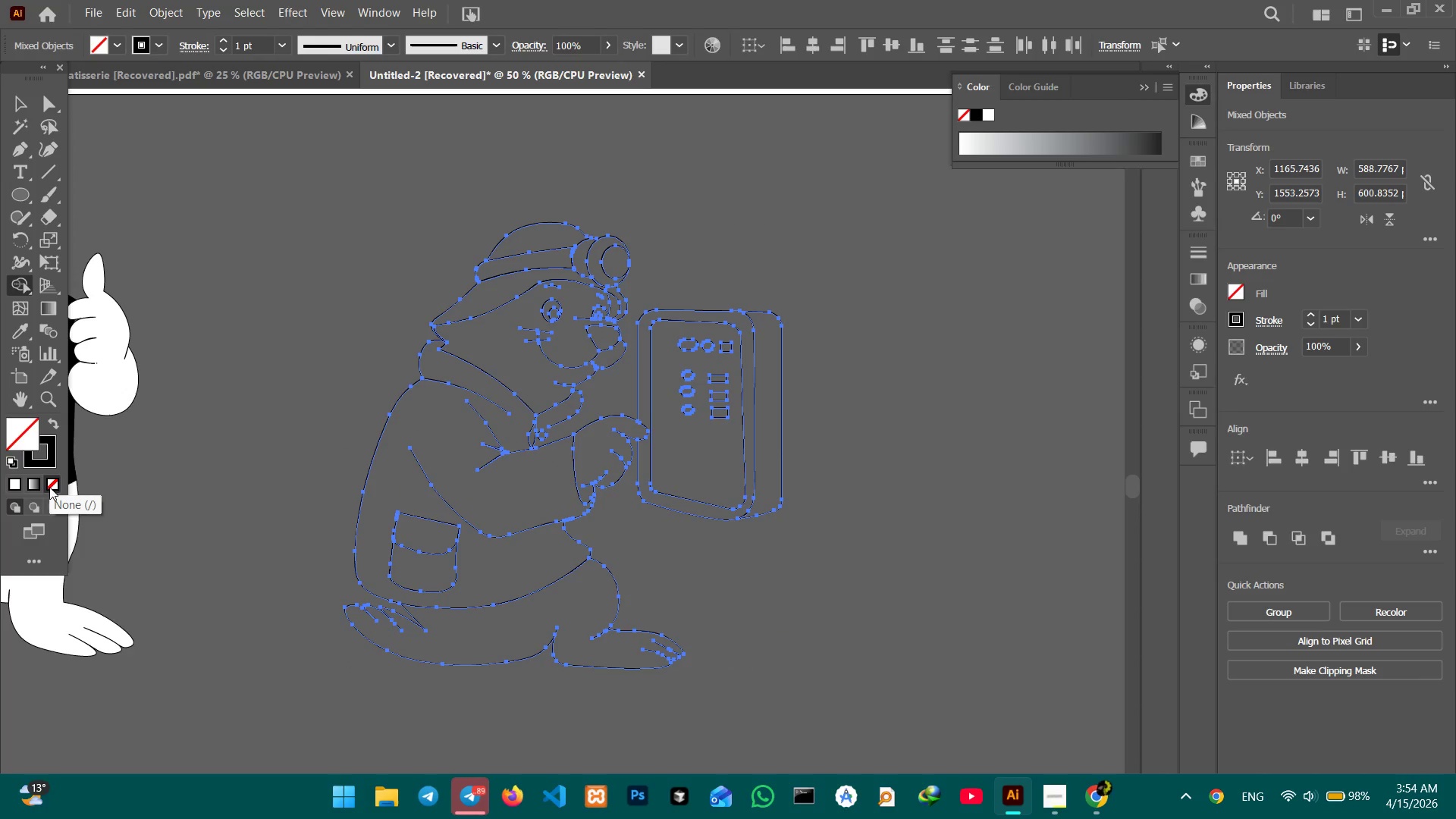 
left_click([49, 488])
 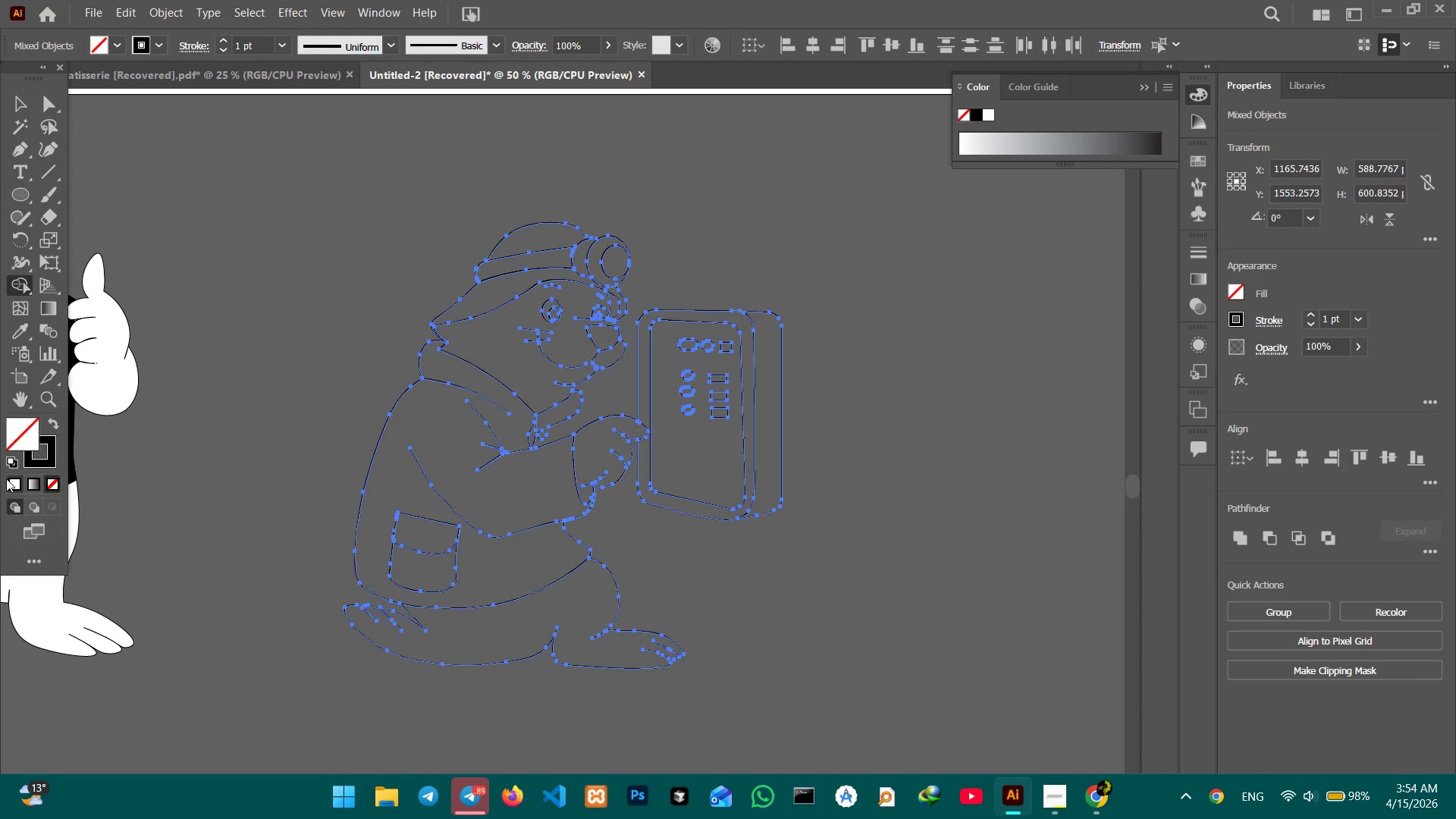 
left_click([6, 479])
 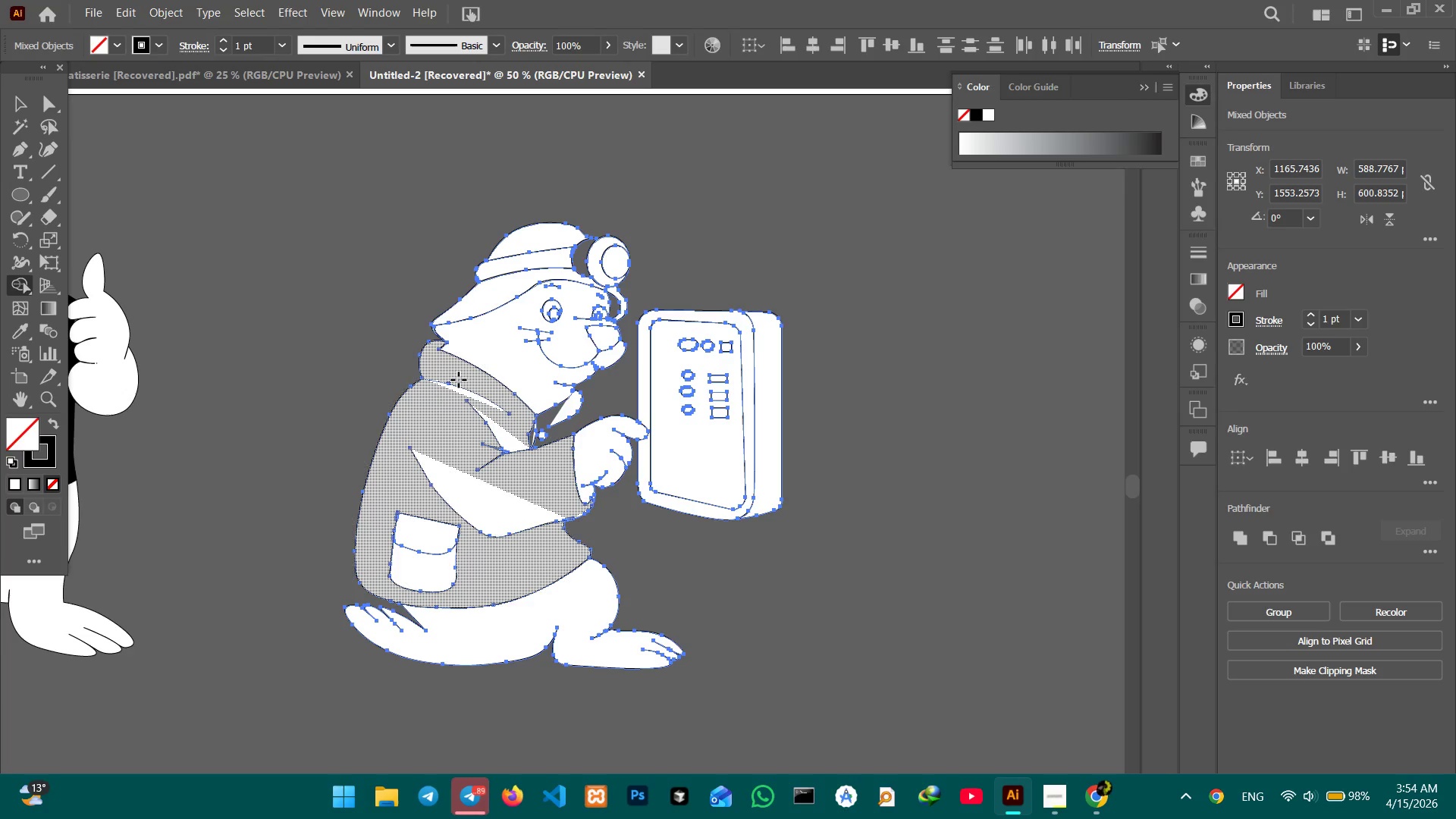 
left_click([461, 375])
 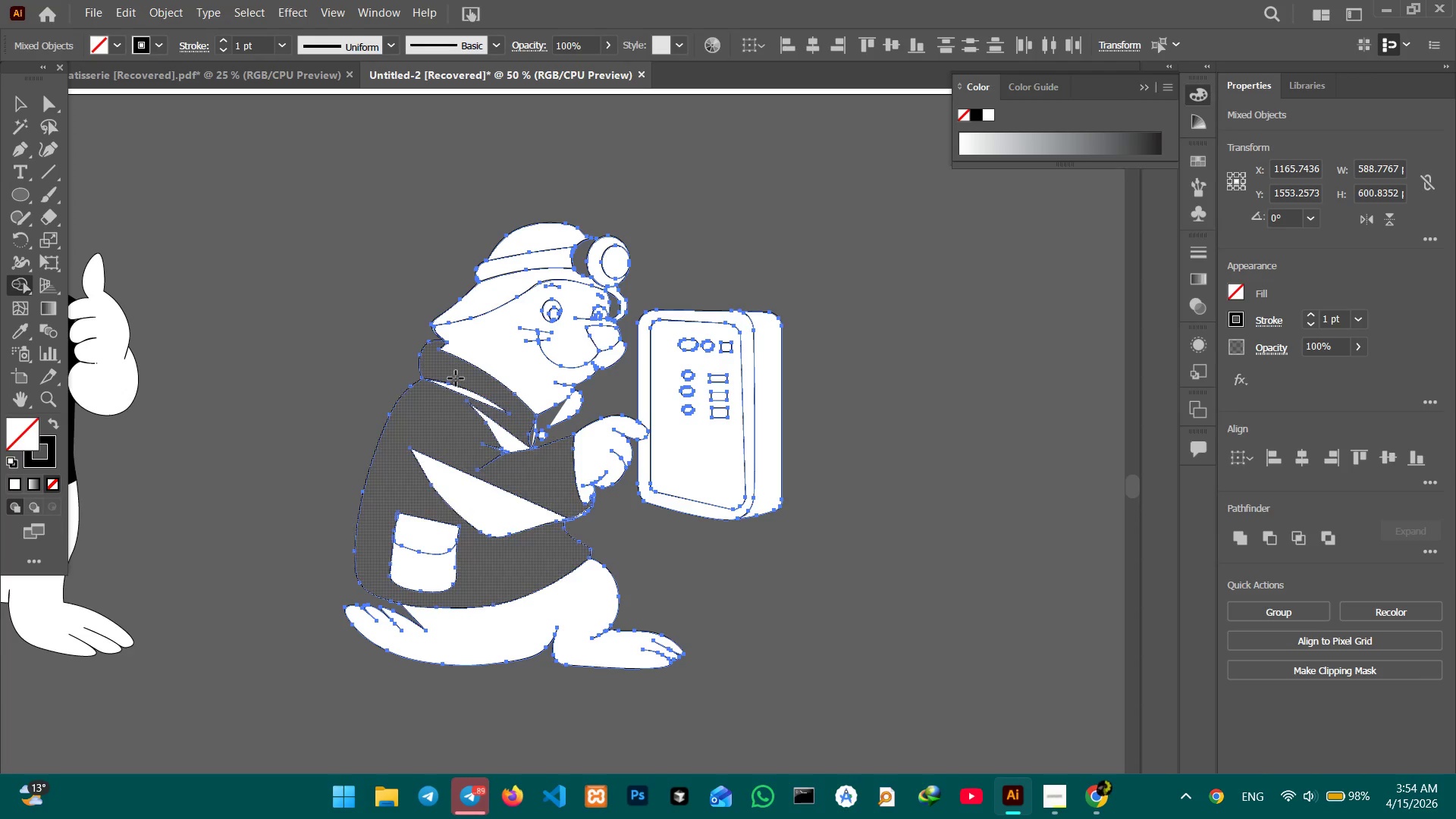 
left_click([459, 379])
 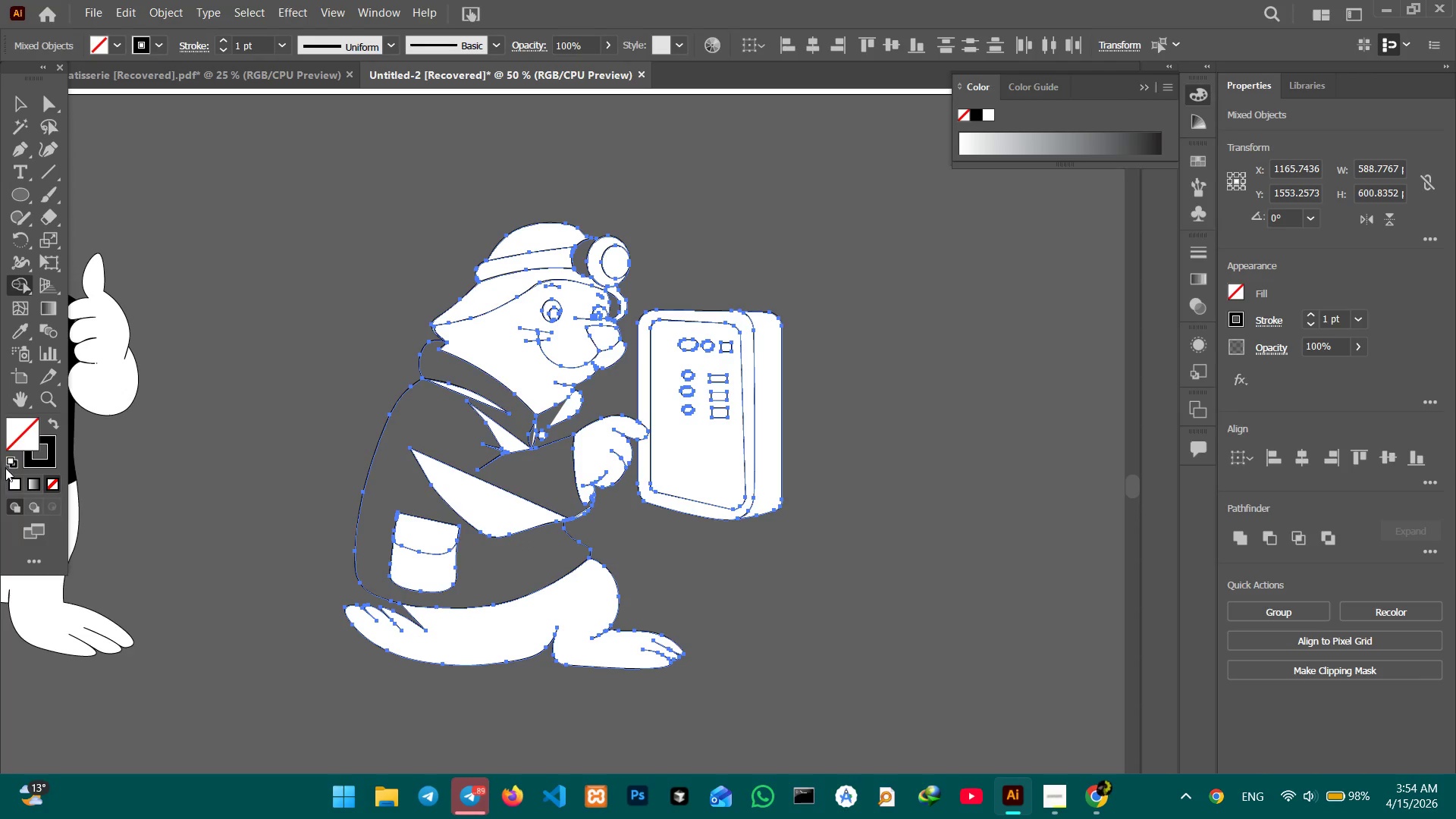 
left_click([8, 481])
 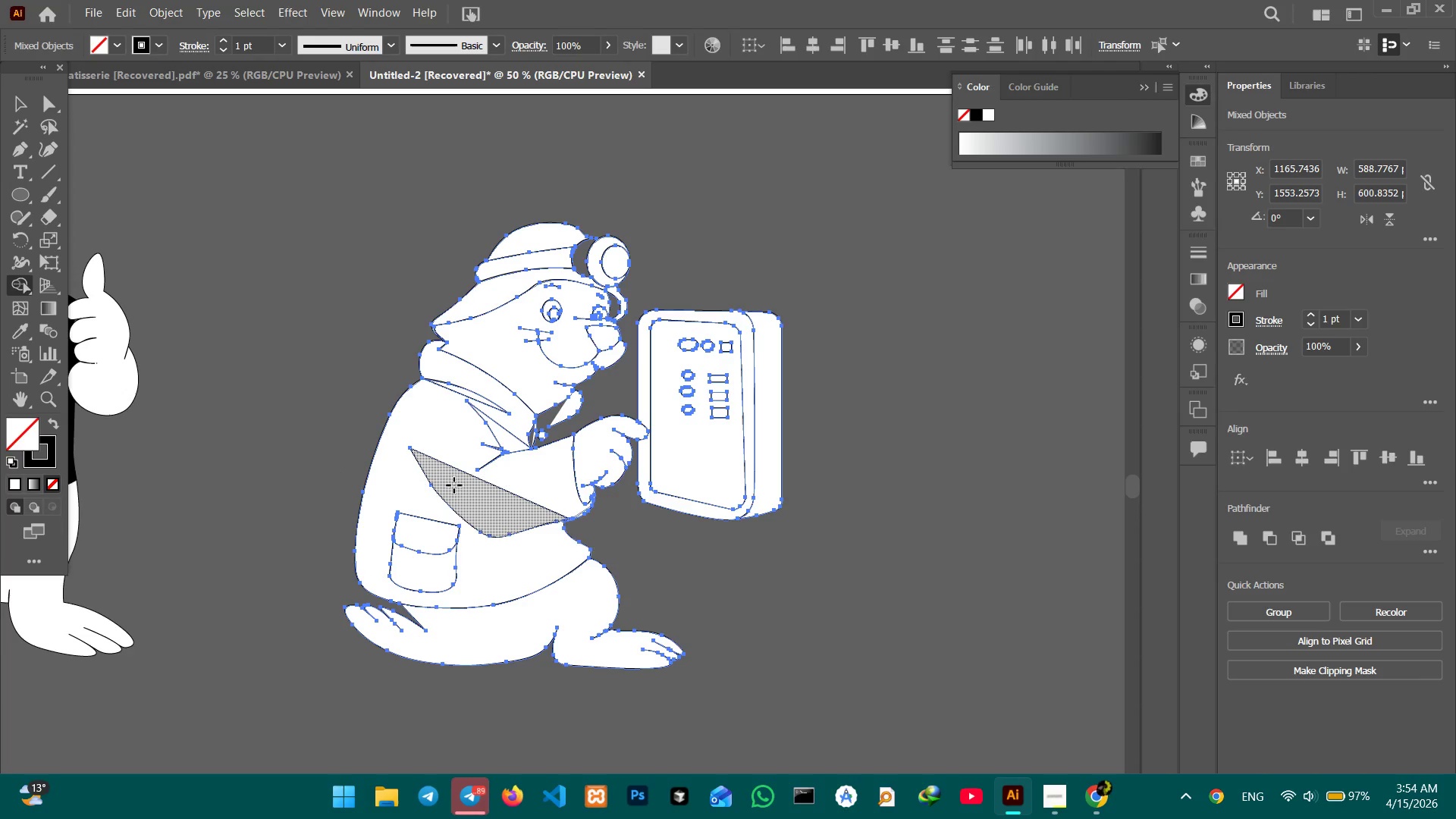 
key(Control+Equal)
 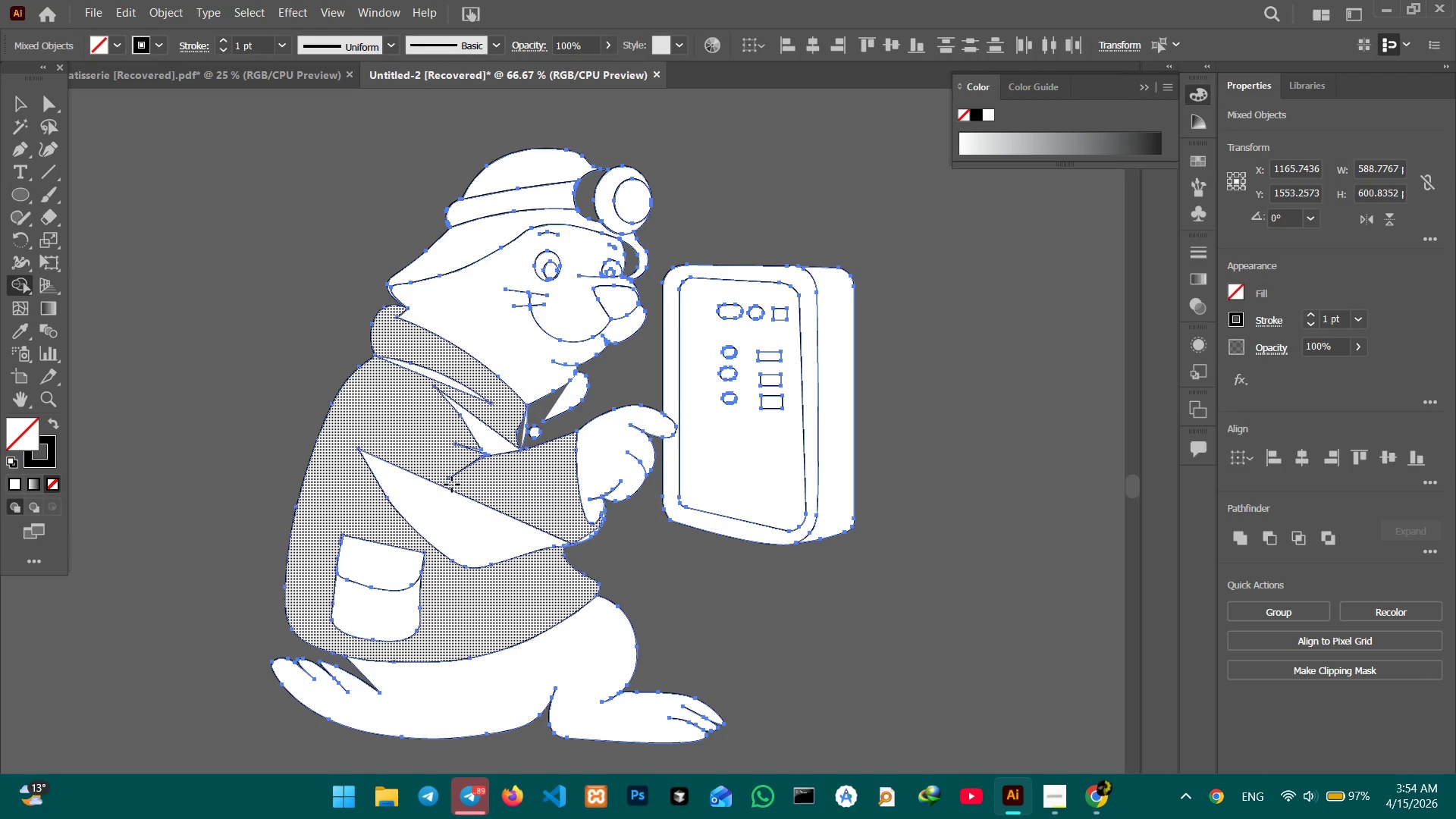 
hold_key(key=Space, duration=0.72)
 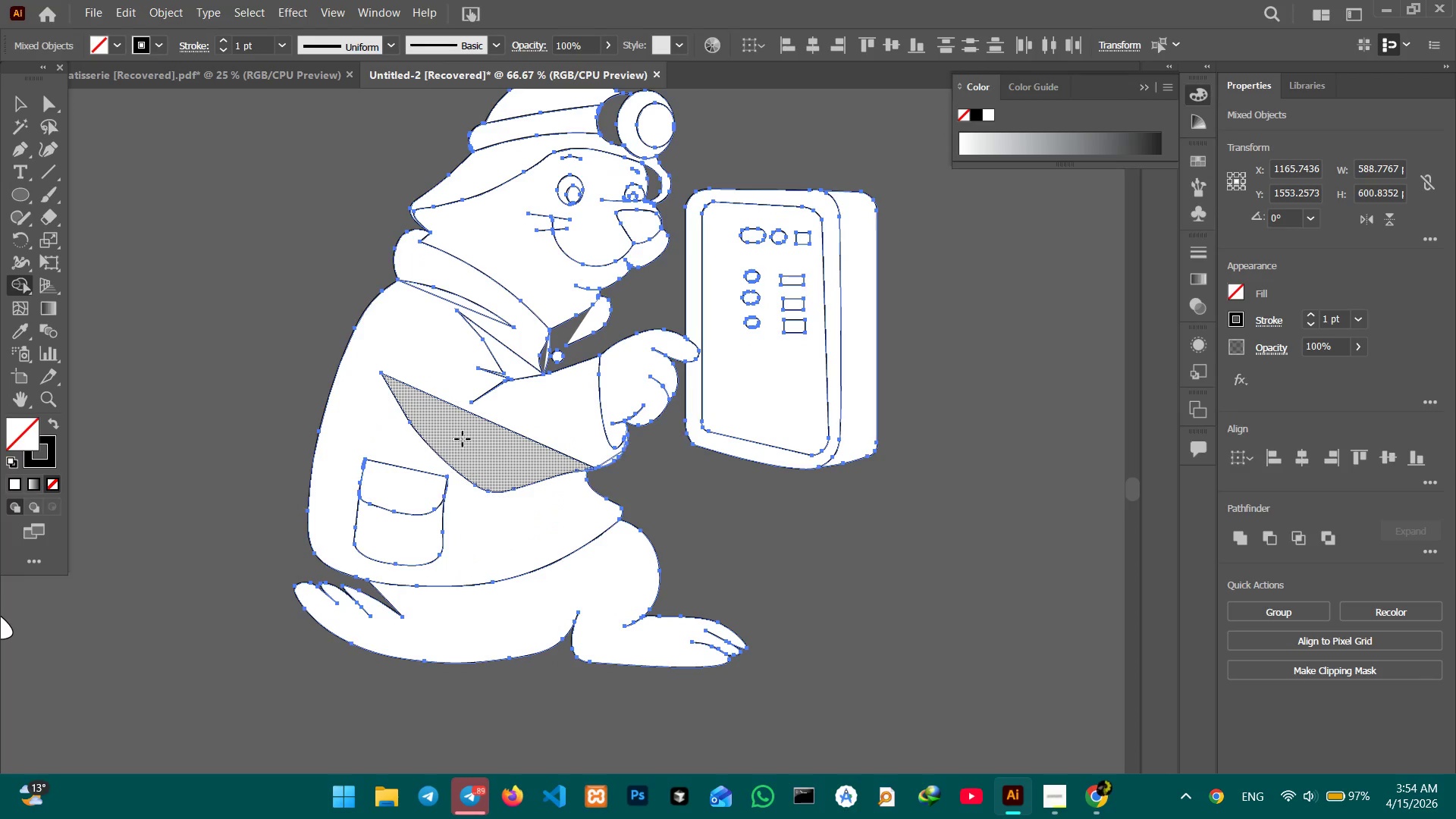 
left_click_drag(start_coordinate=[452, 474], to_coordinate=[474, 398])
 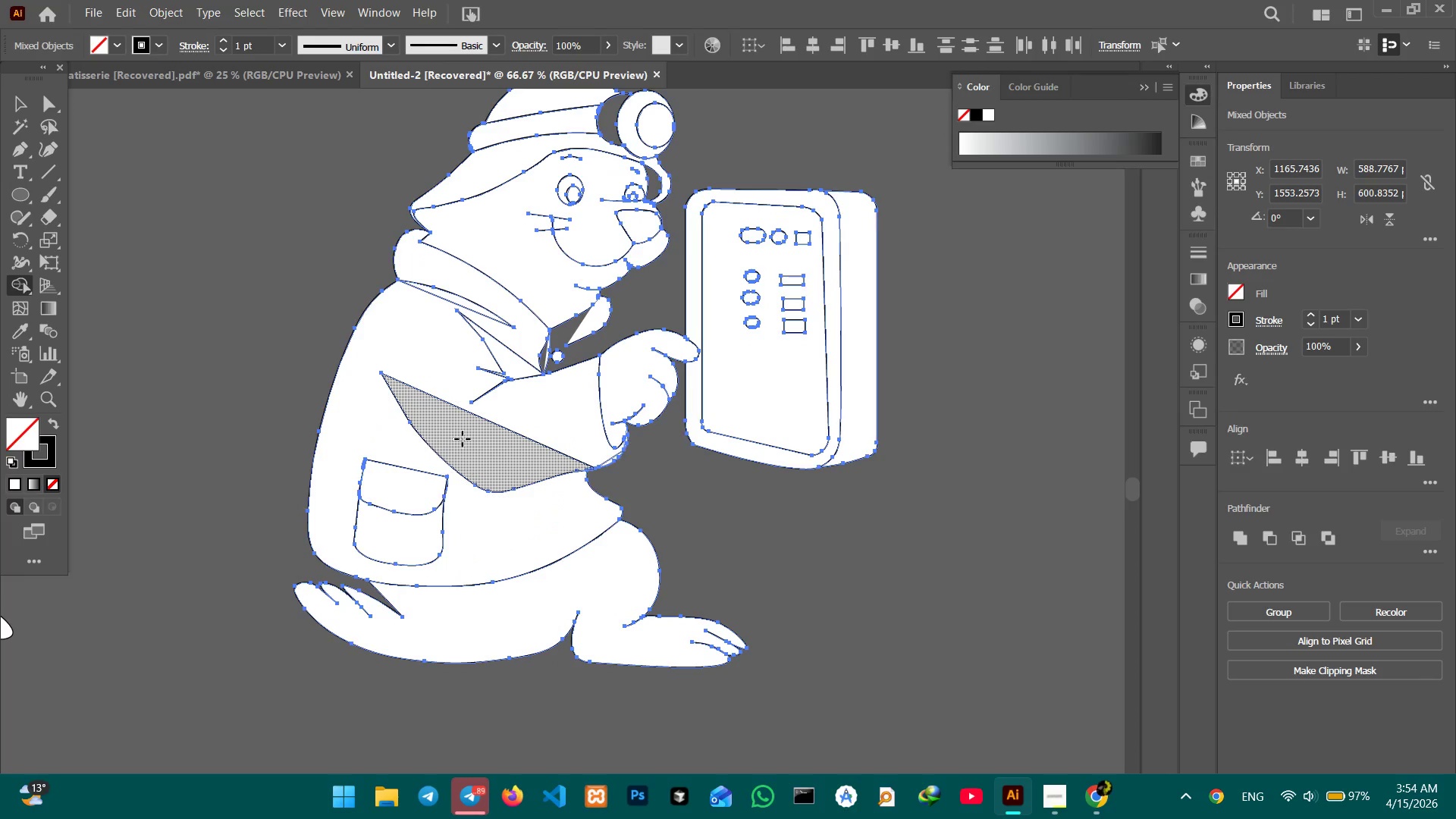 
left_click_drag(start_coordinate=[463, 439], to_coordinate=[437, 371])
 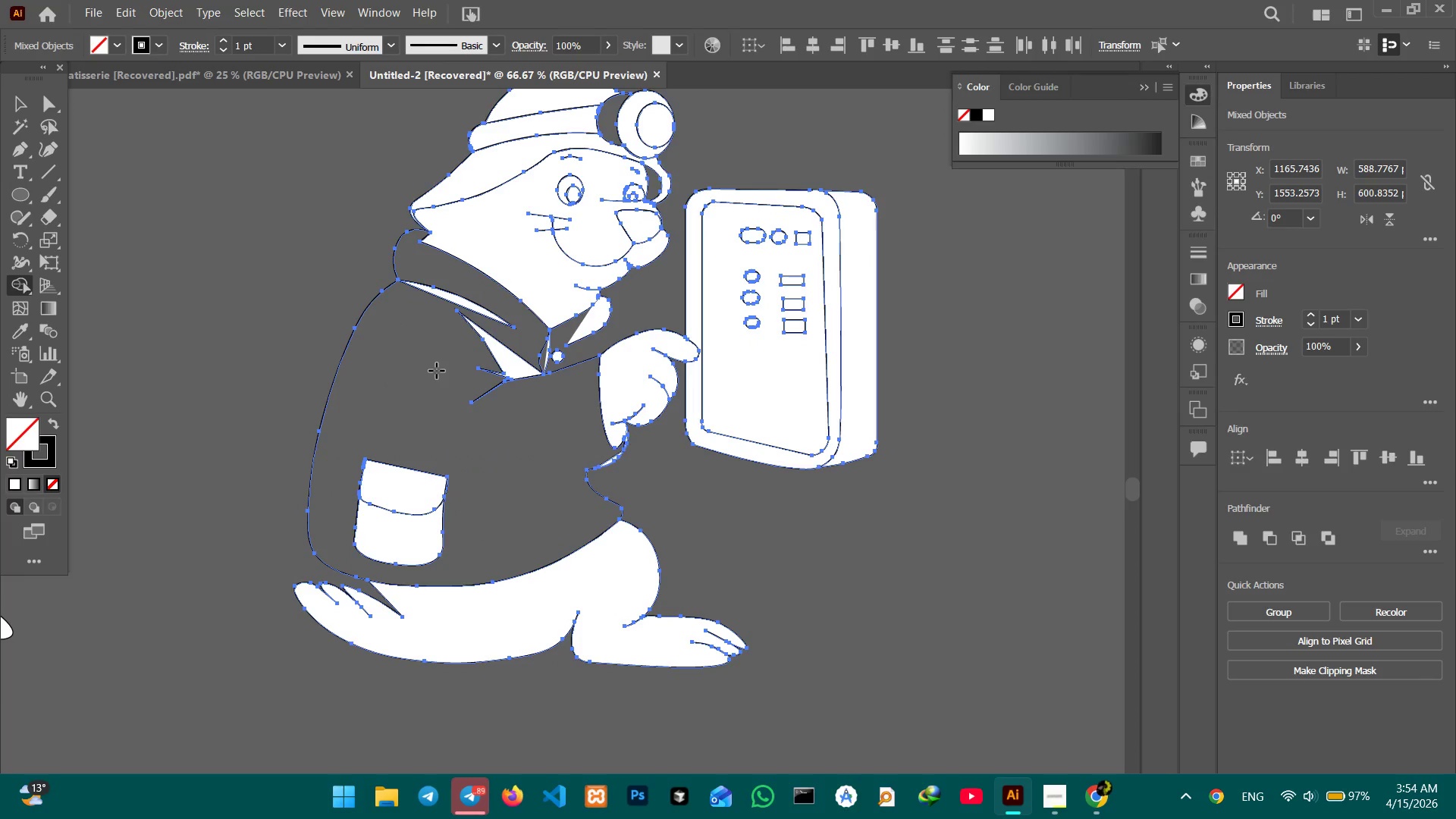 
key(Control+Z)
 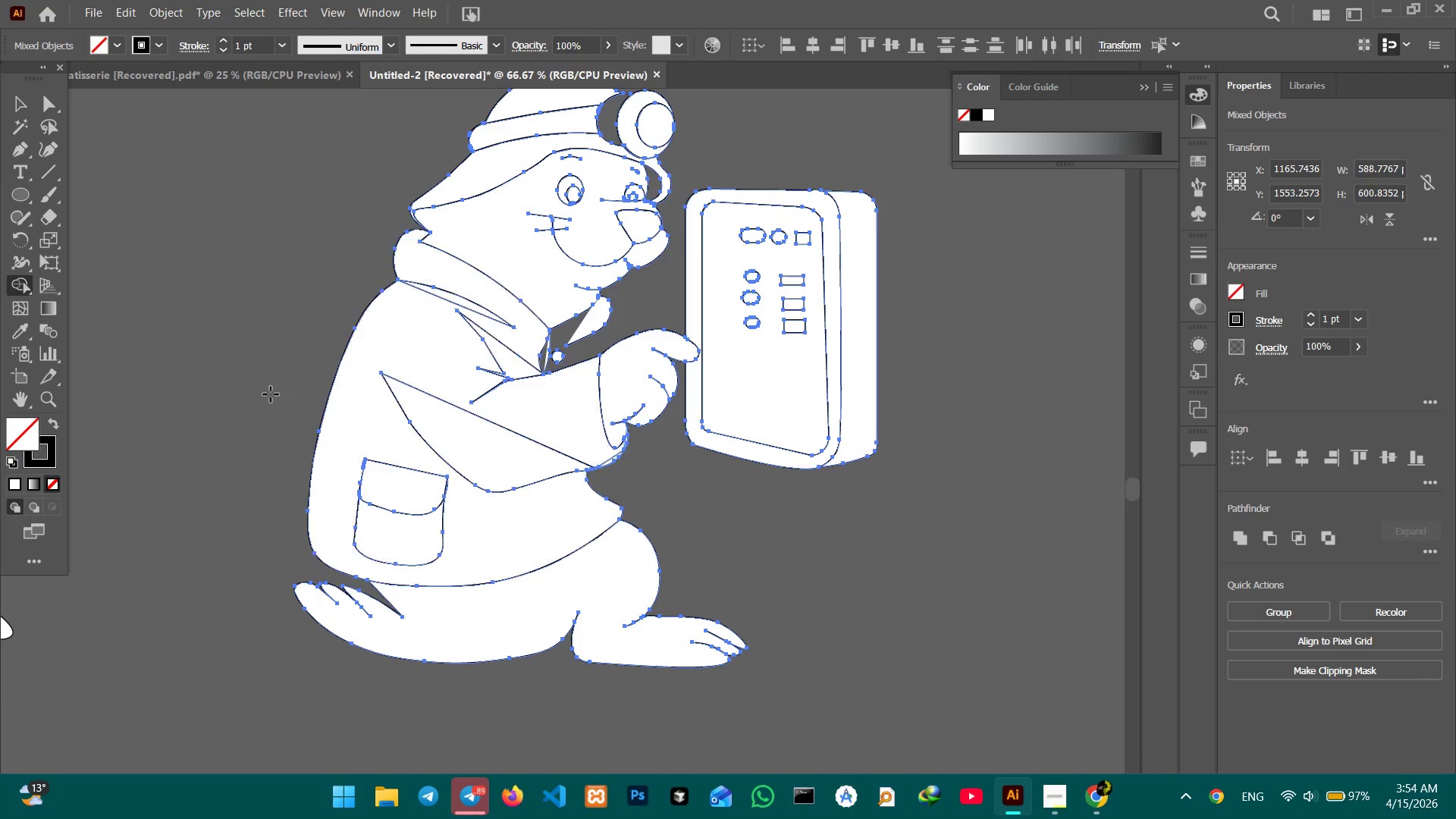 
wait(6.88)
 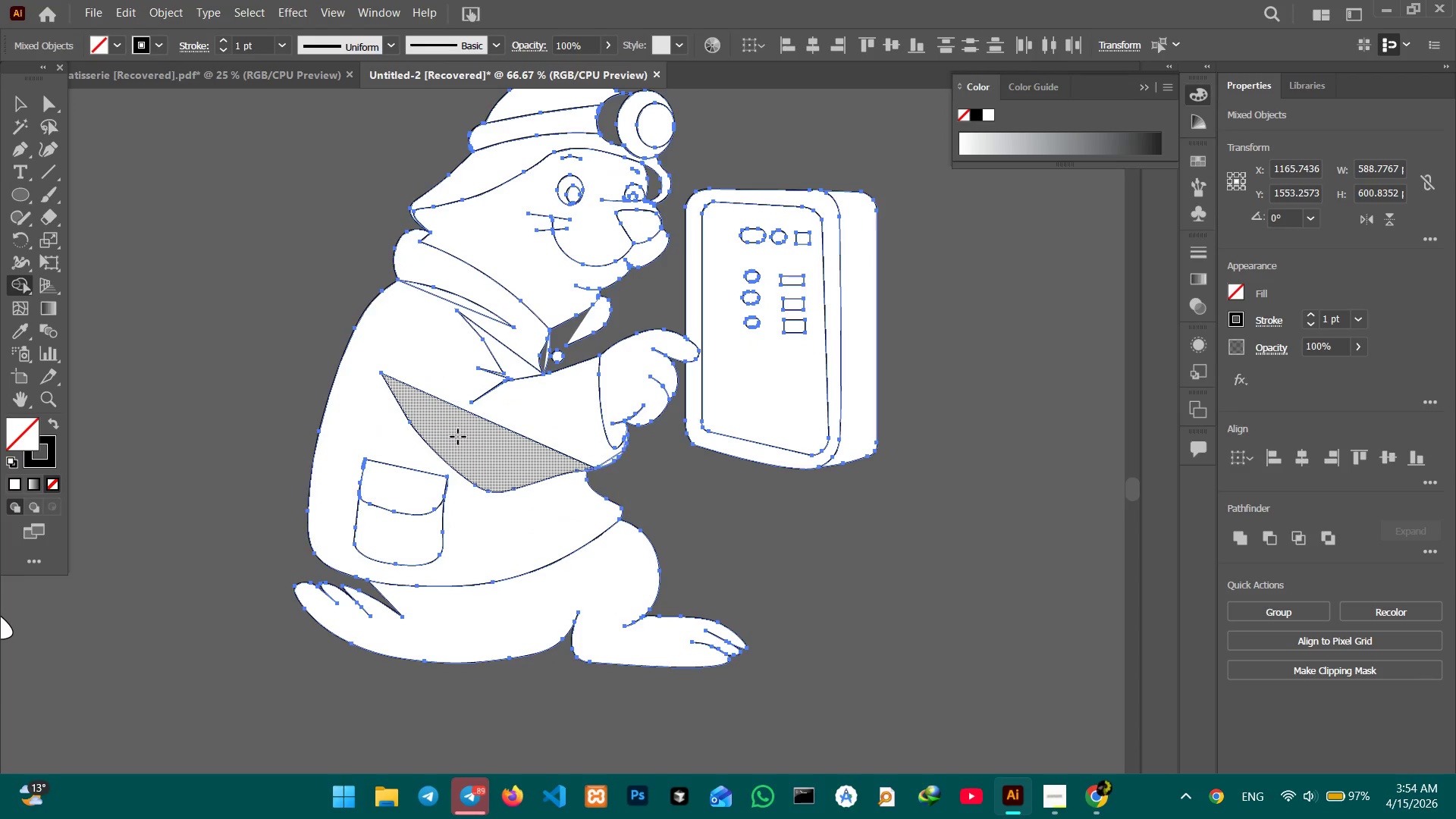 
left_click([5, 481])
 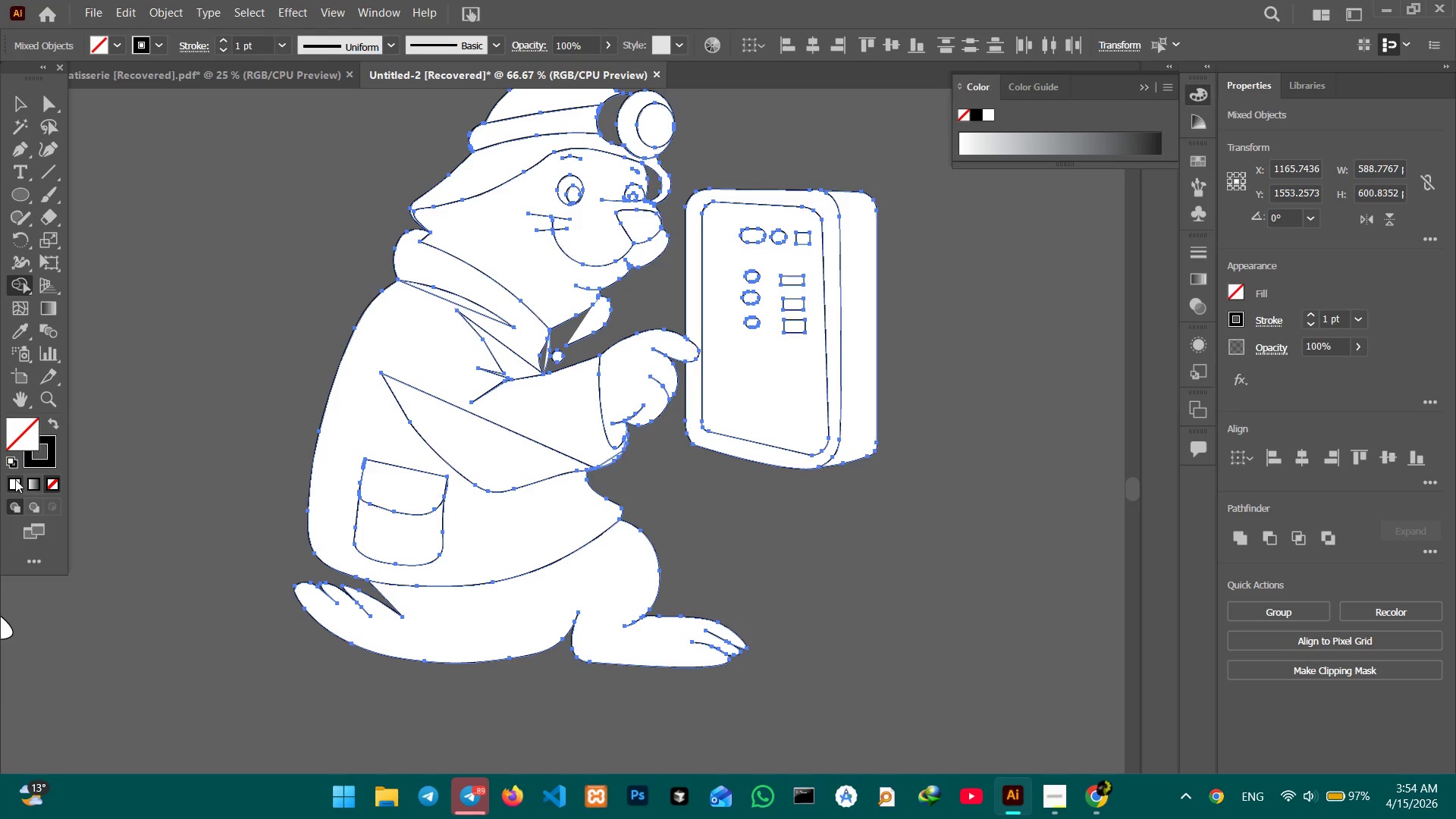 
double_click([15, 479])
 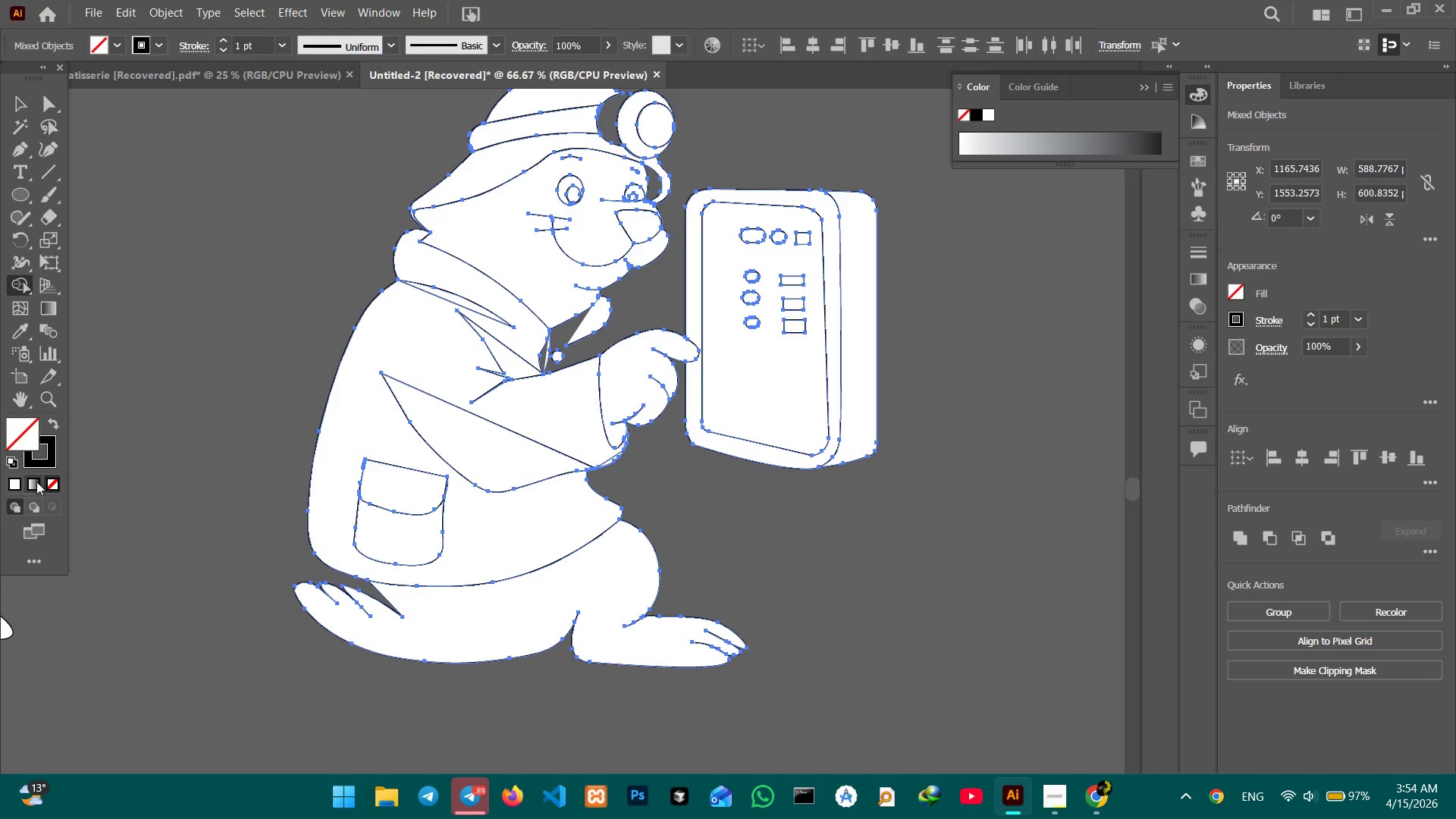 
left_click([11, 482])
 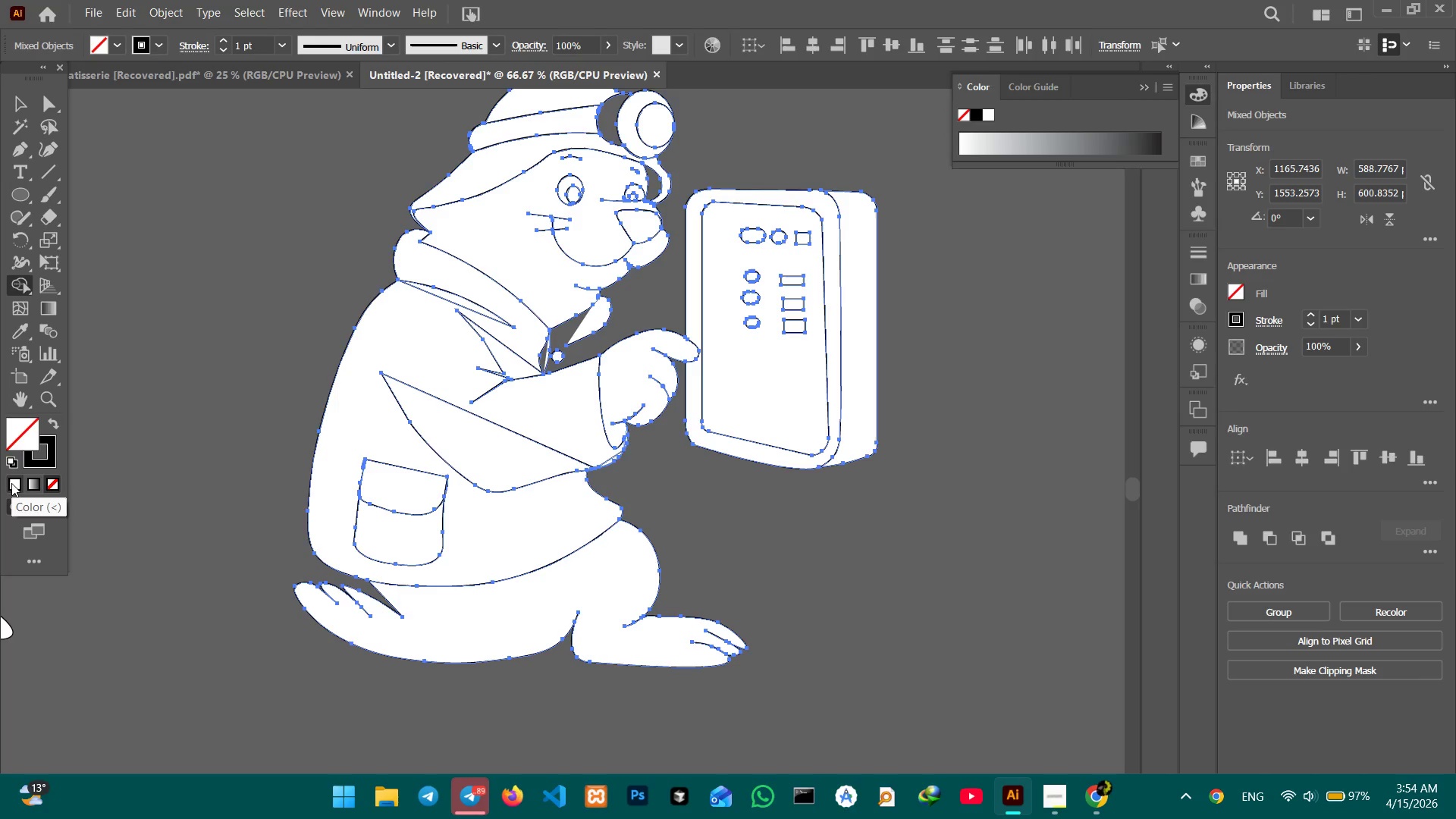 
left_click([11, 485])
 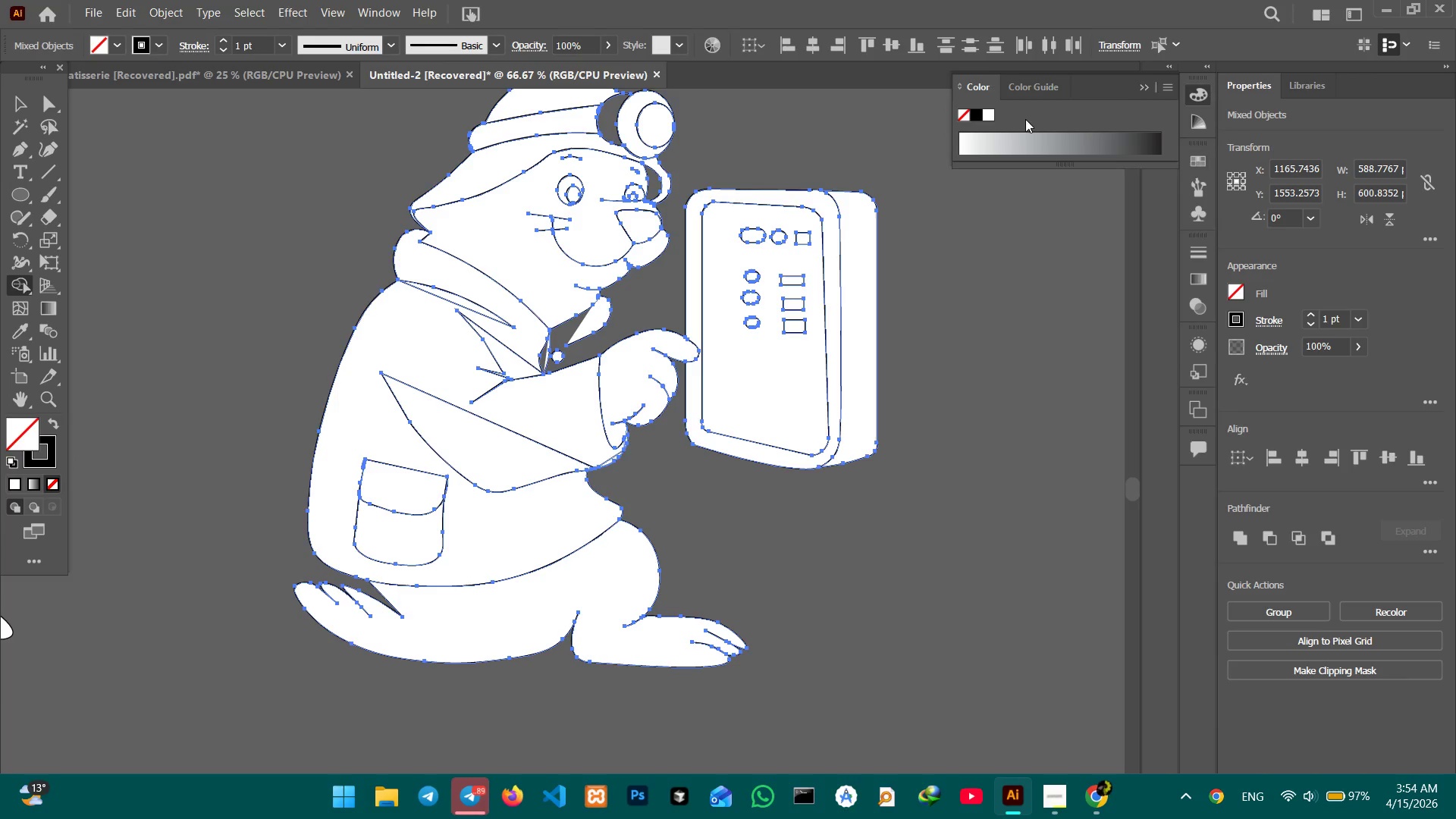 
left_click([984, 115])
 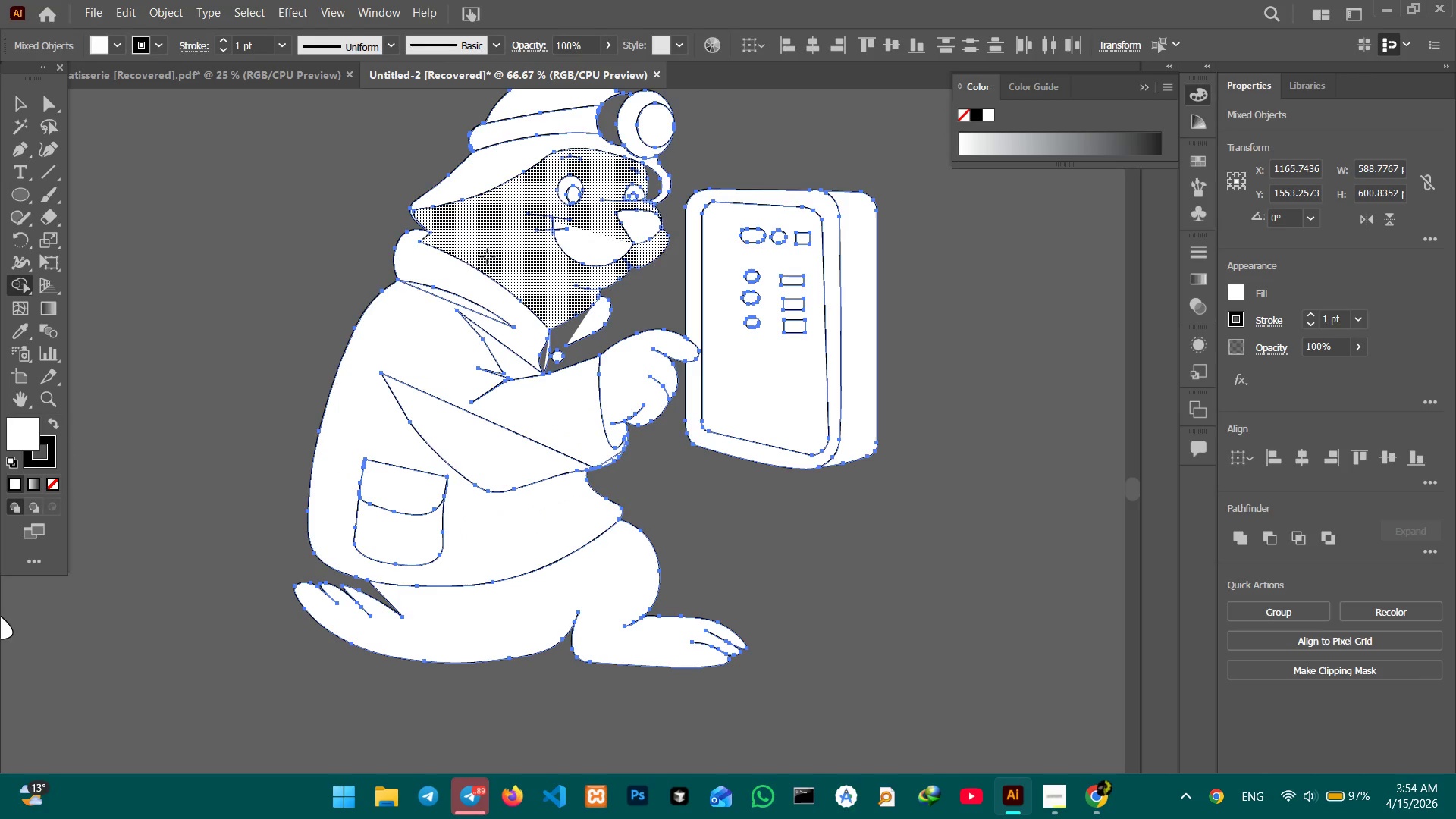 
left_click([506, 252])
 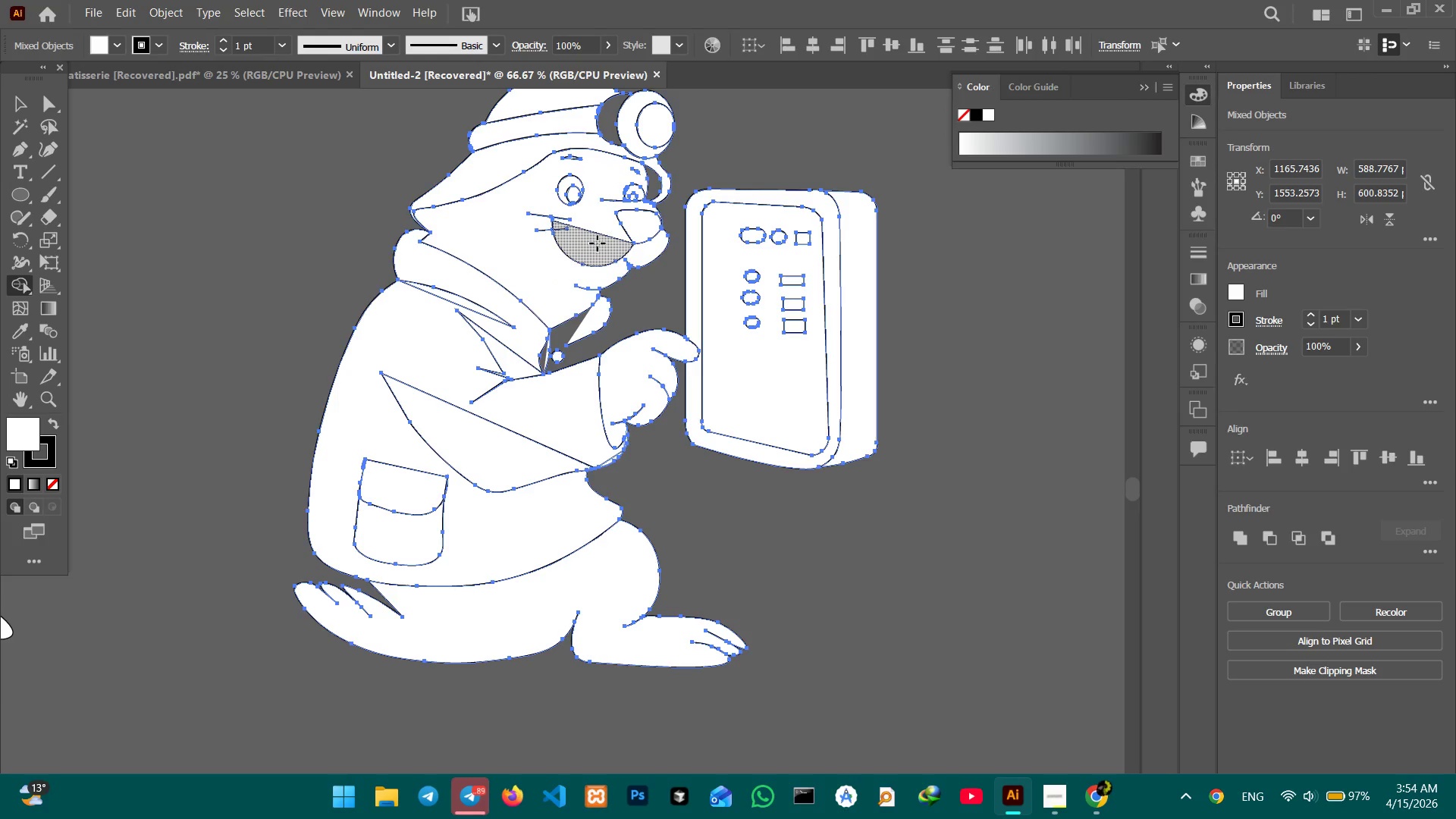 
left_click_drag(start_coordinate=[598, 243], to_coordinate=[598, 221])
 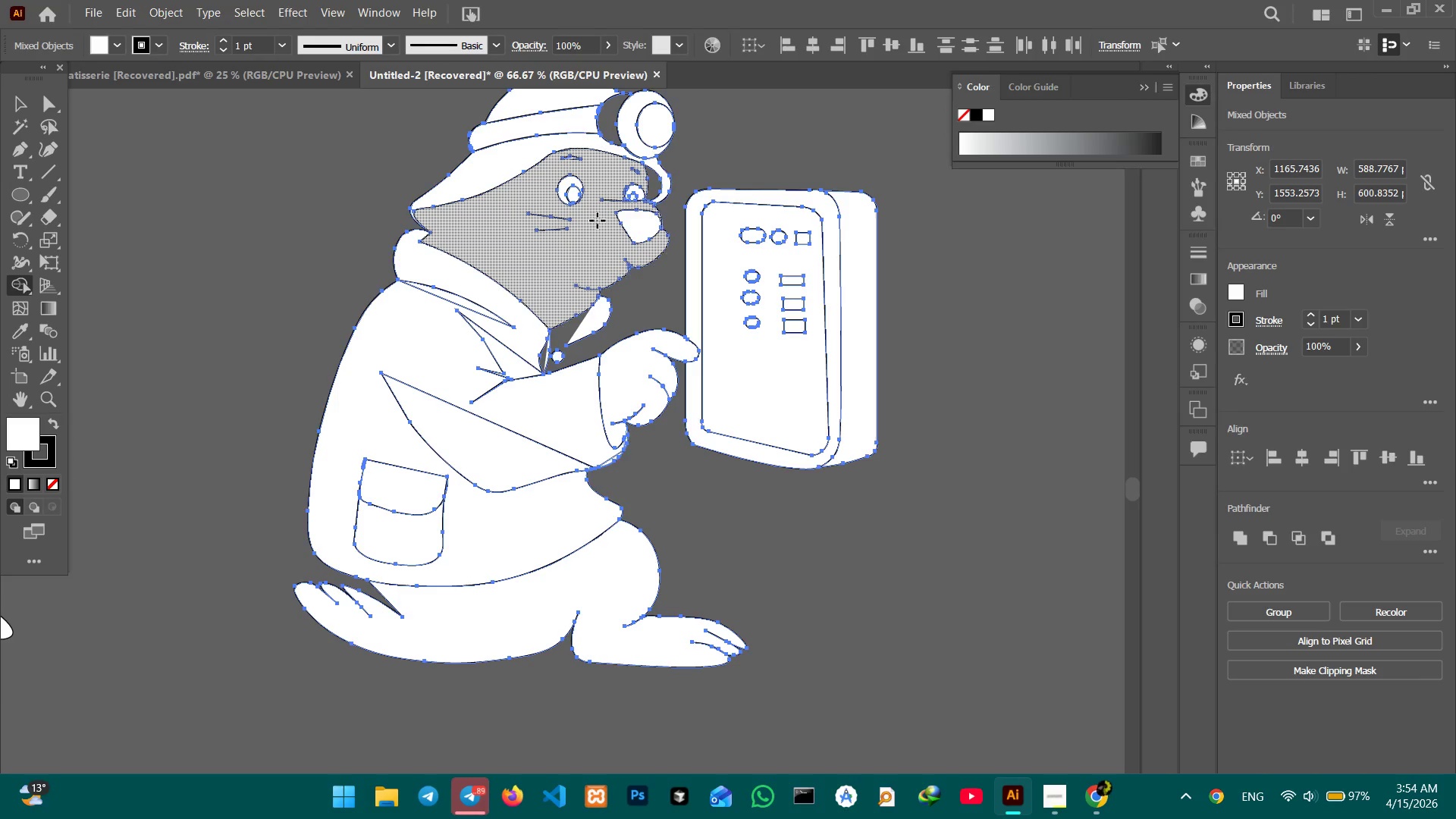 
key(Control+Z)
 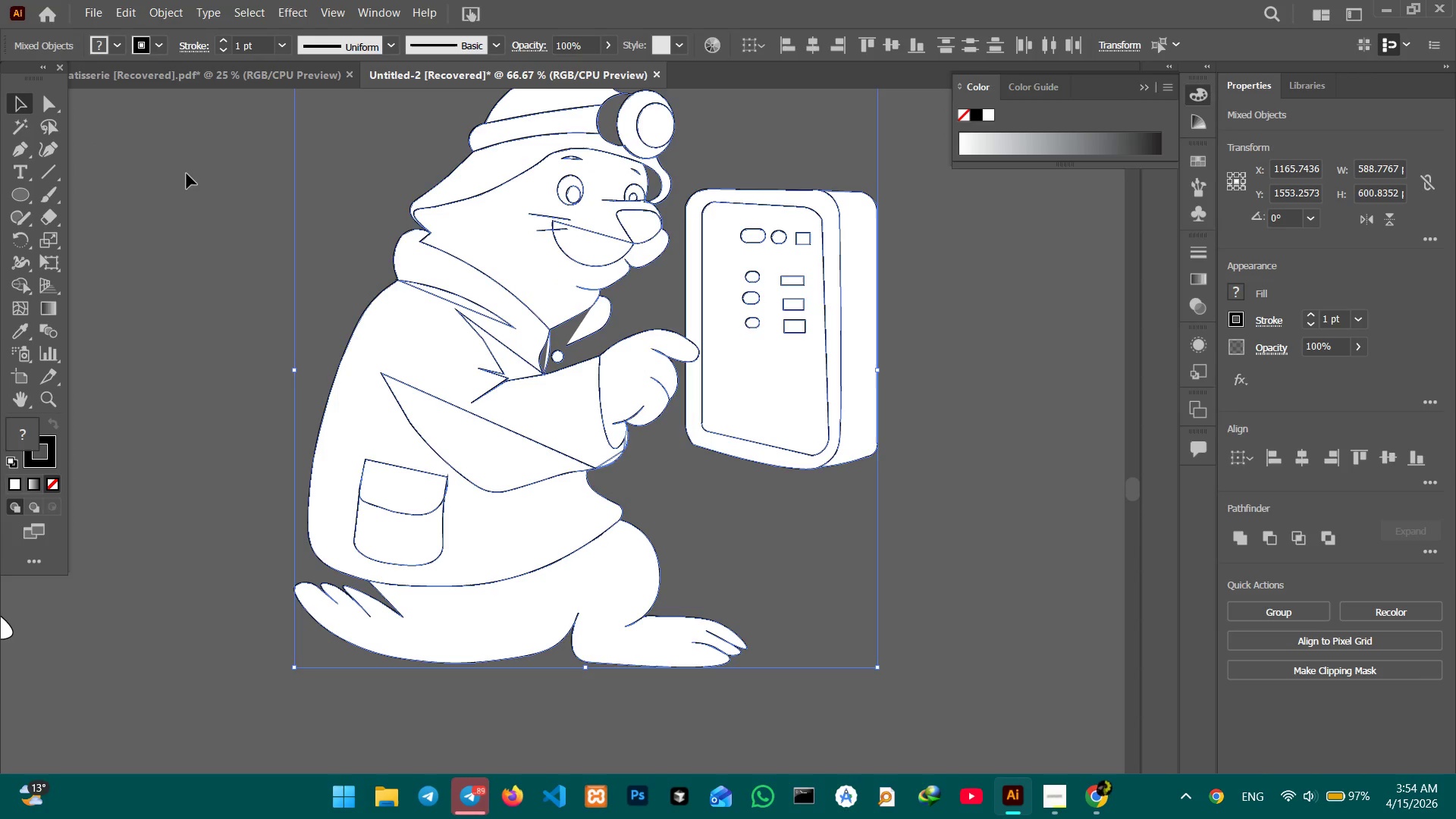 
wait(6.08)
 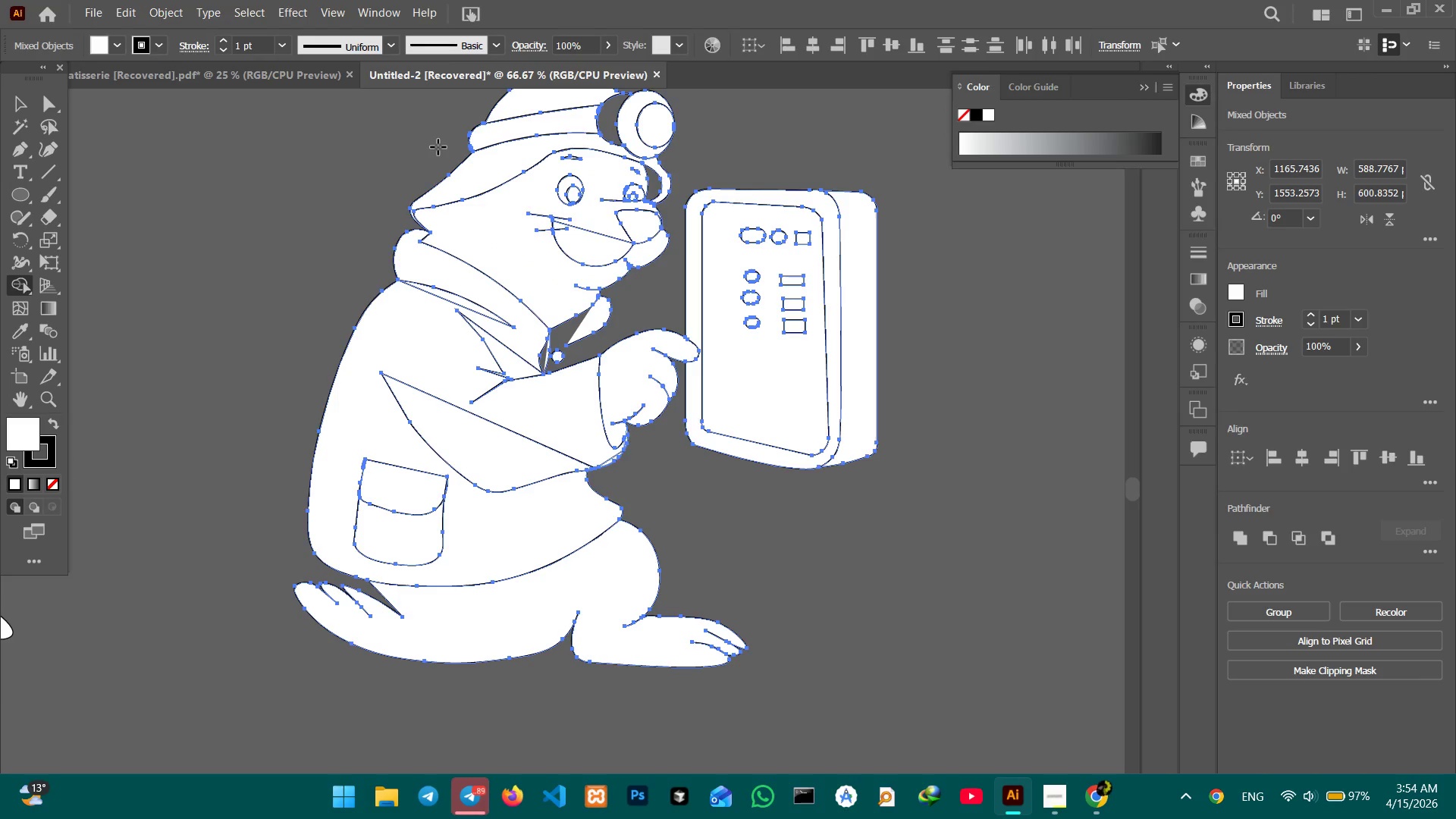 
key(Control+Z)
 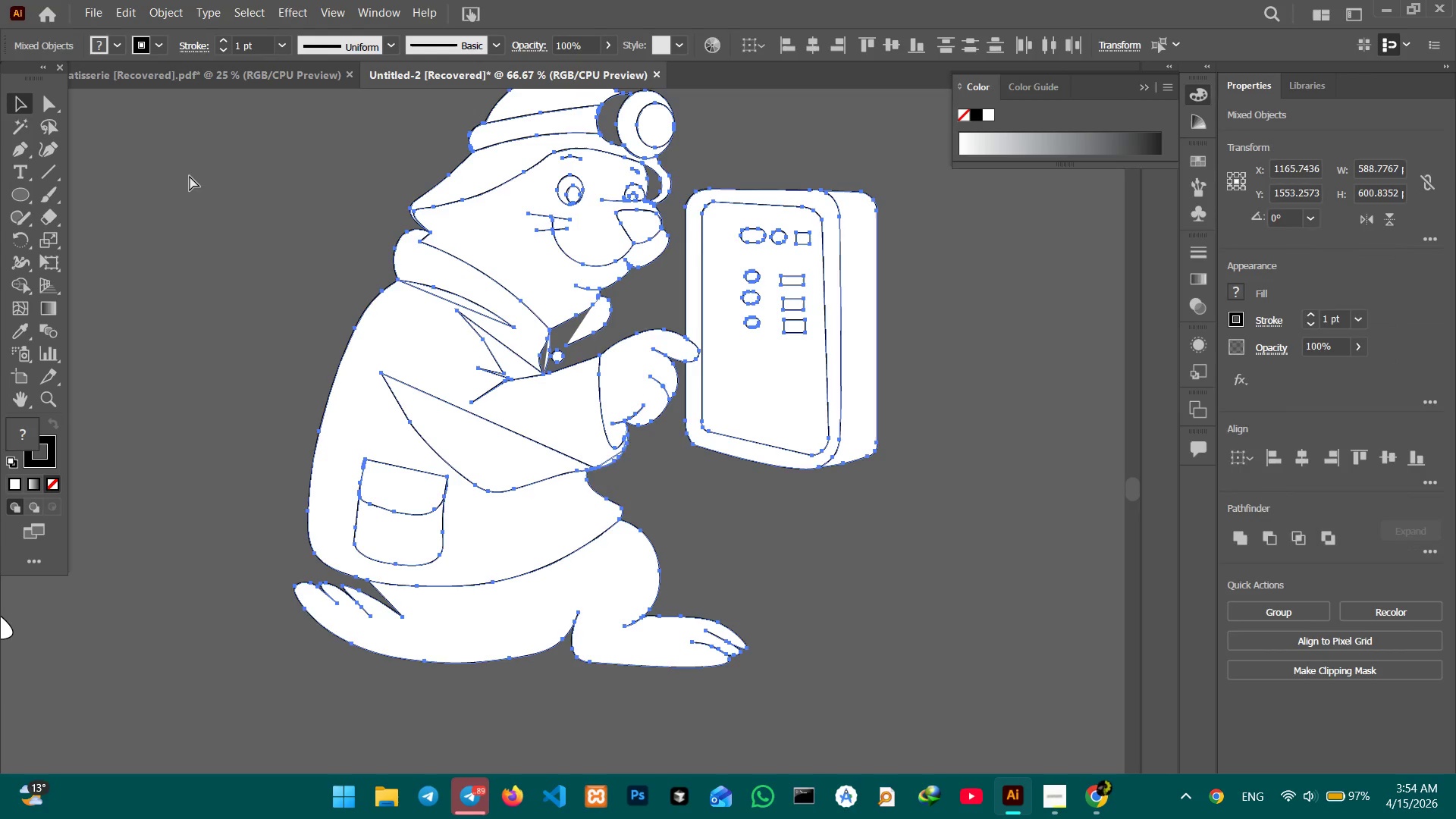 
key(Control+Z)
 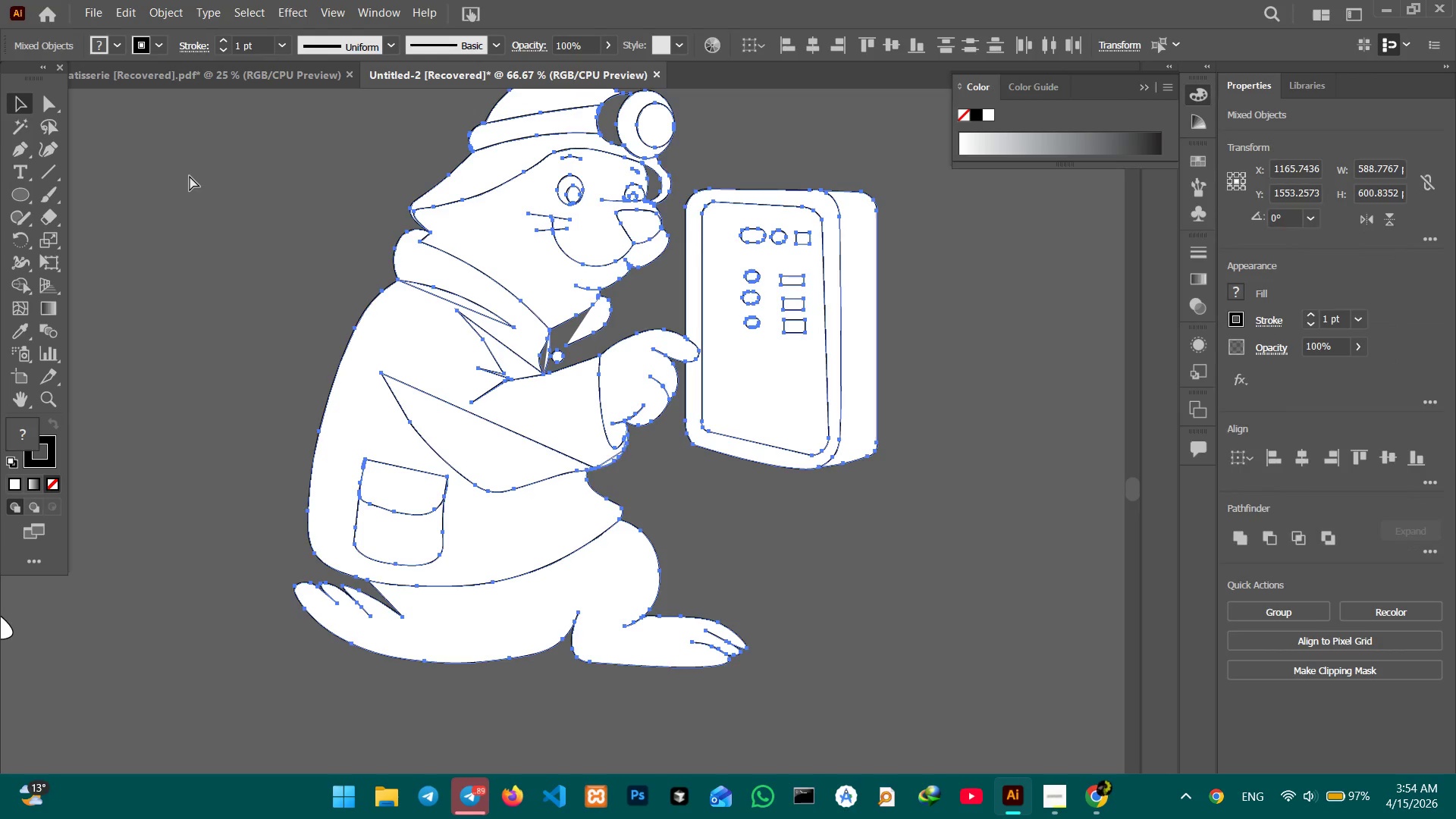 
key(Control+Z)
 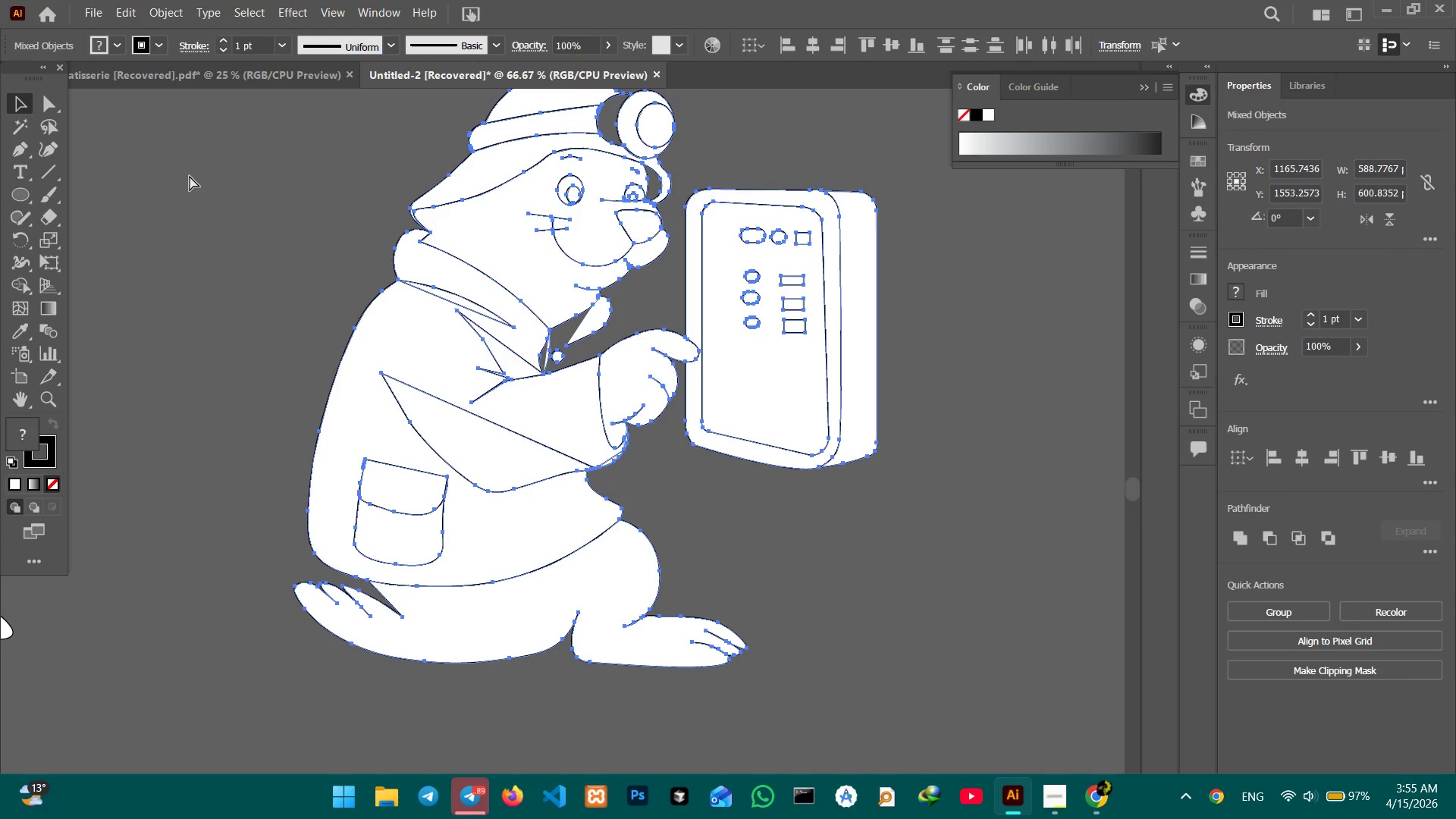 
key(Control+Z)
 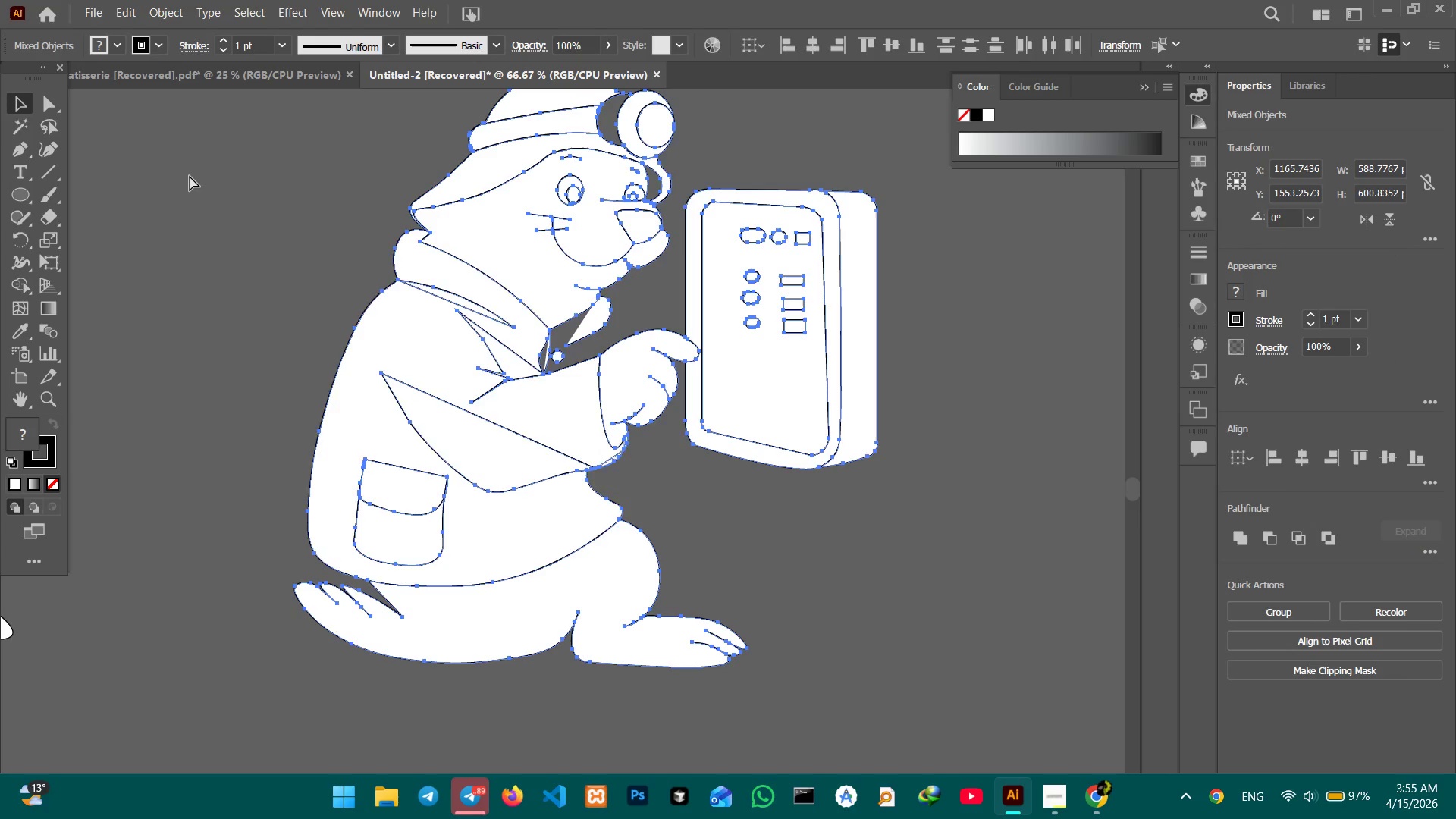 
key(Control+Z)
 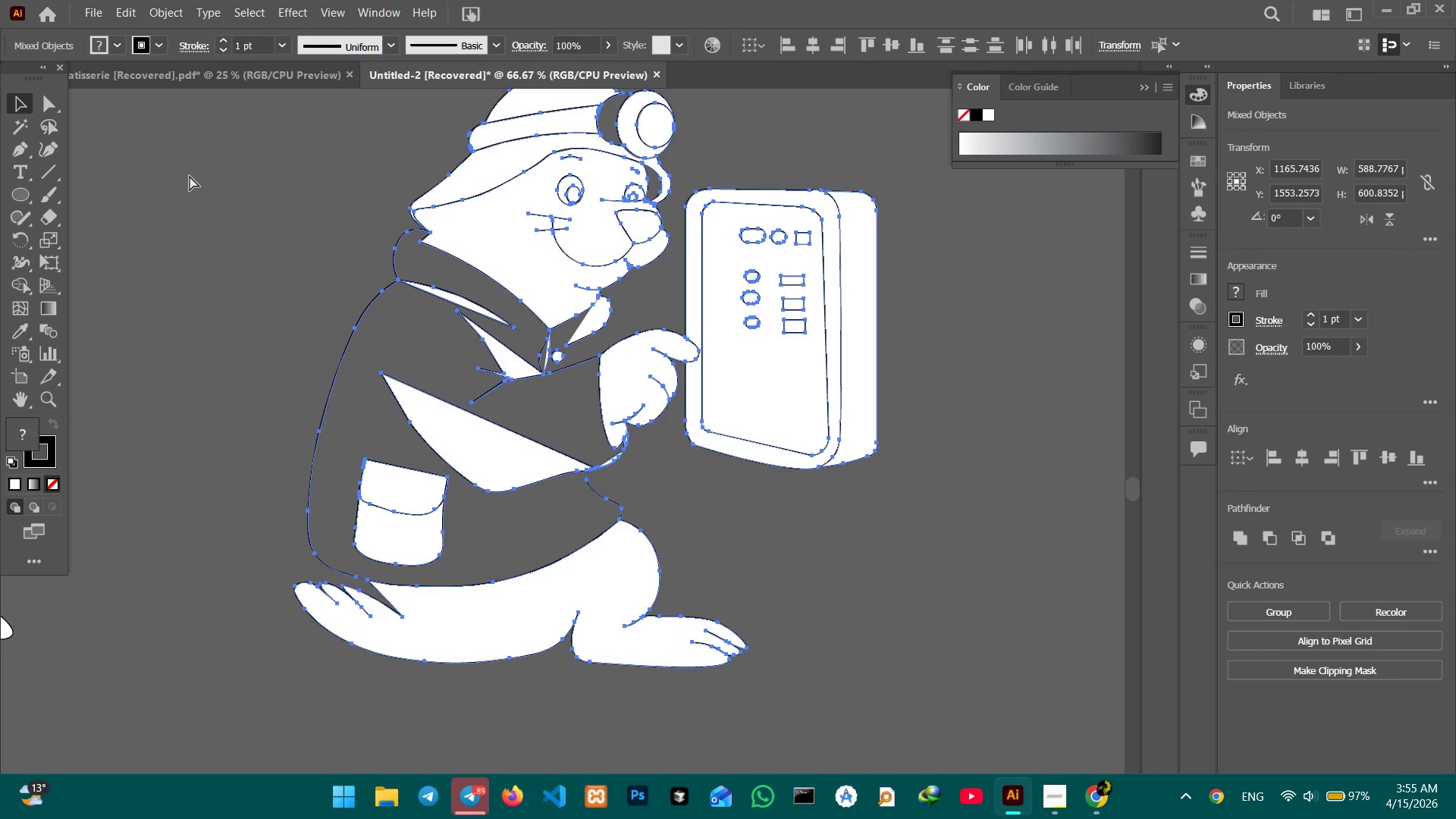 
key(Control+Z)
 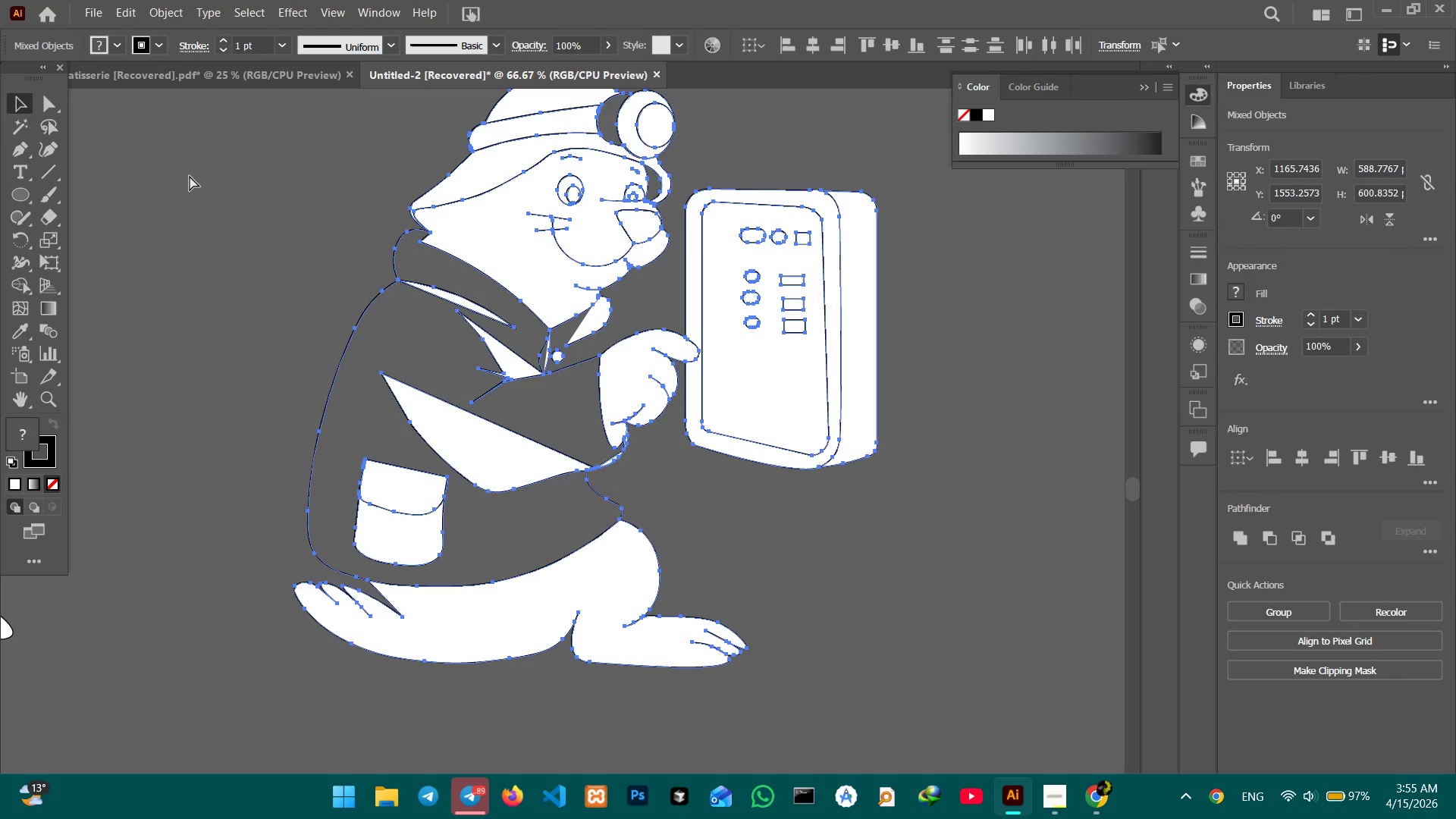 
key(Control+Z)
 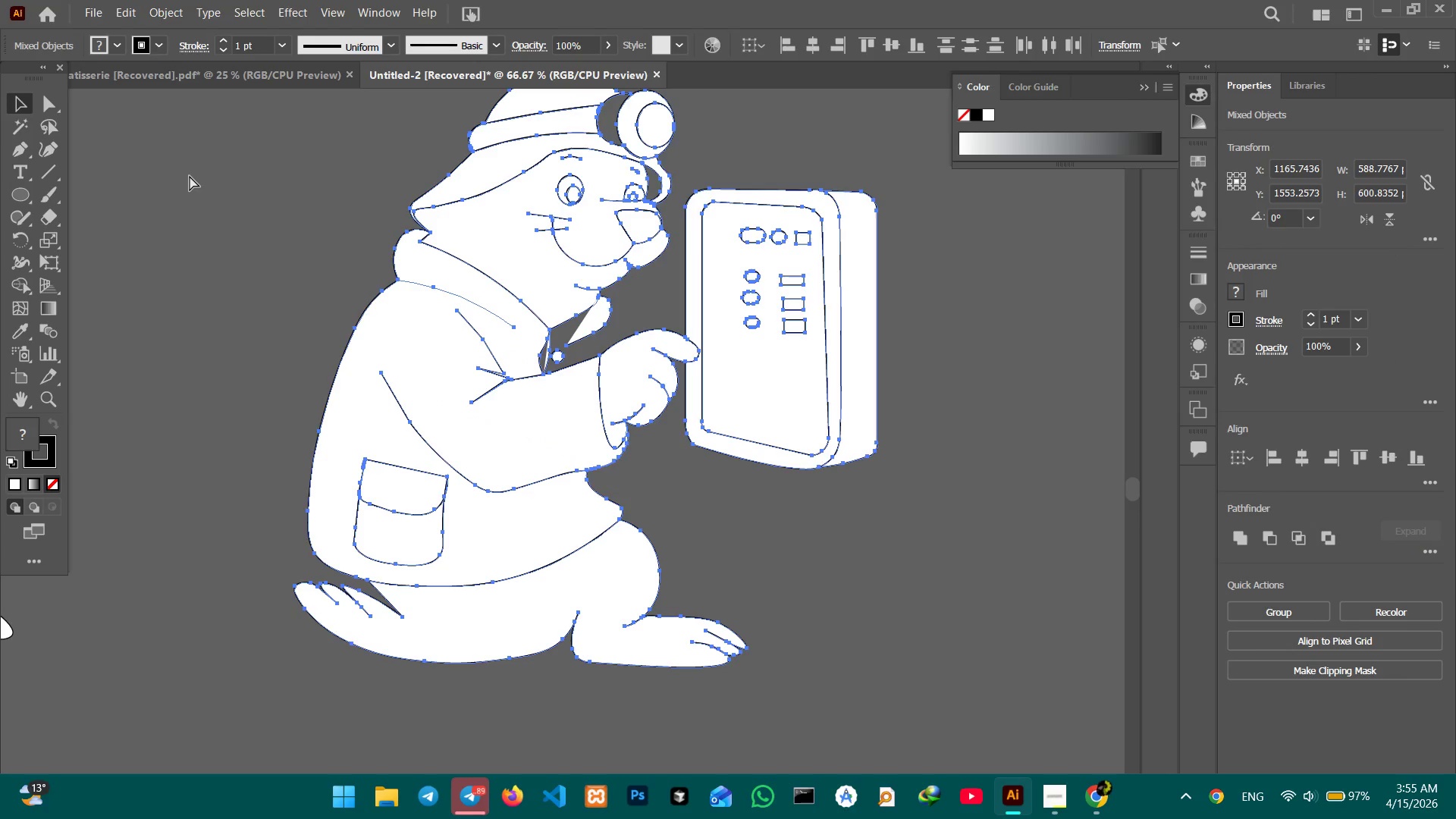 
key(Control+Z)
 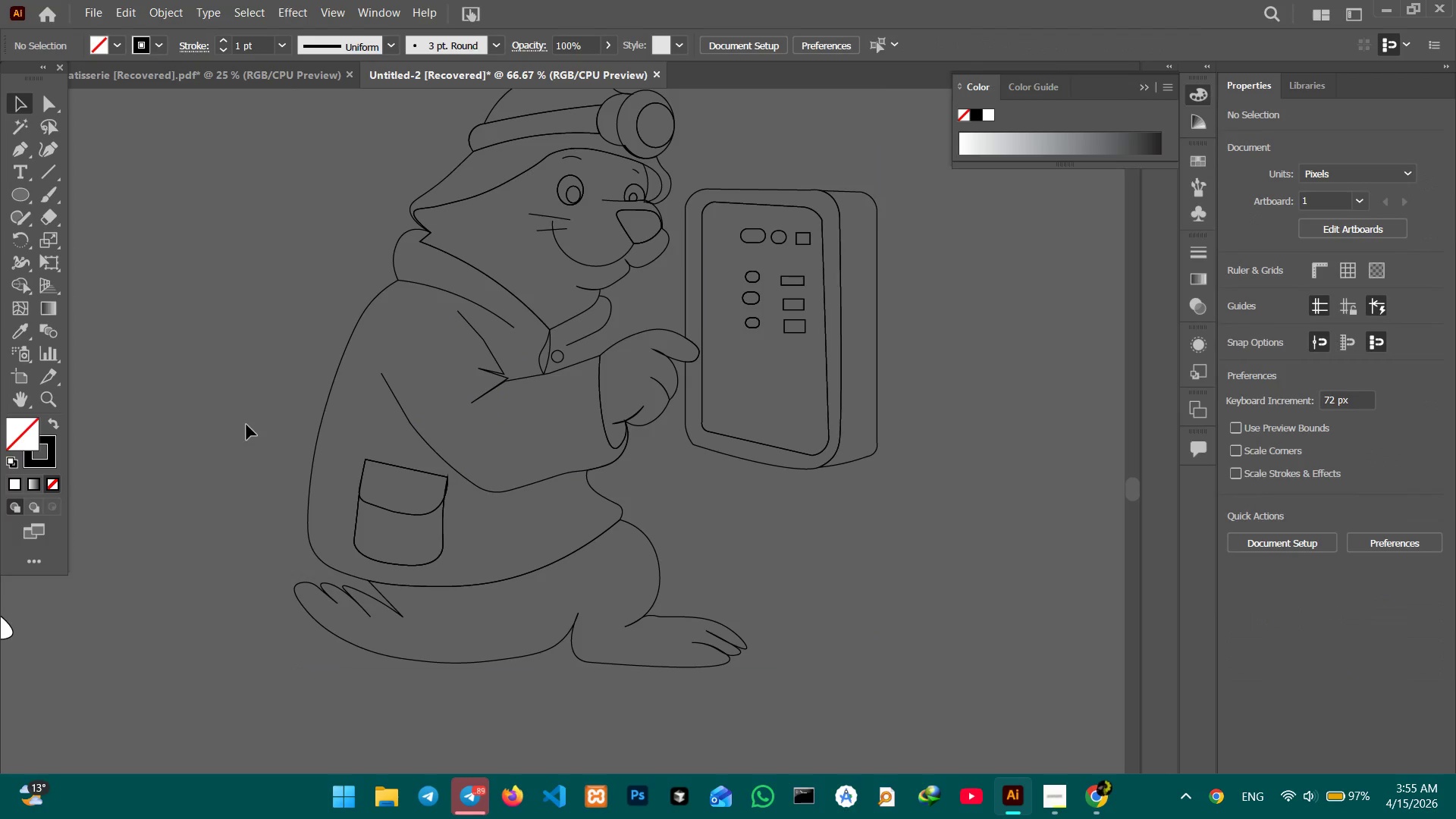 
left_click([328, 391])
 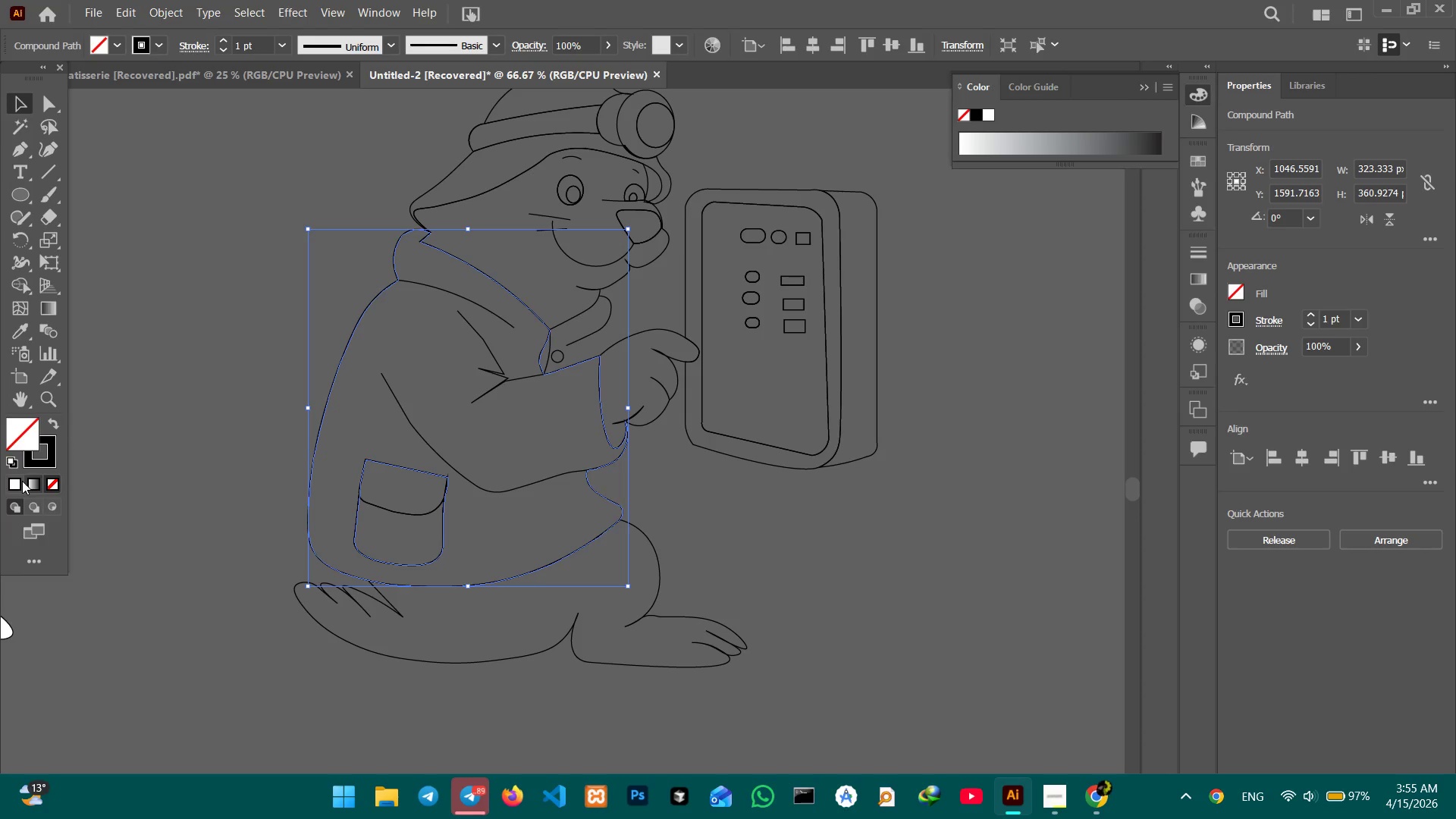 
left_click([10, 481])
 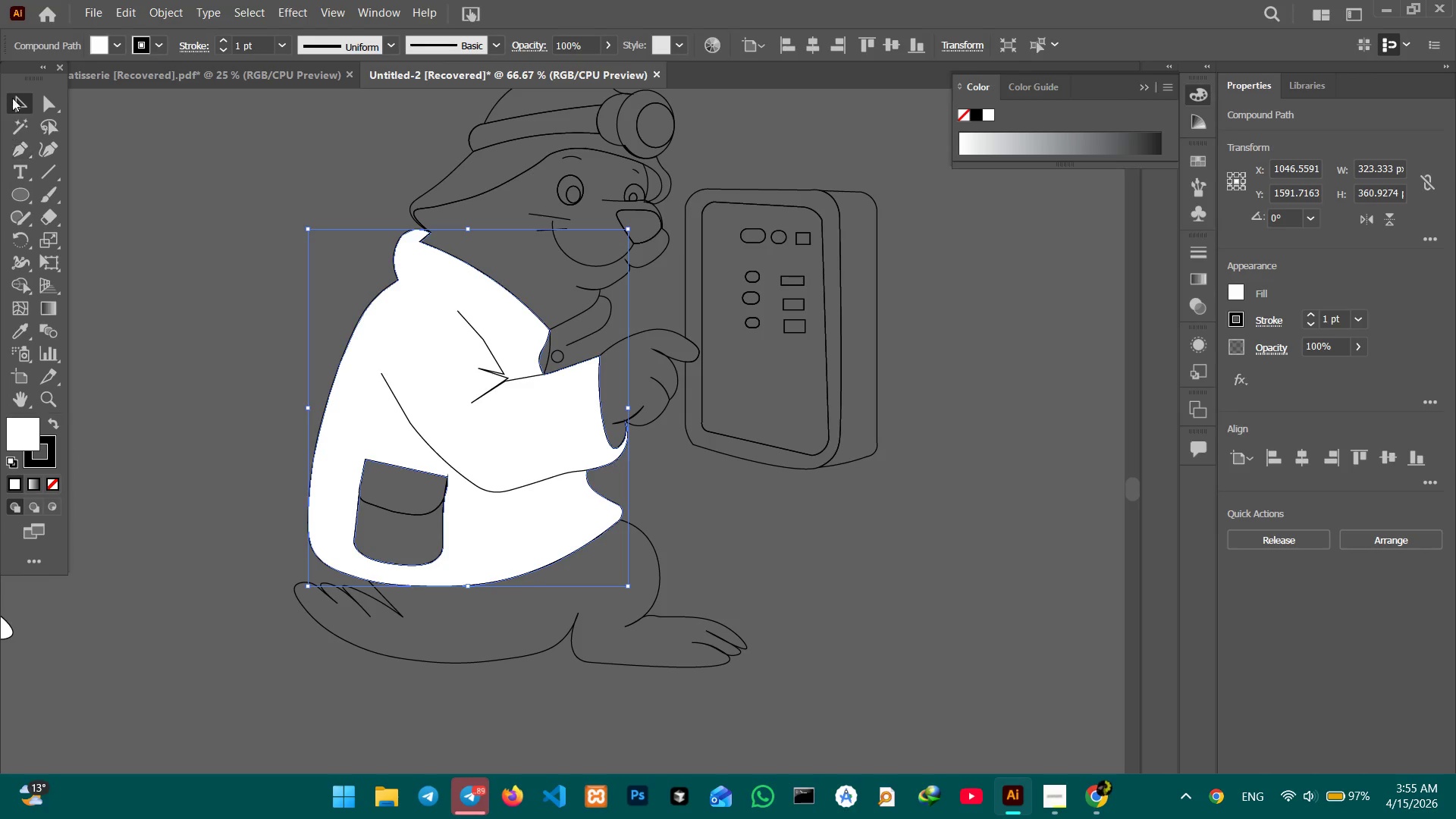 
left_click([171, 225])
 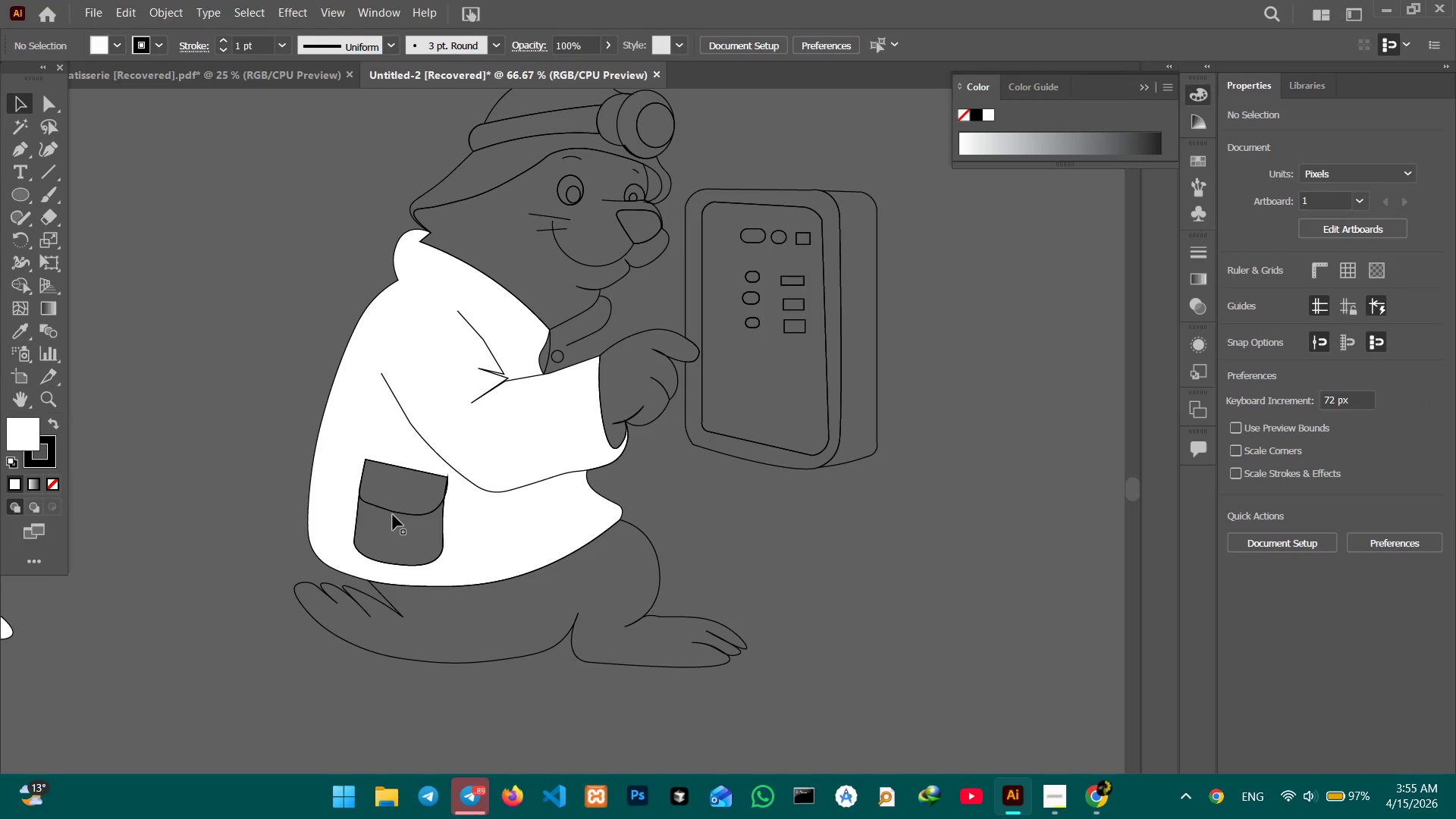 
left_click([392, 510])
 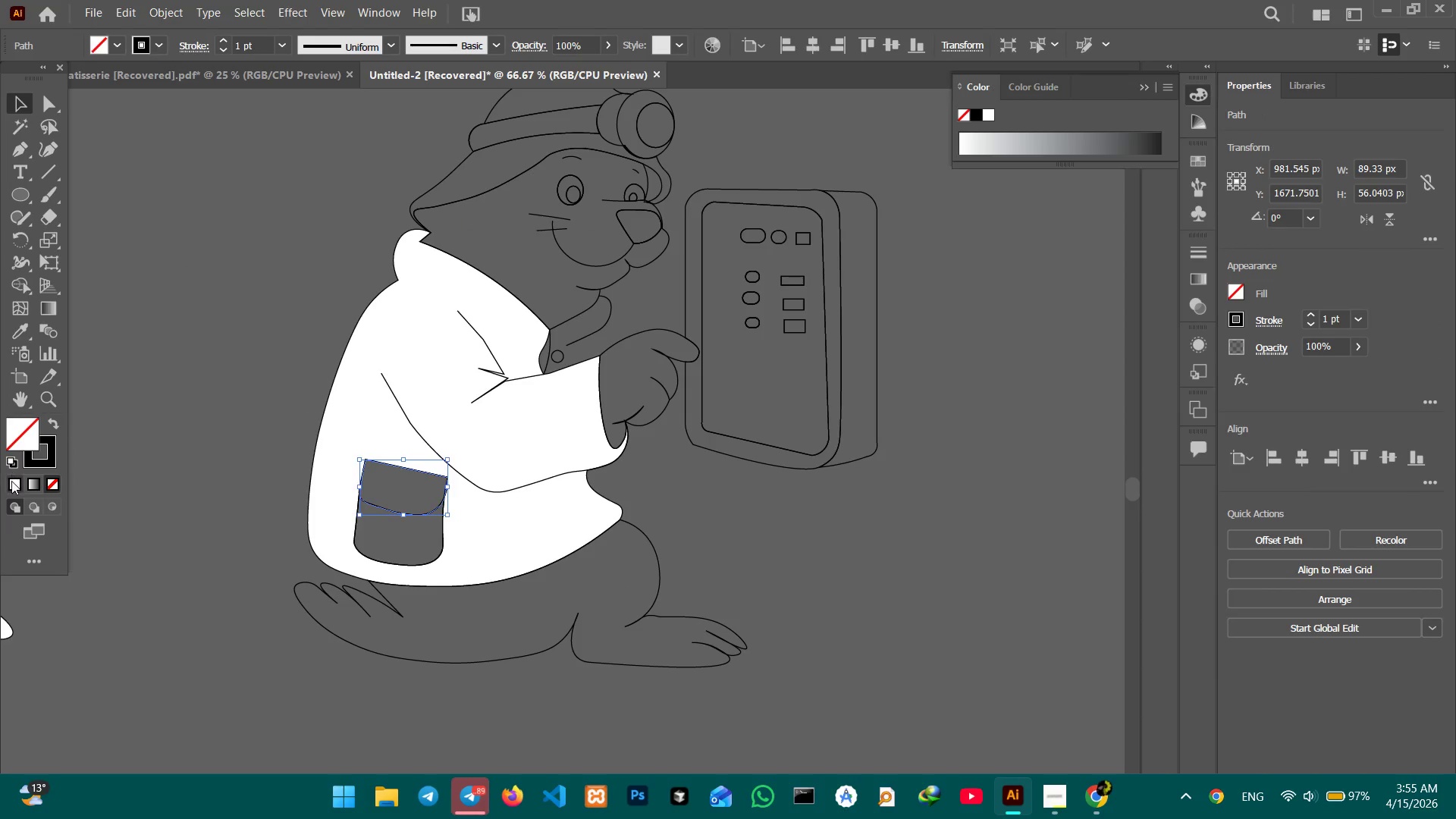 
left_click([11, 486])
 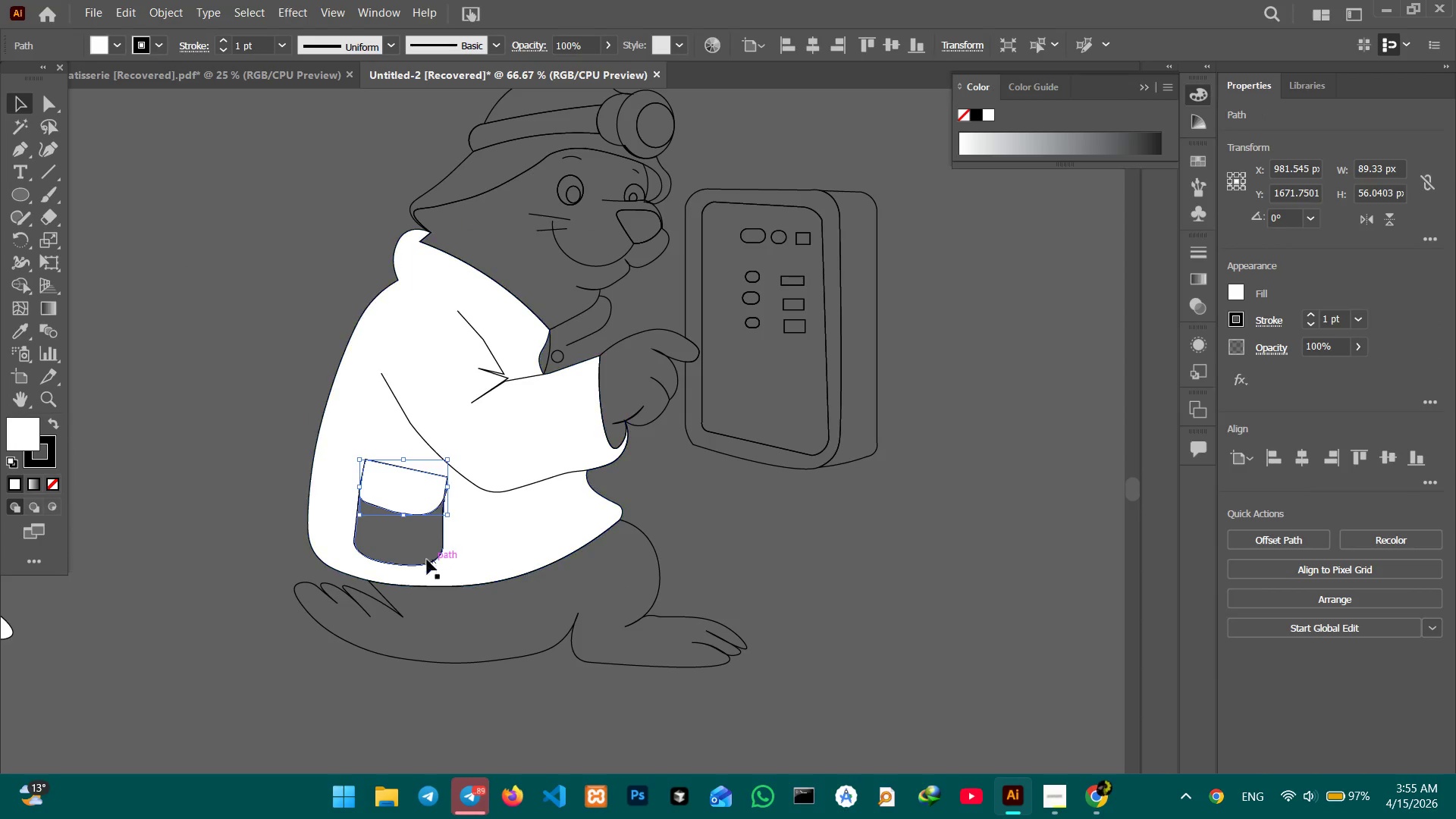 
left_click([416, 560])
 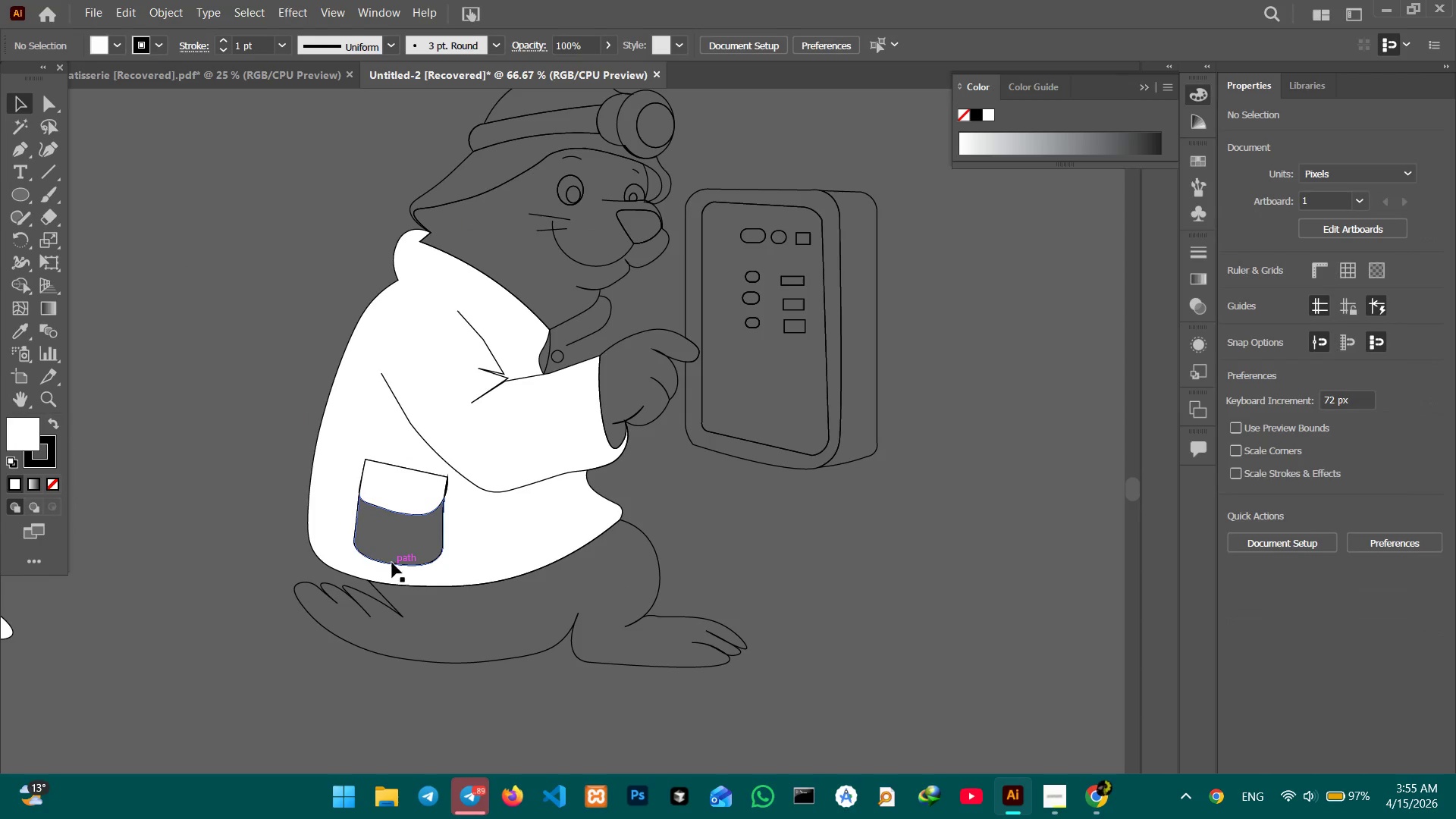 
left_click([388, 563])
 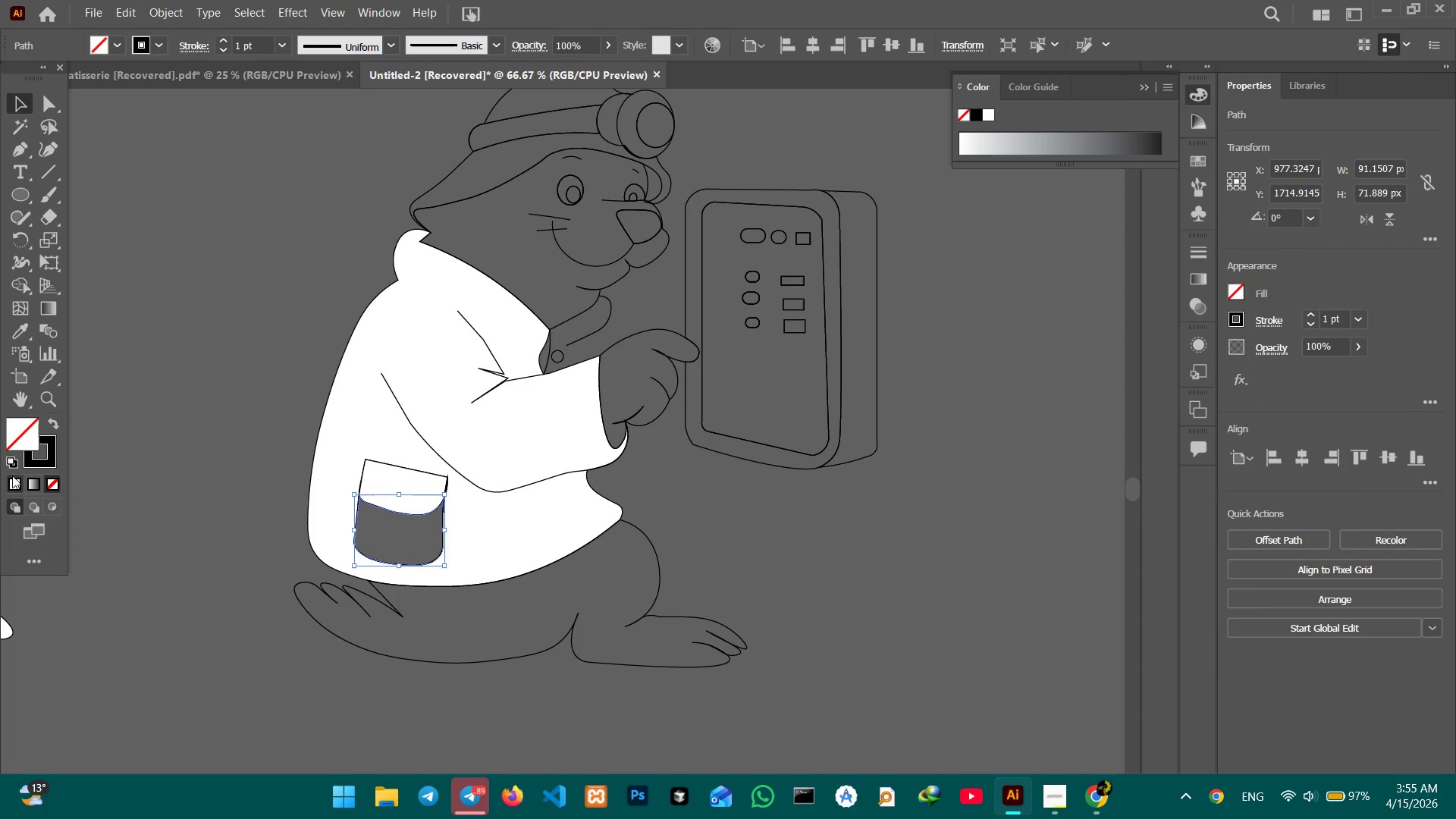 
left_click([10, 477])
 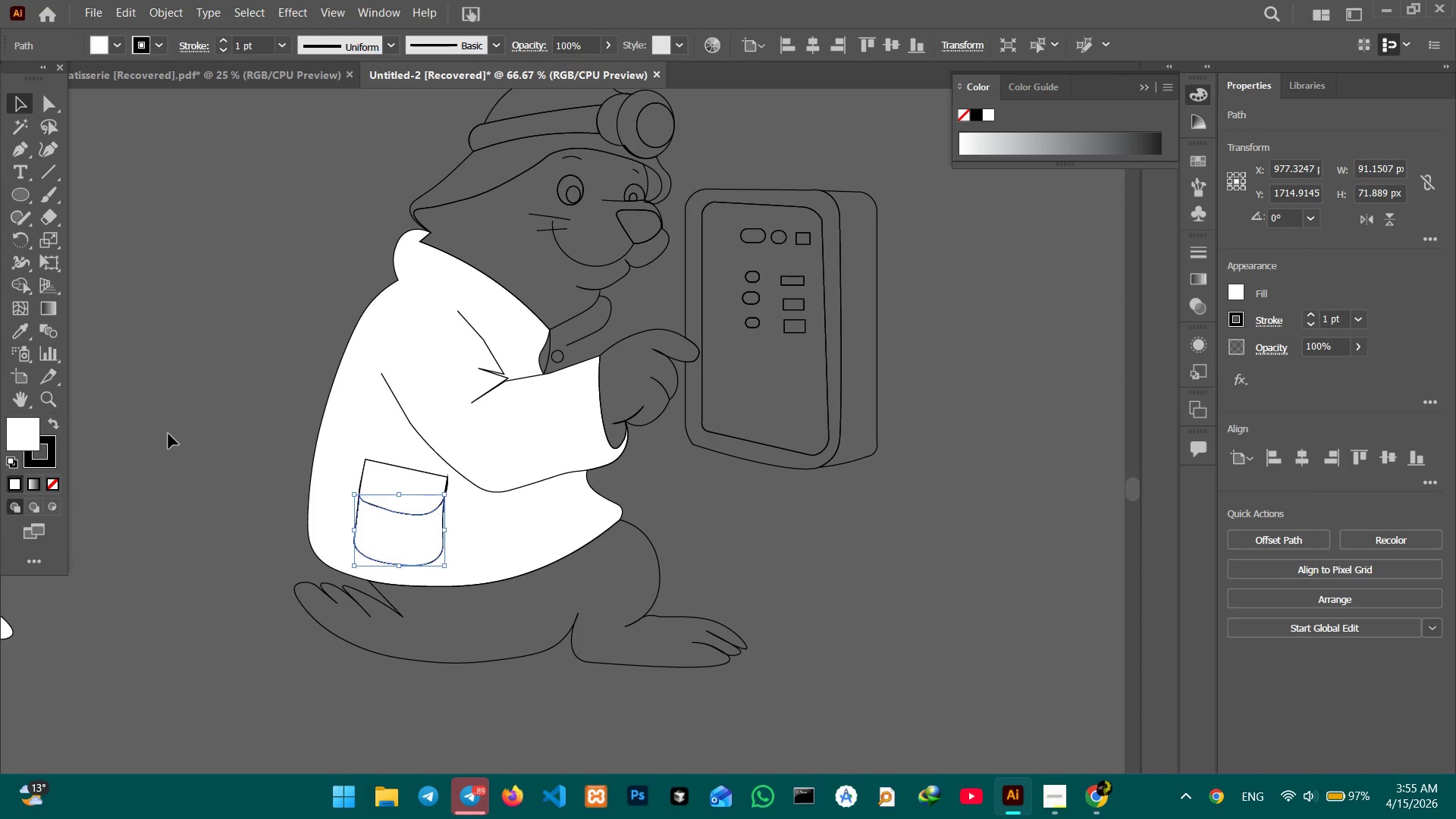 
left_click([168, 432])
 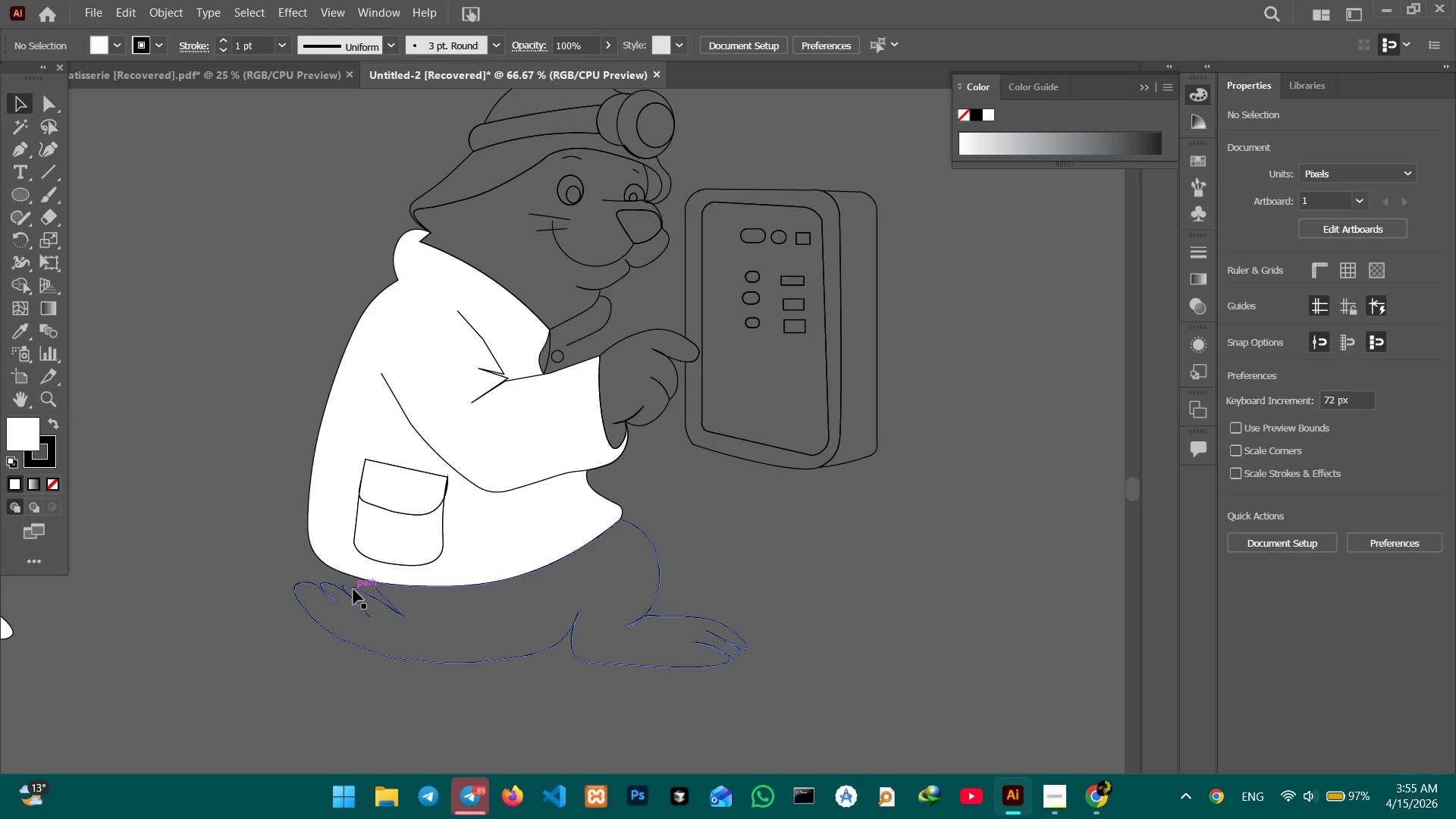 
left_click([353, 590])
 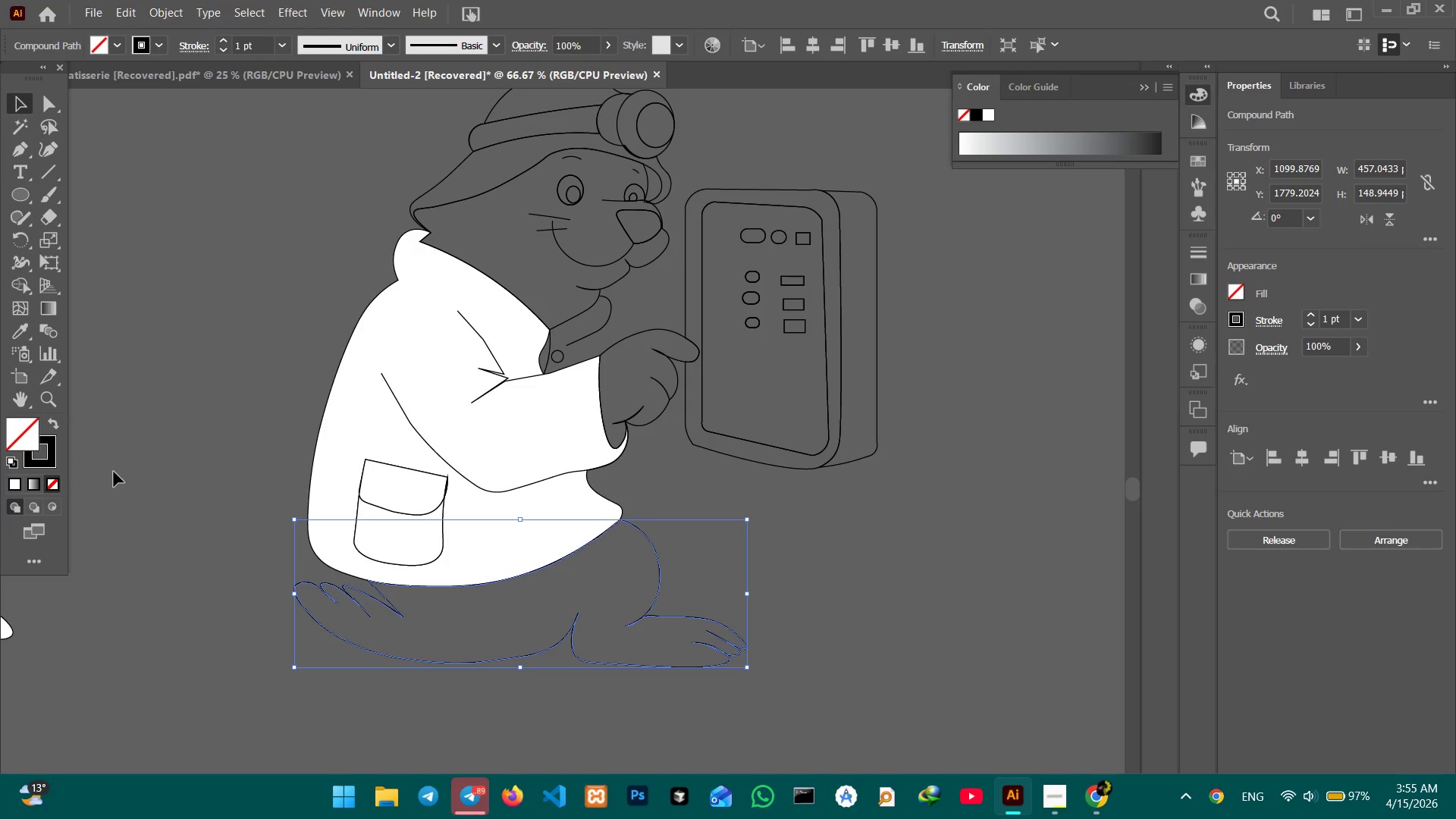 
mouse_move([36, 482])
 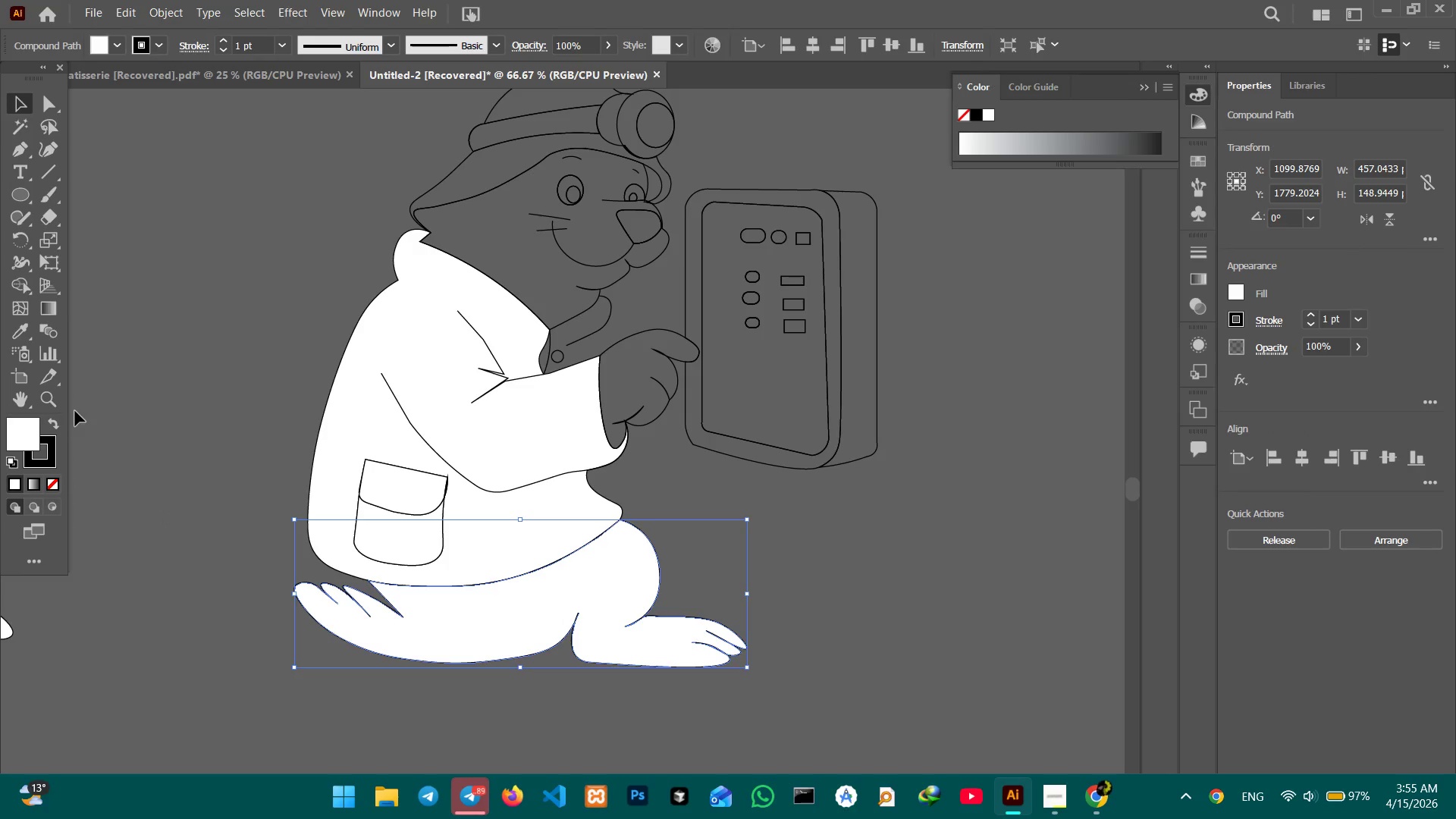 
left_click([135, 407])
 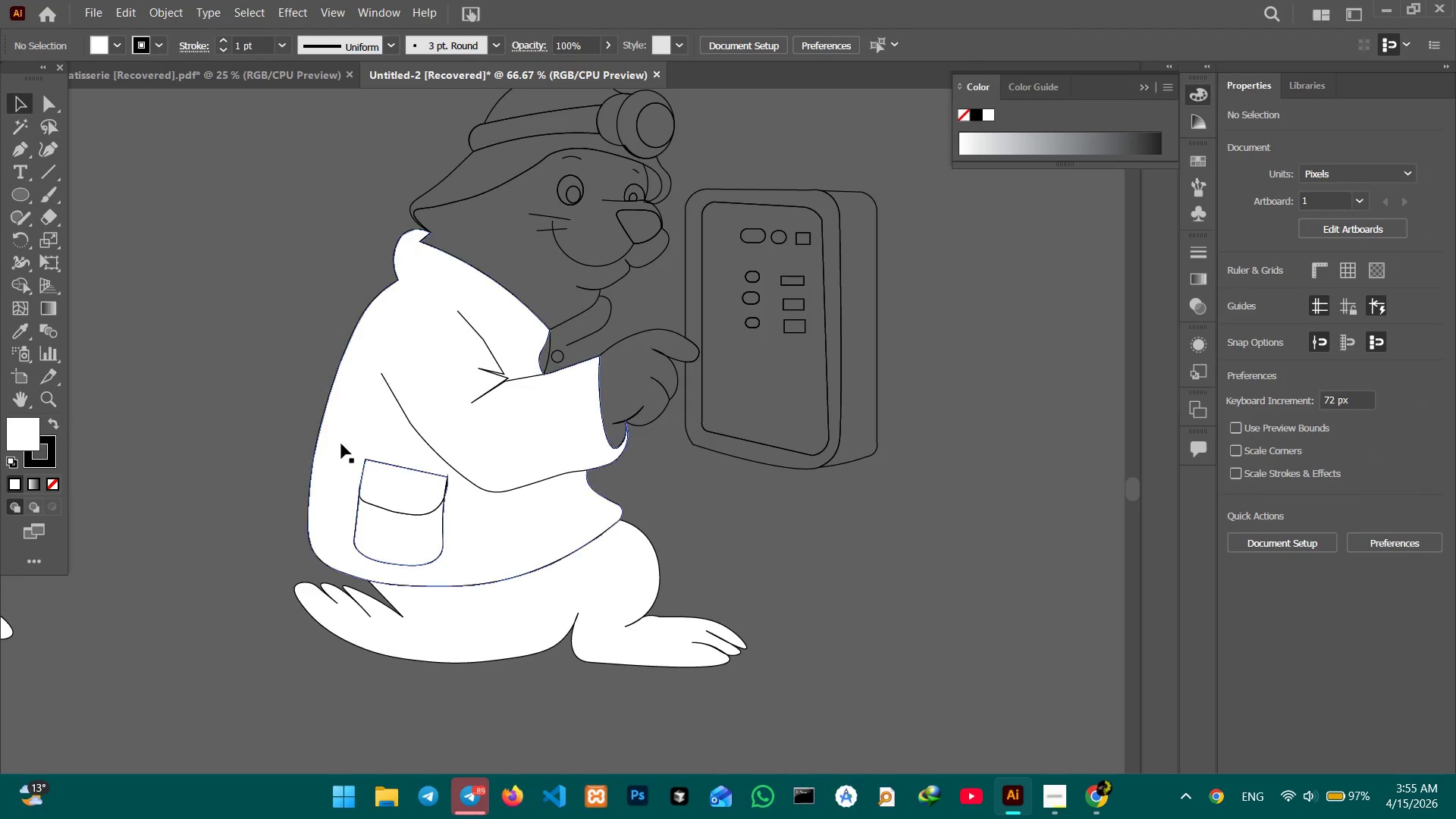 
scroll: coordinate [341, 444], scroll_direction: up, amount: 2.0
 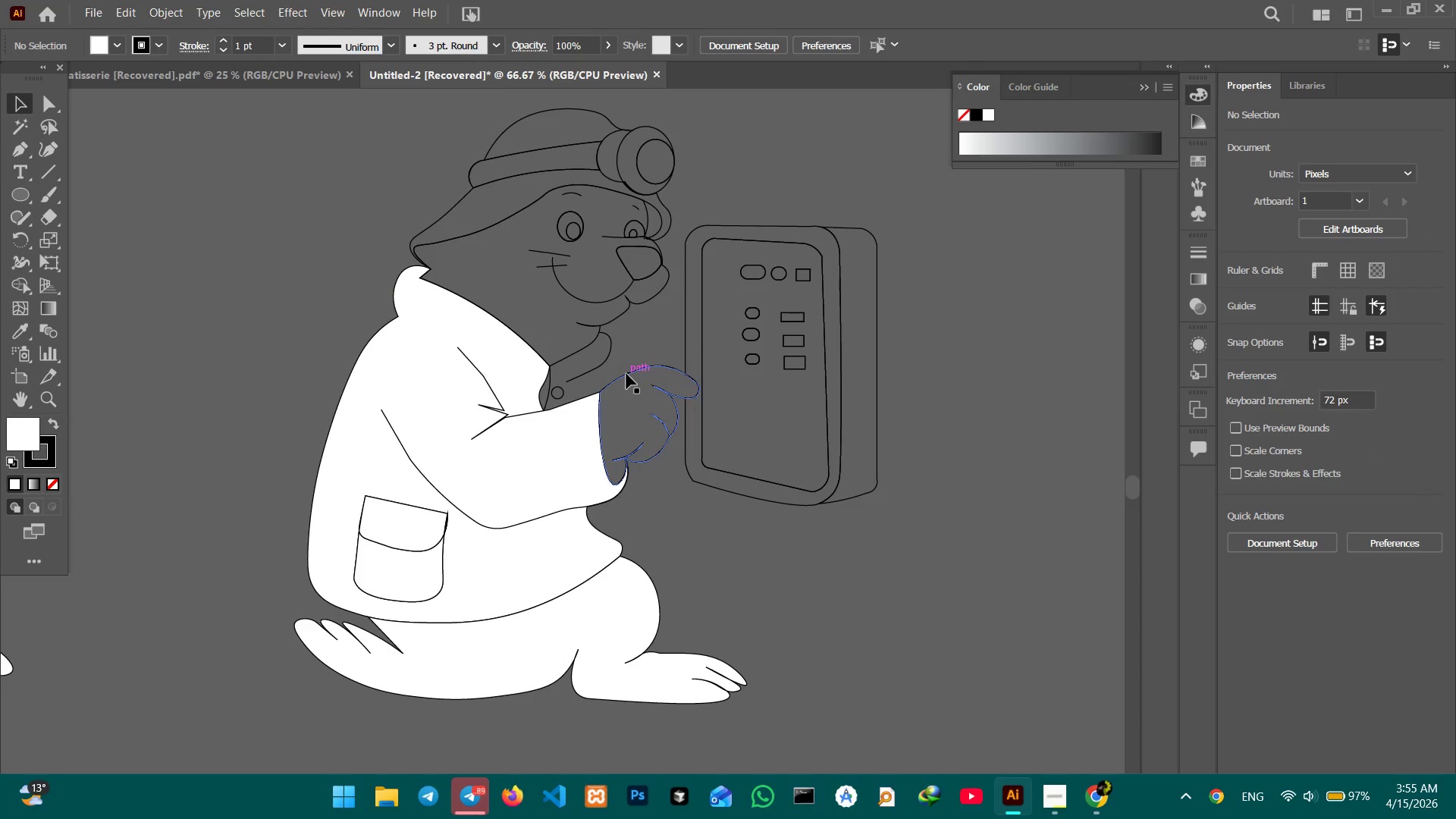 
left_click([626, 373])
 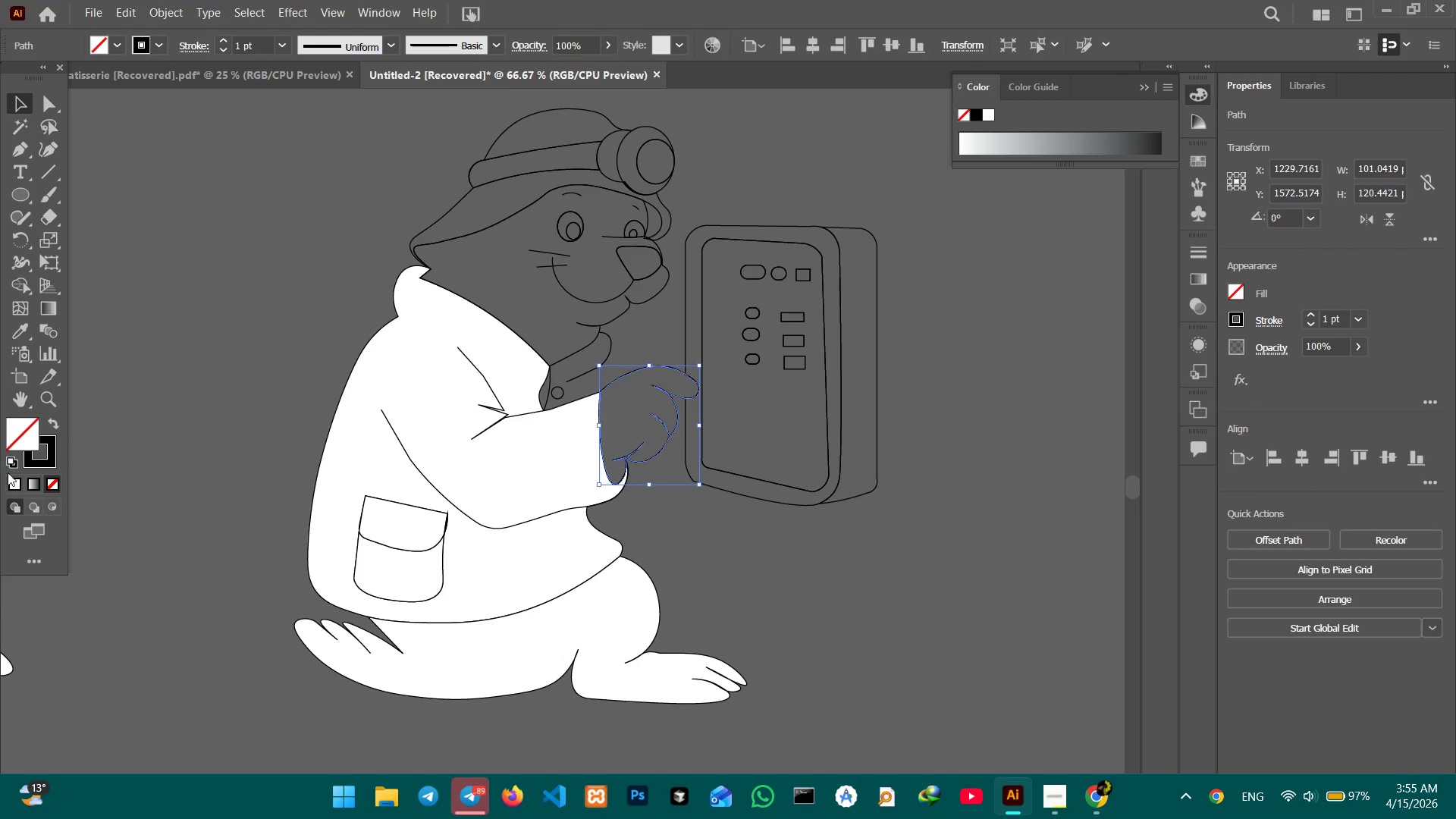 
left_click([9, 478])
 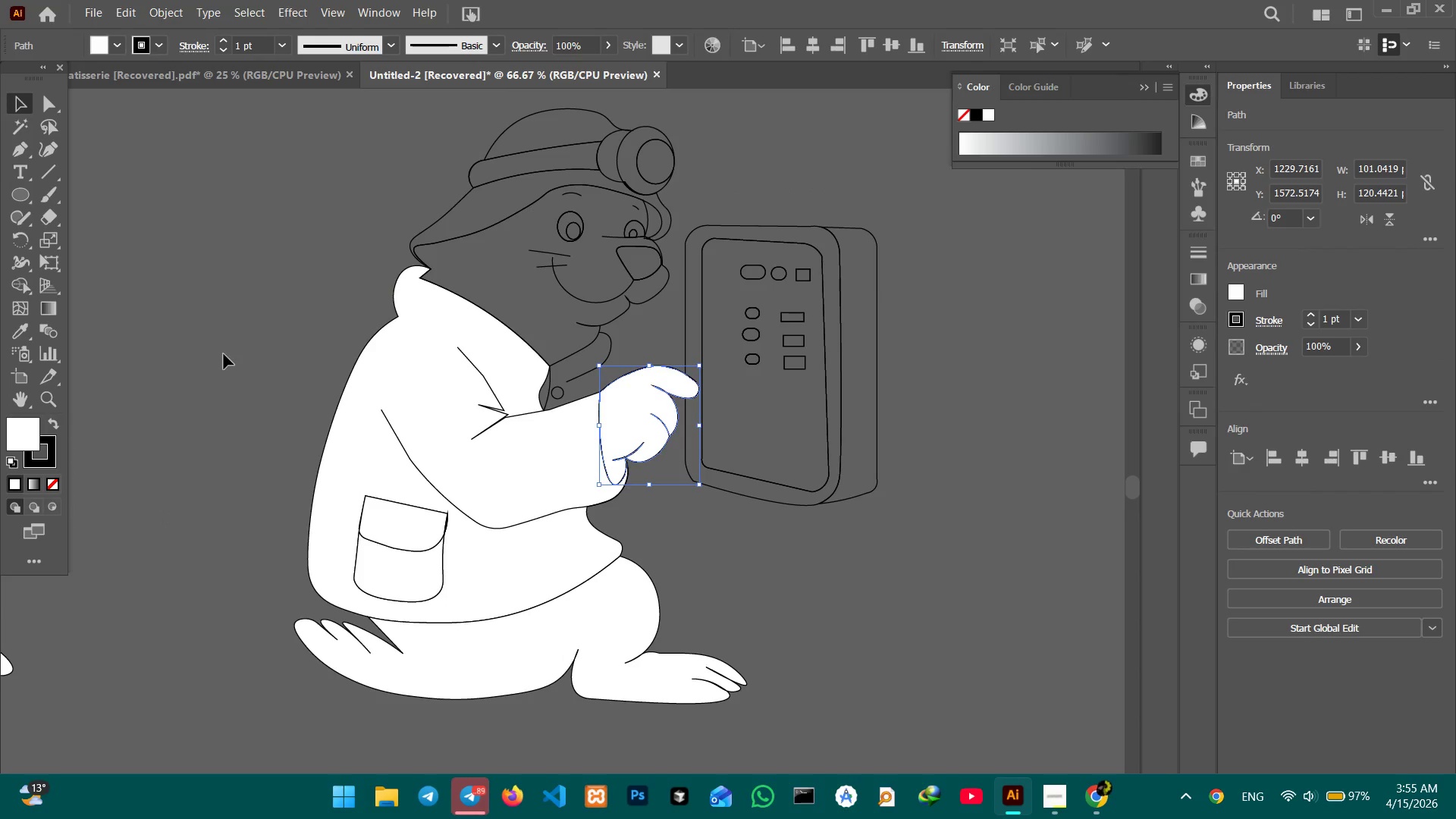 
left_click([225, 351])
 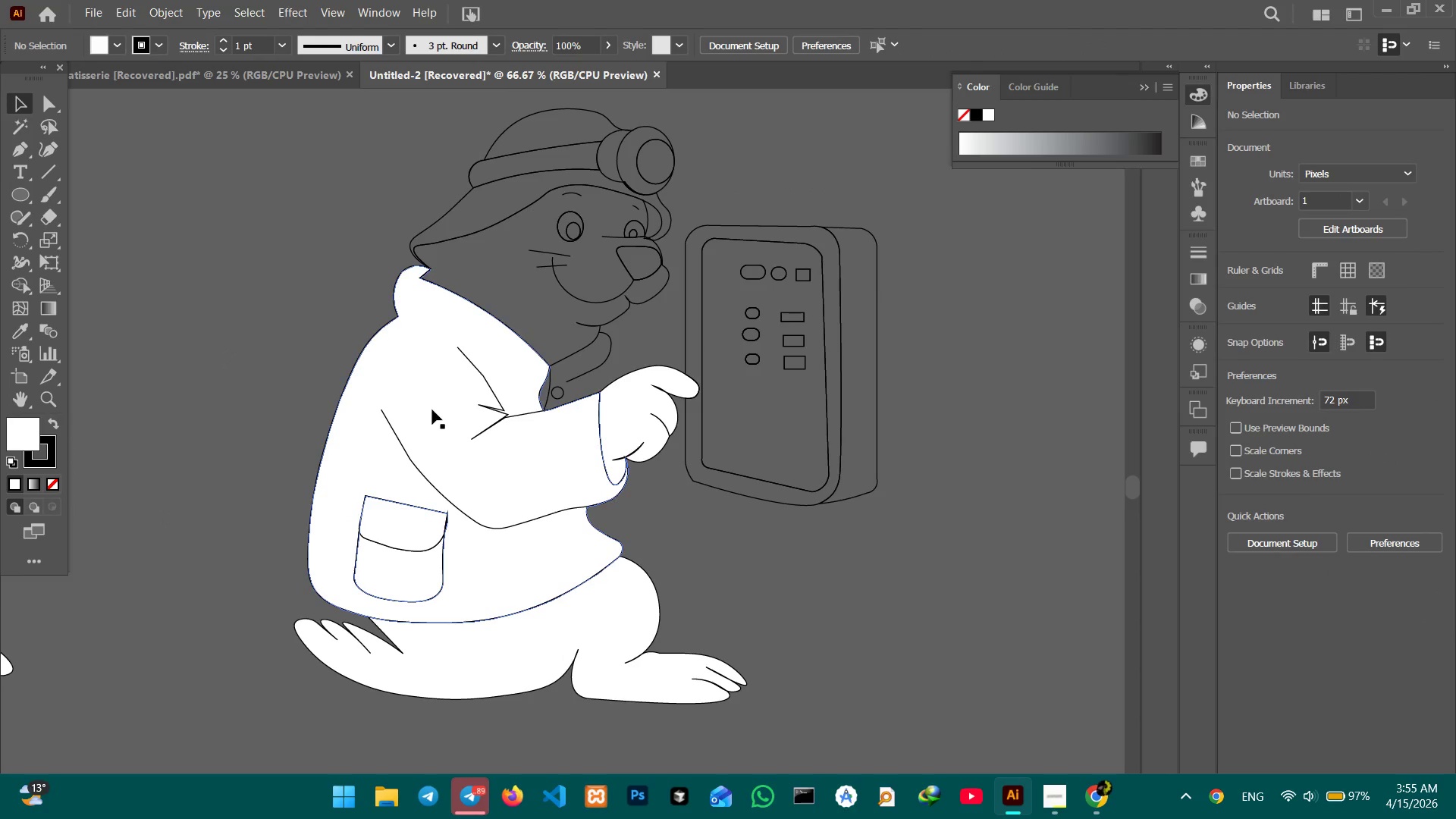 
scroll: coordinate [431, 411], scroll_direction: up, amount: 8.0
 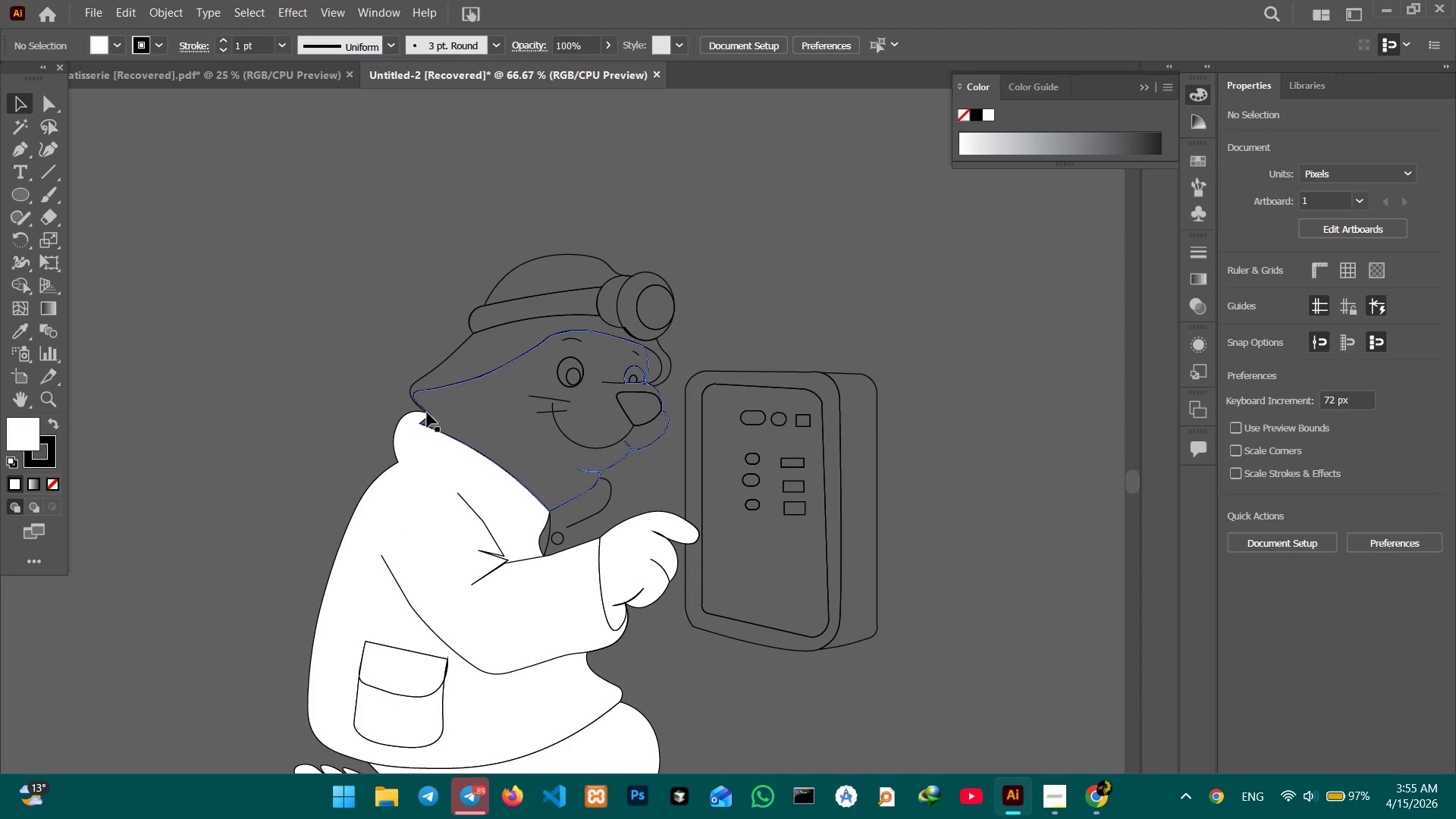 
left_click([427, 413])
 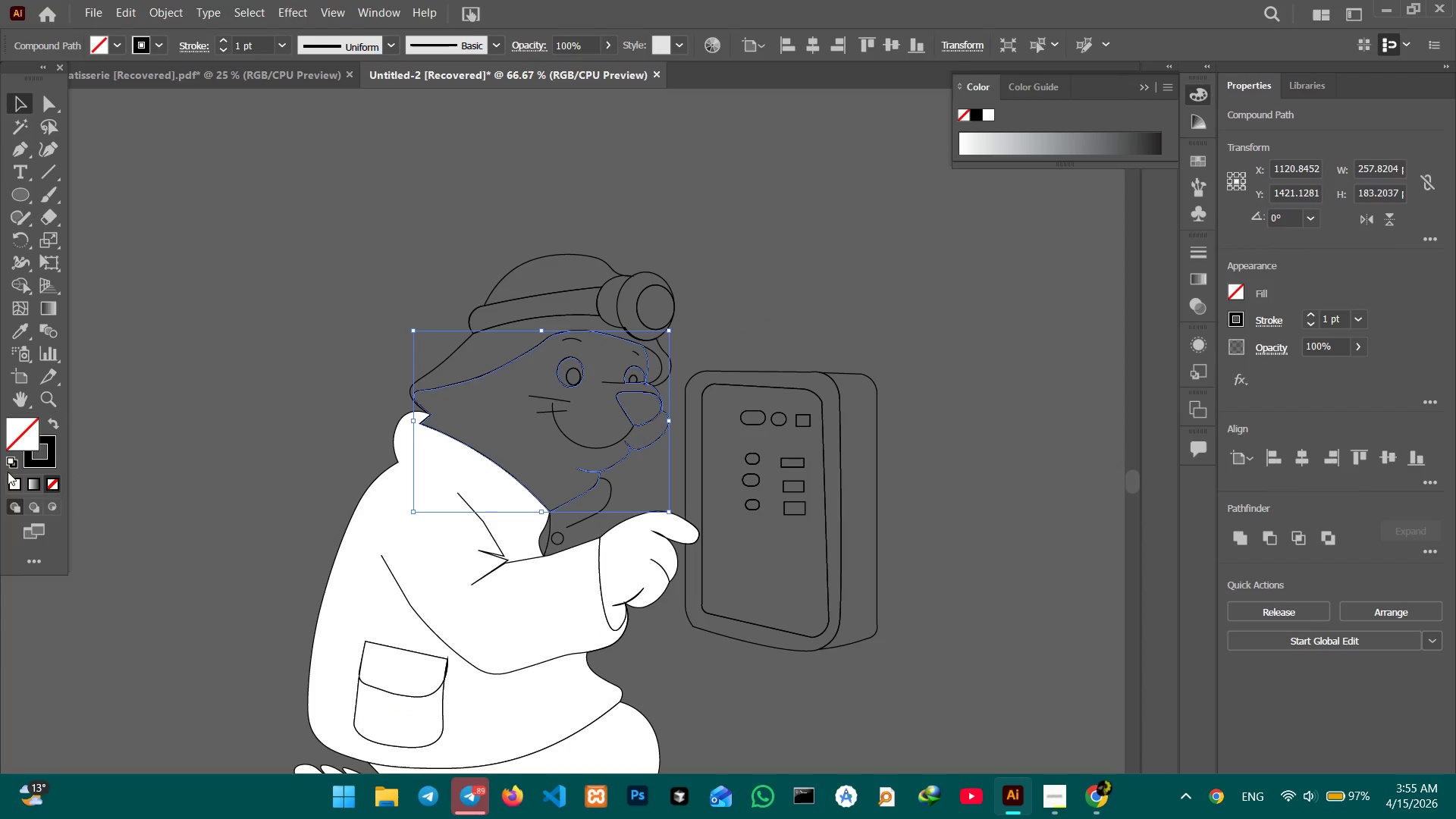 
left_click([7, 480])
 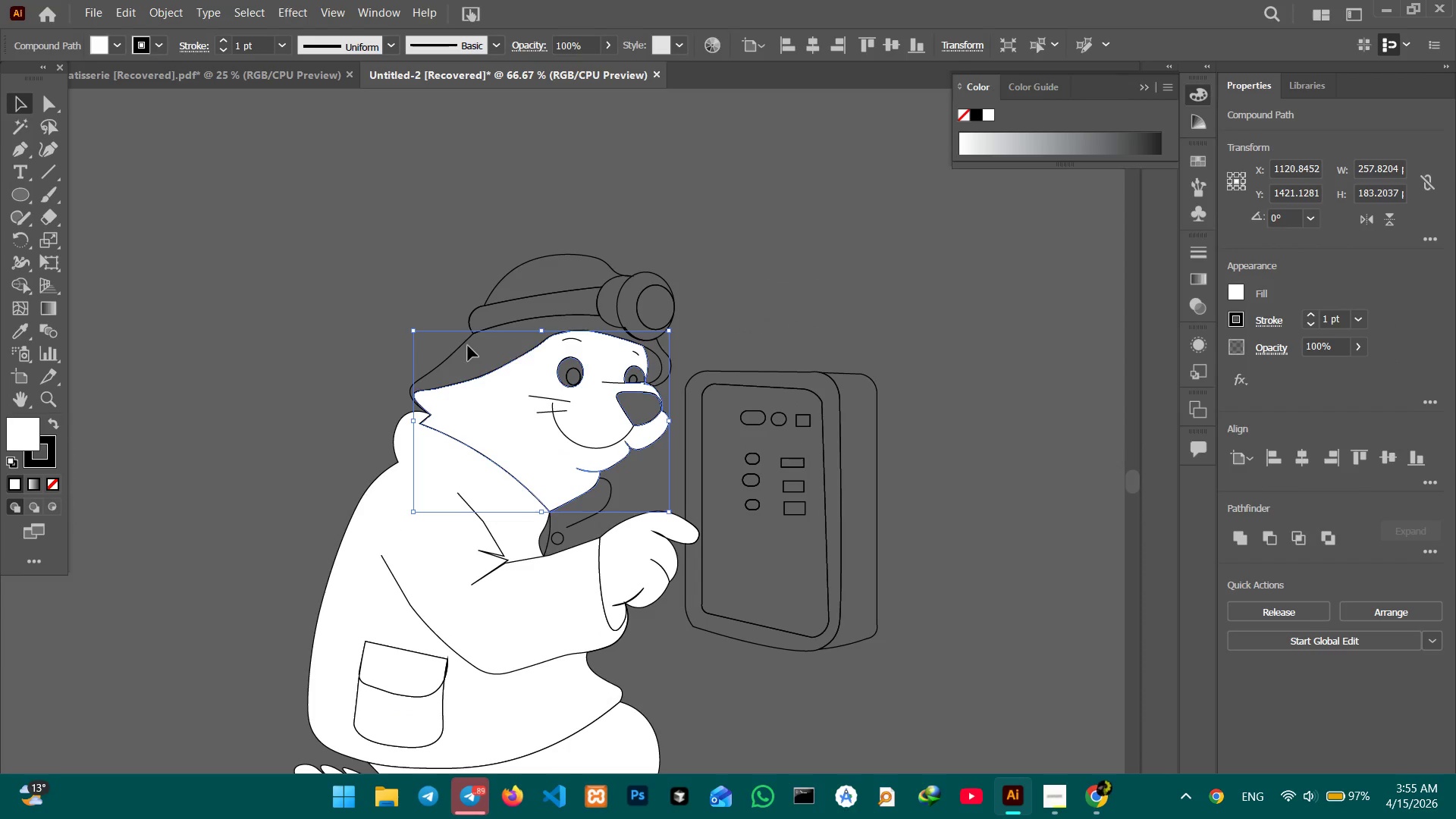 
left_click([455, 351])
 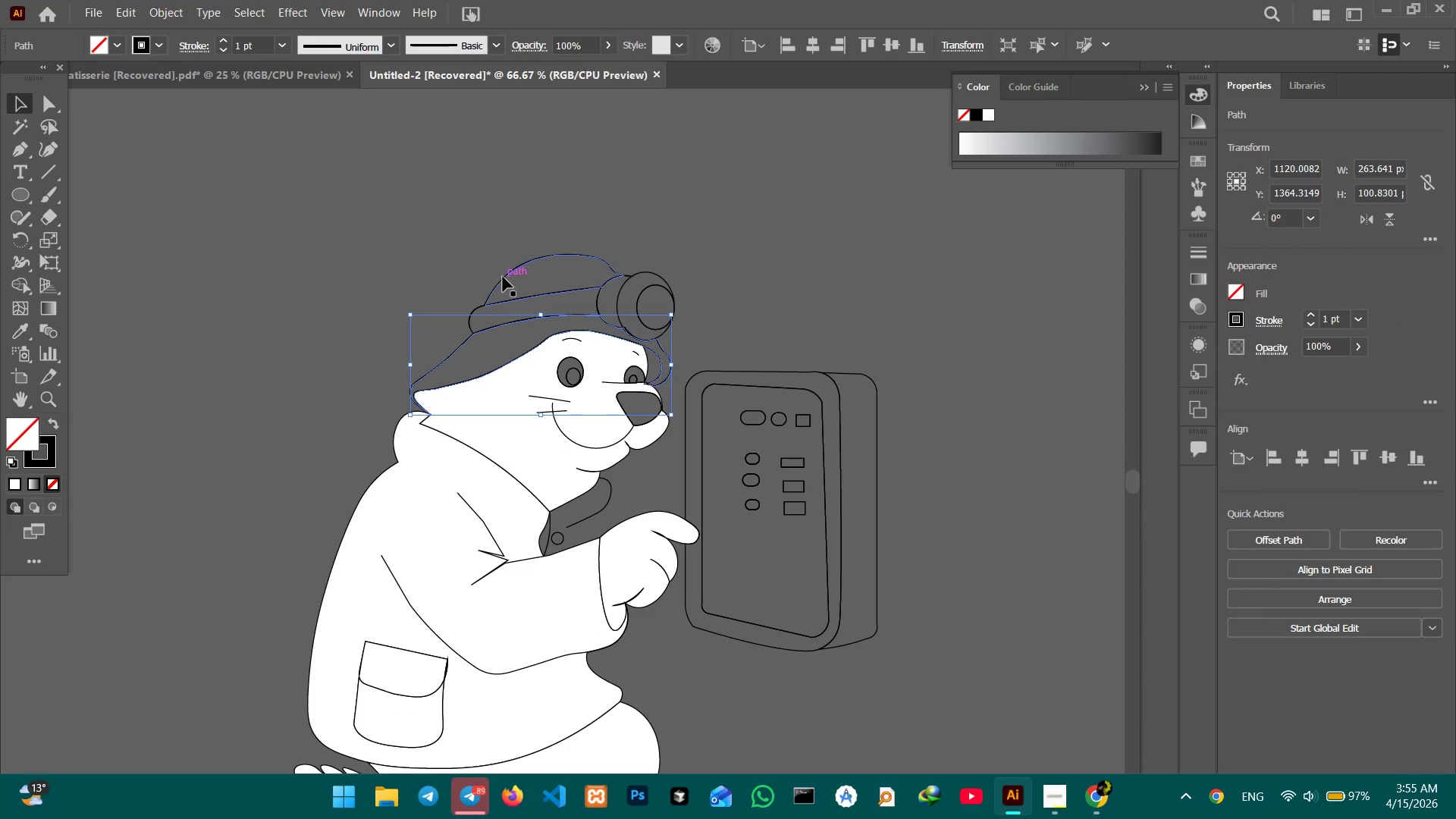 
left_click([501, 277])
 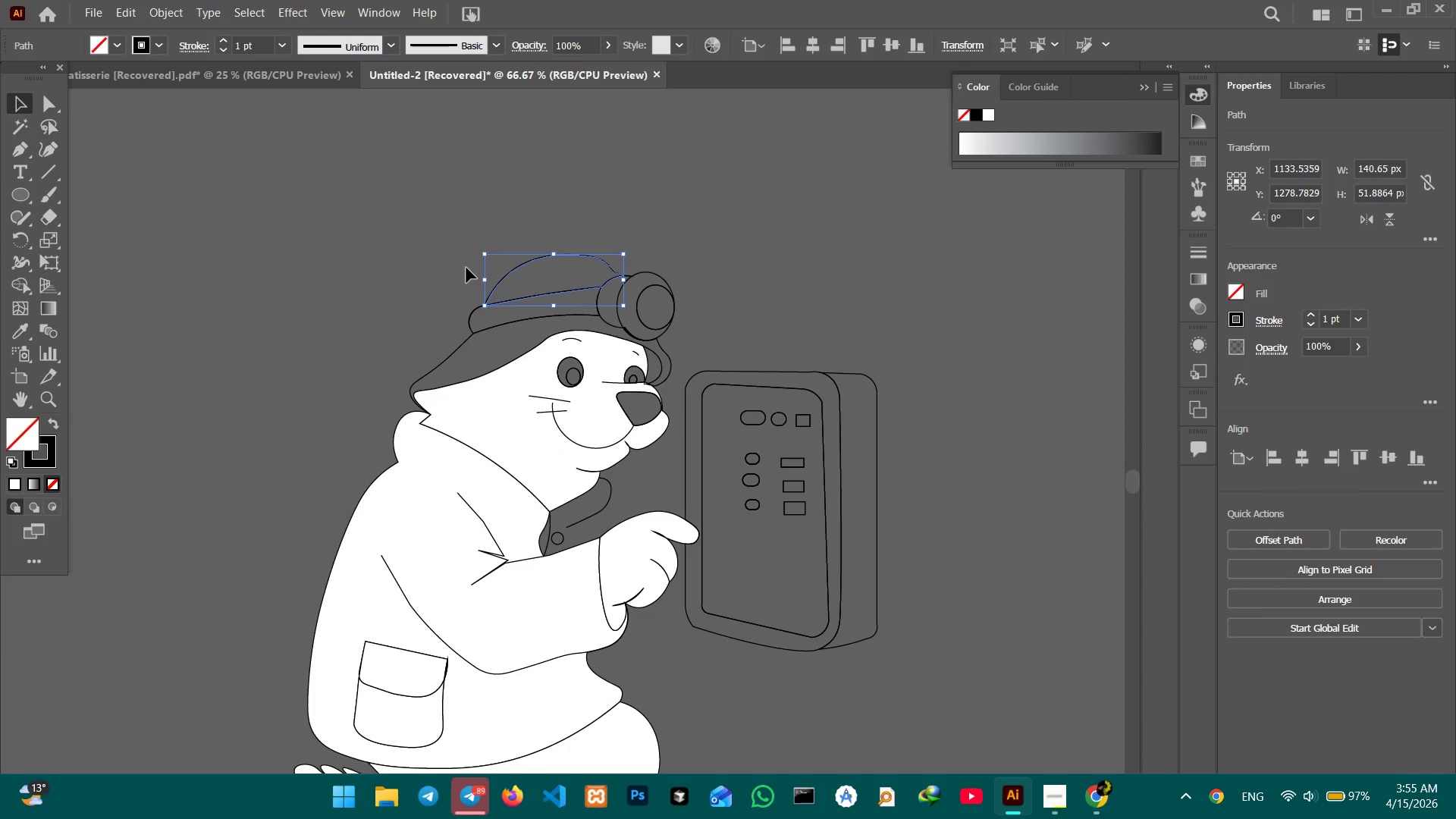 
left_click_drag(start_coordinate=[454, 265], to_coordinate=[486, 350])
 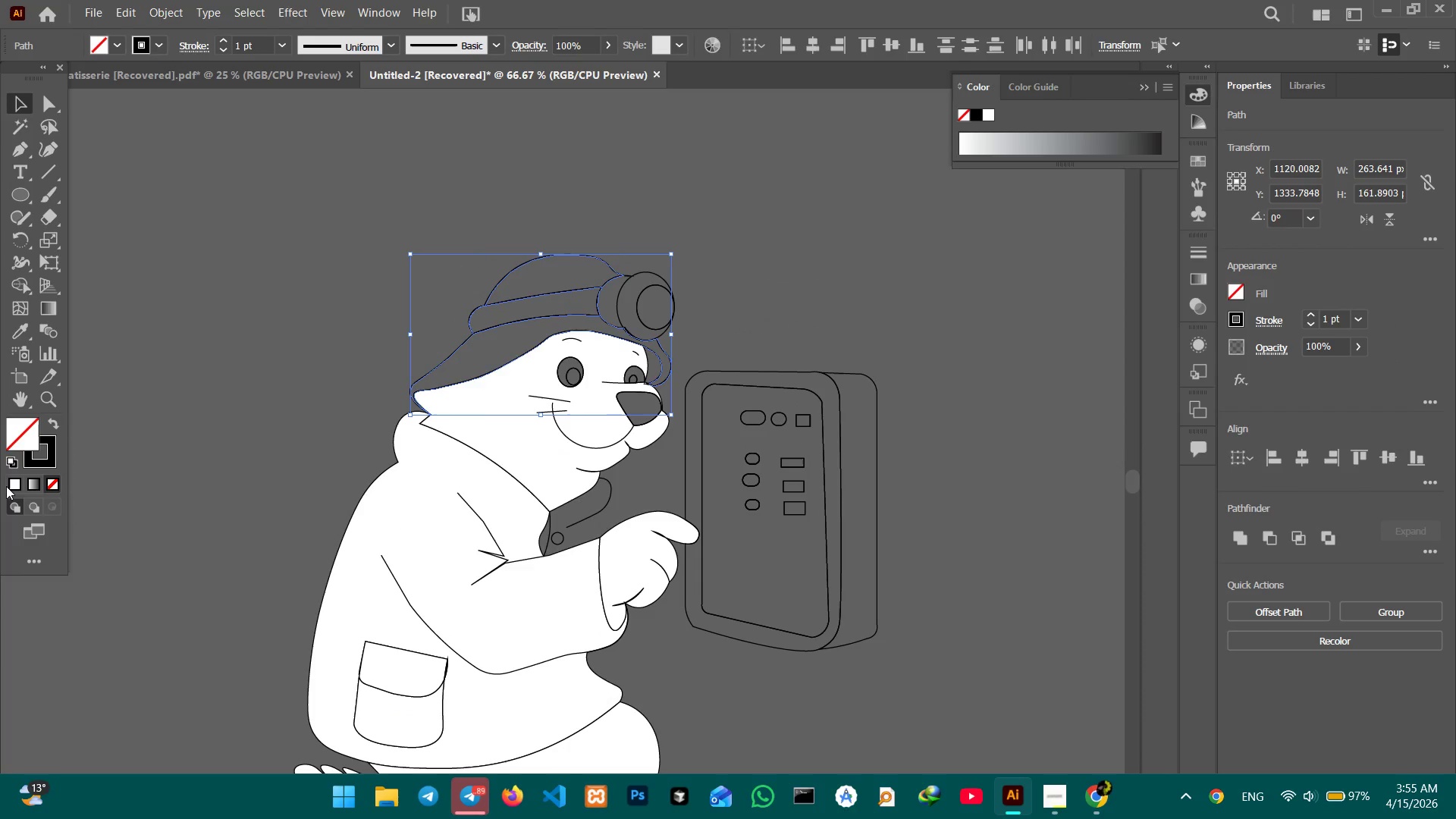 
left_click([10, 485])
 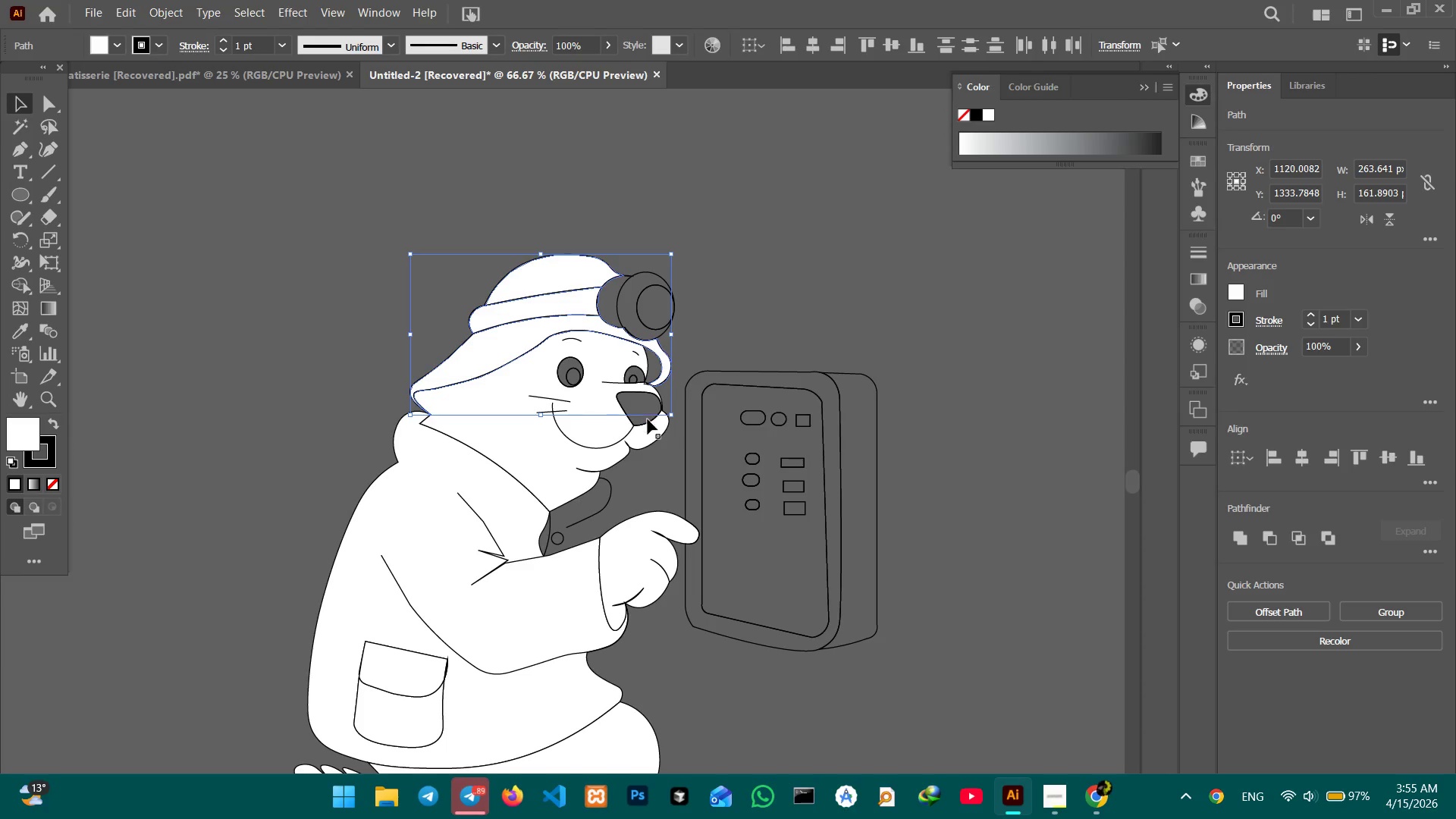 
left_click([577, 379])
 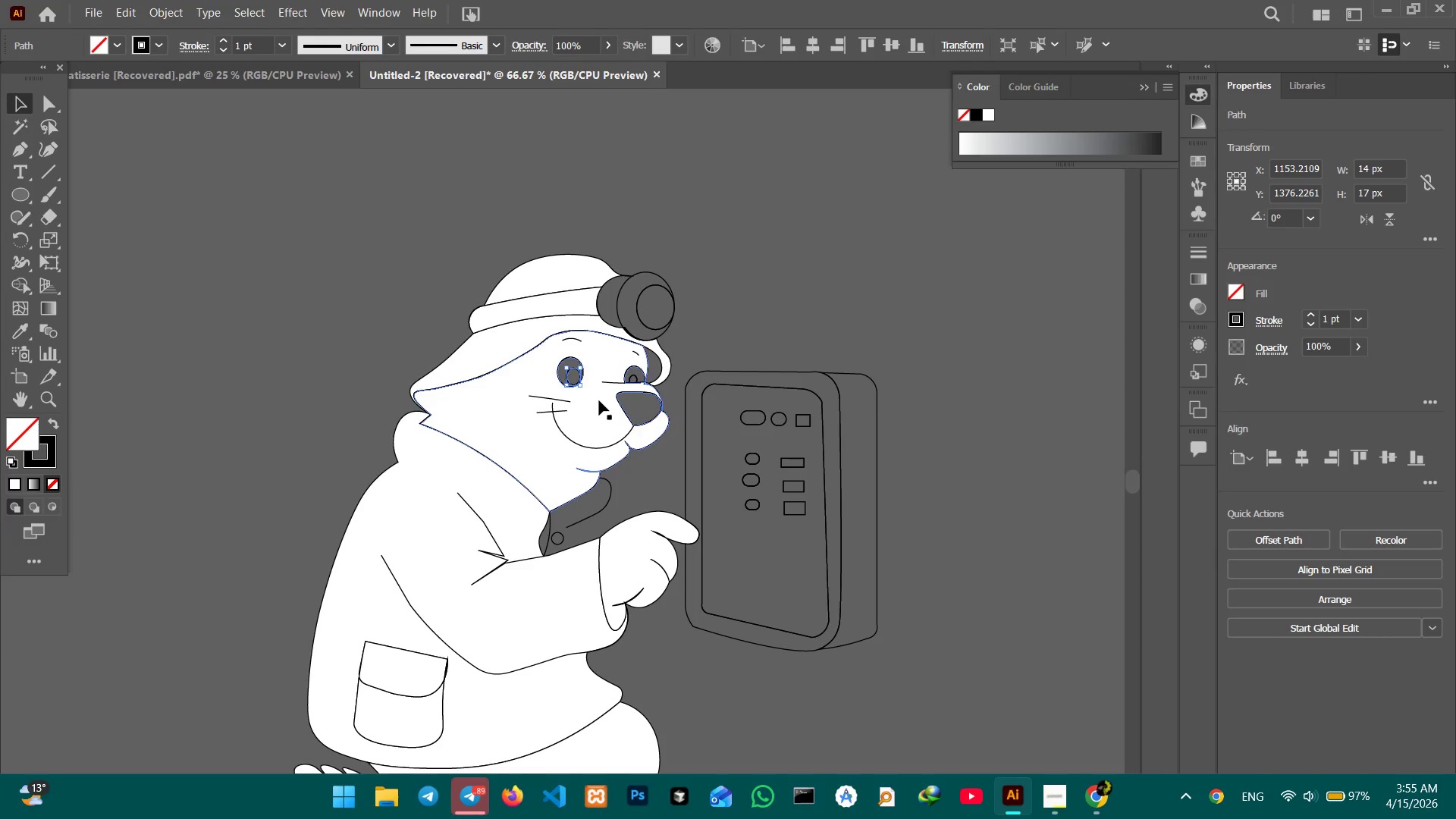 
hold_key(key=ShiftLeft, duration=2.22)
left_click([642, 410])
 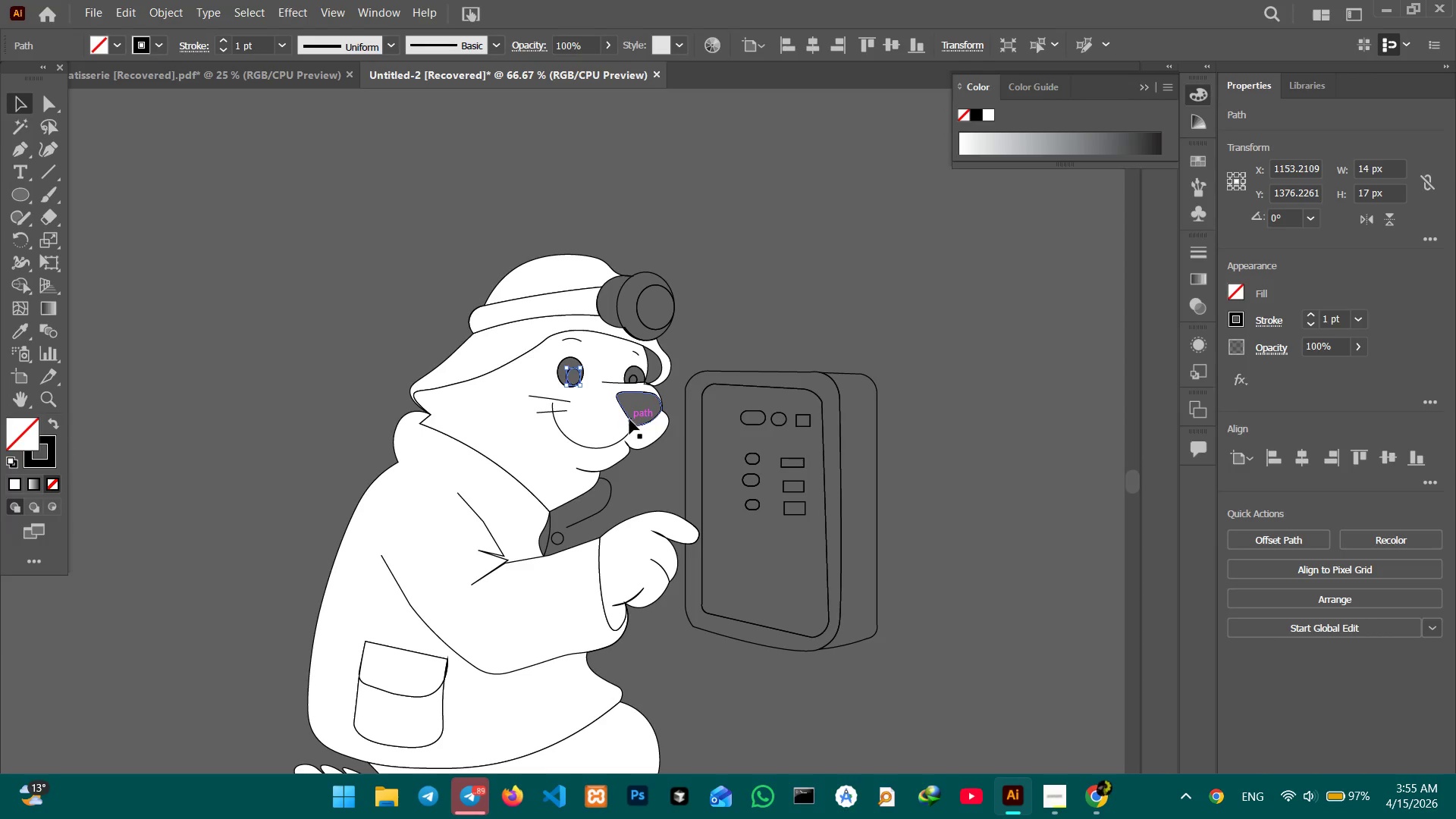 
left_click([628, 419])
 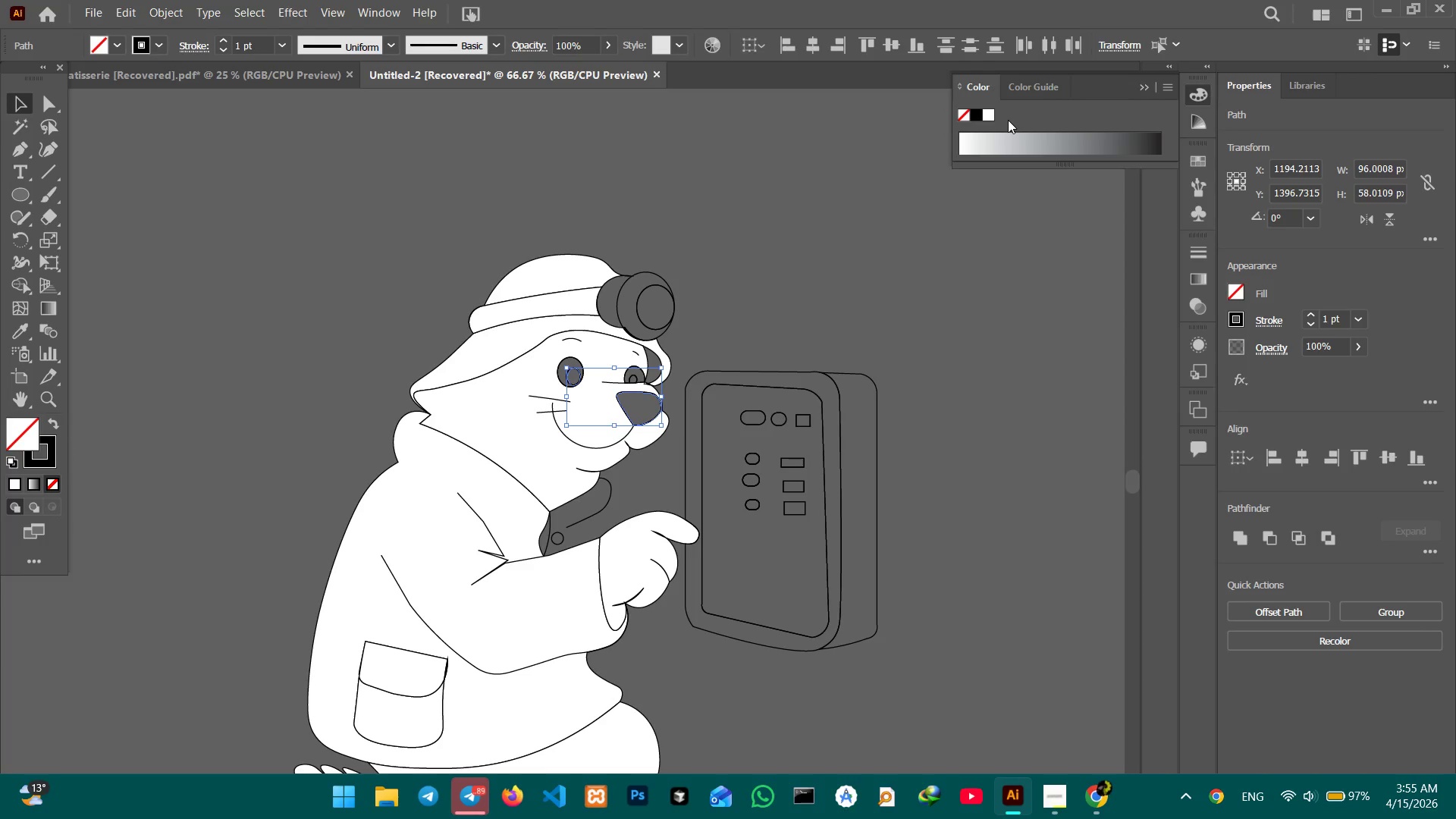 
left_click([977, 115])
 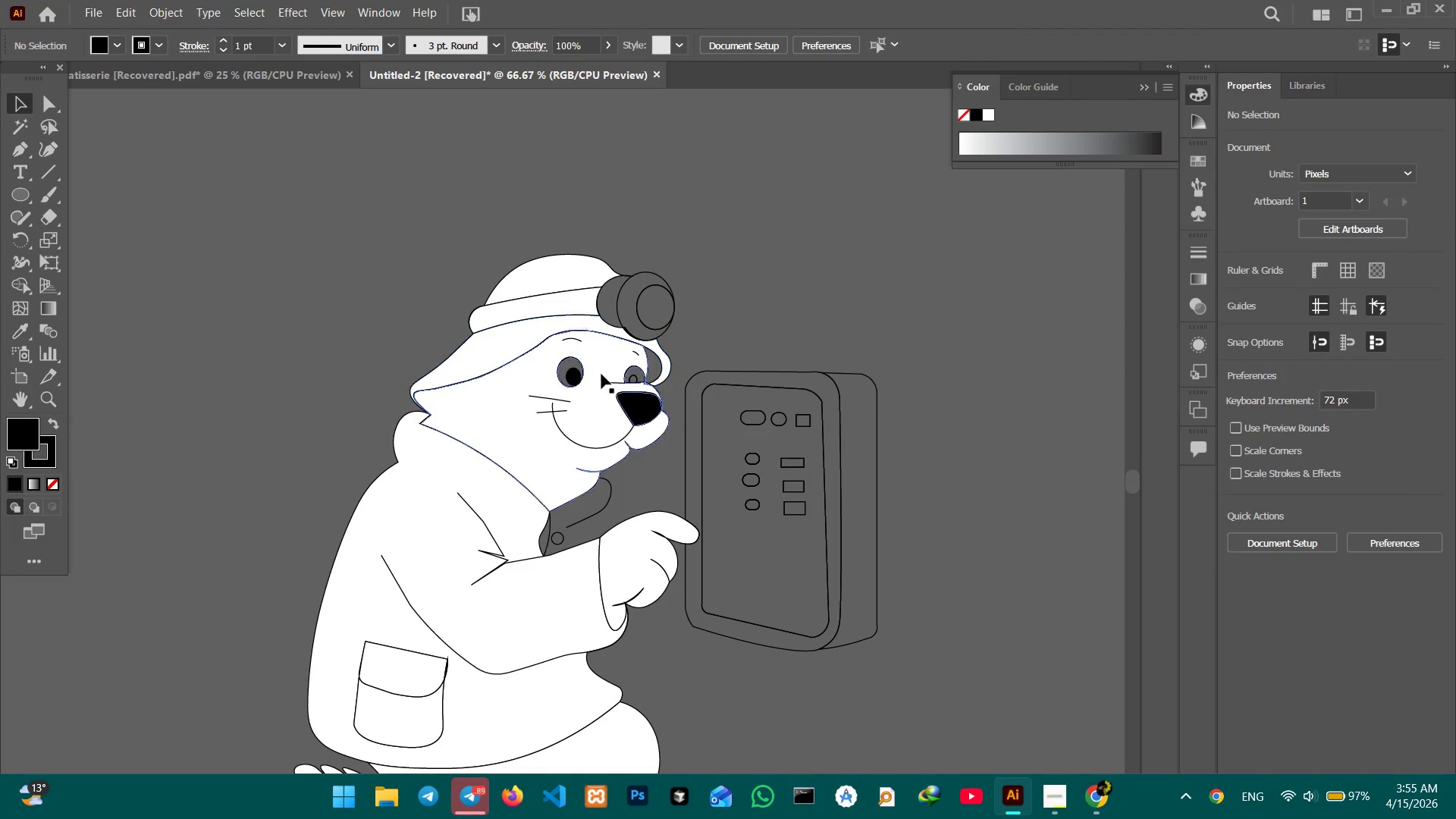 
left_click([636, 378])
 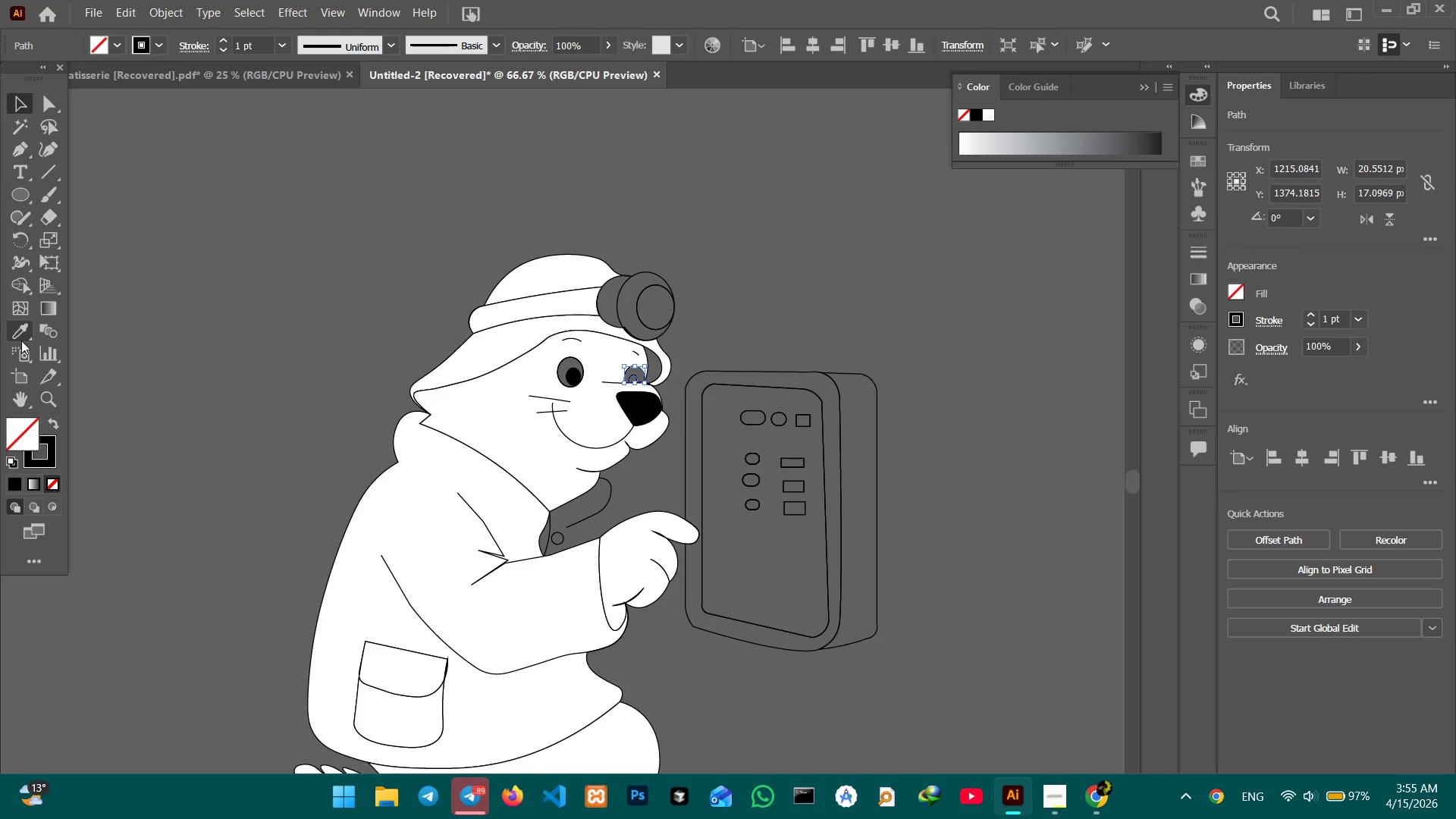 
left_click_drag(start_coordinate=[20, 335], to_coordinate=[31, 337])
 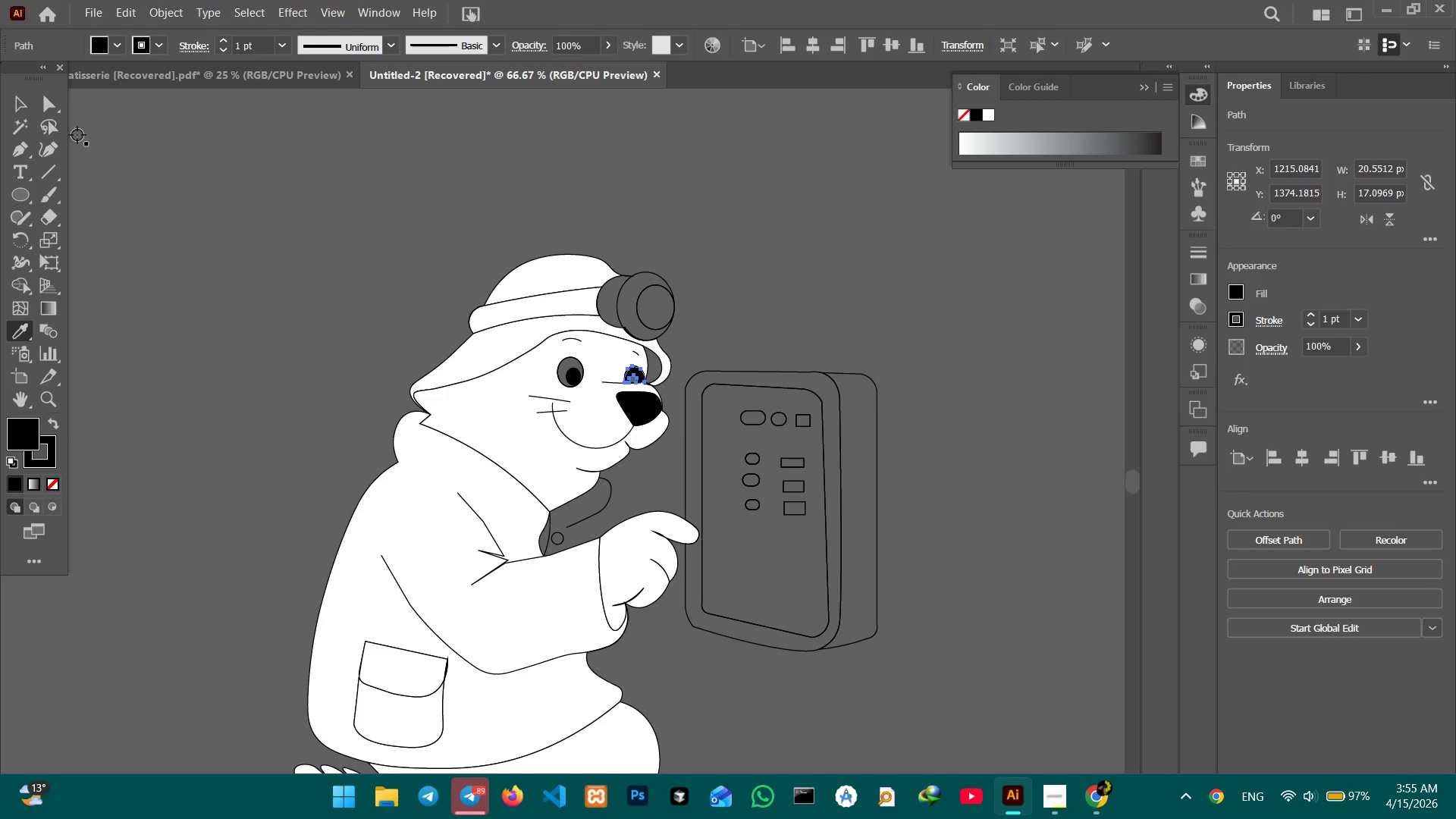 
key(Control+Equal)
 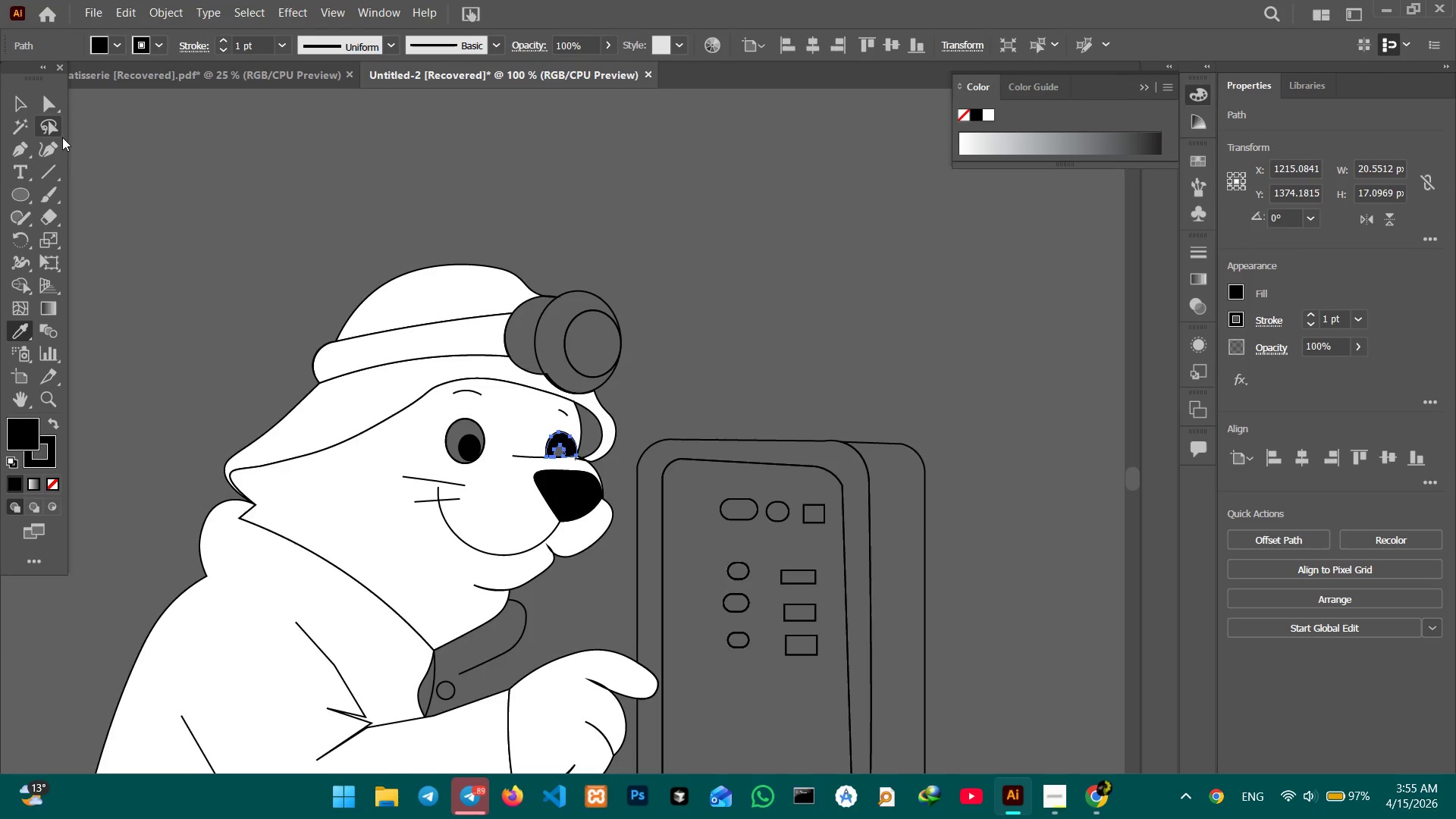 
key(Control+Equal)
 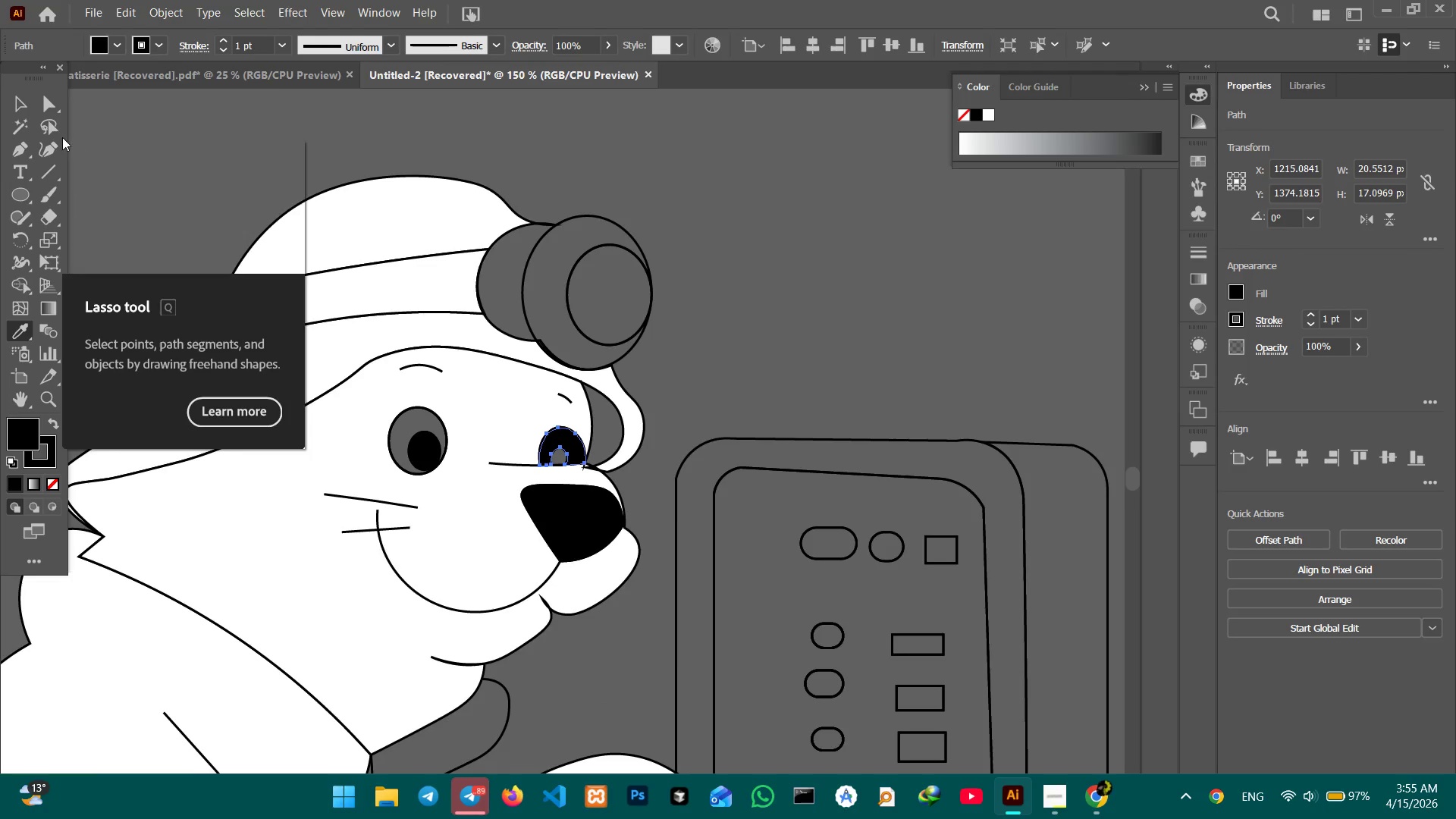 
key(Control+Equal)
 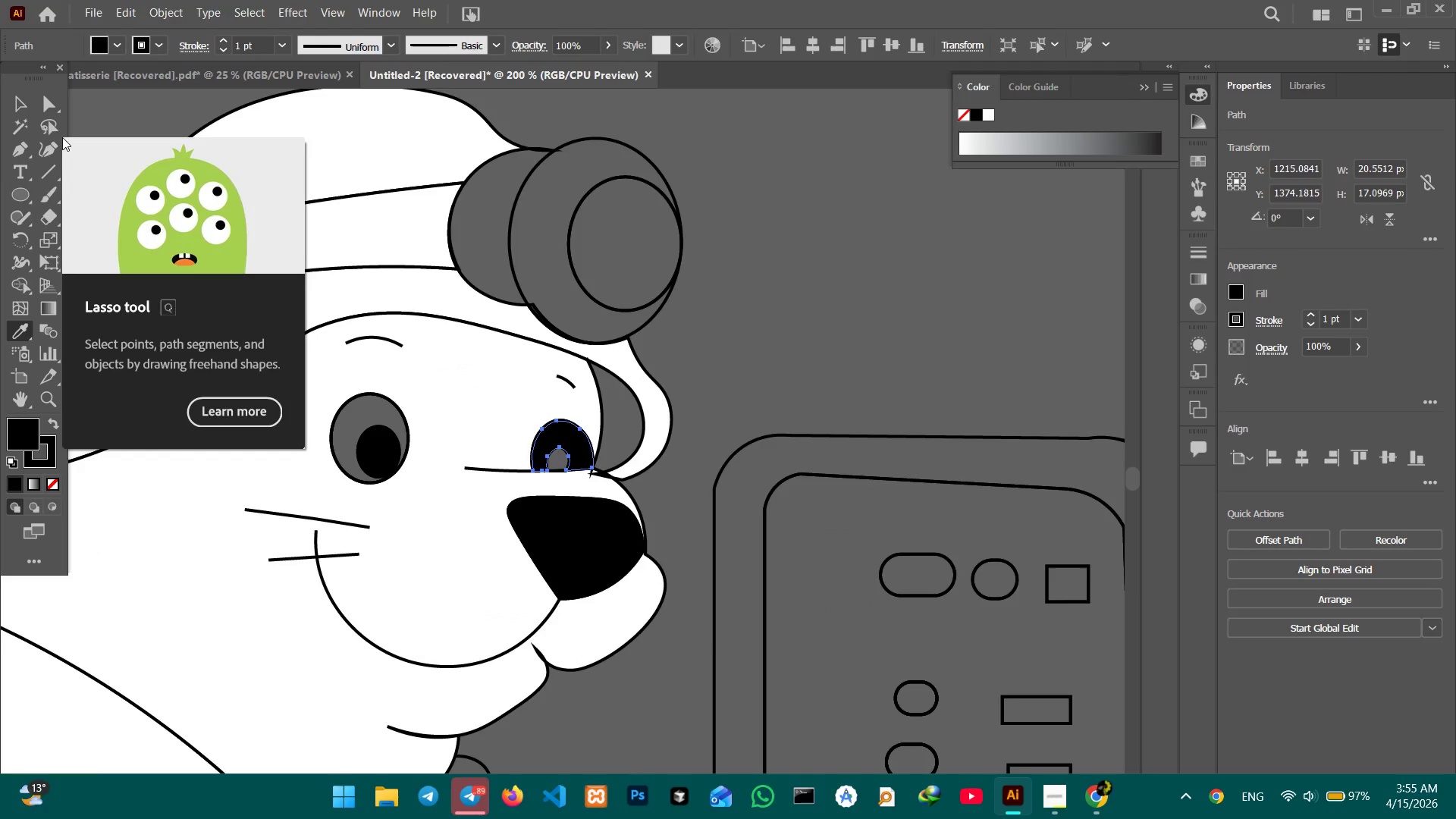 
key(Control+Equal)
 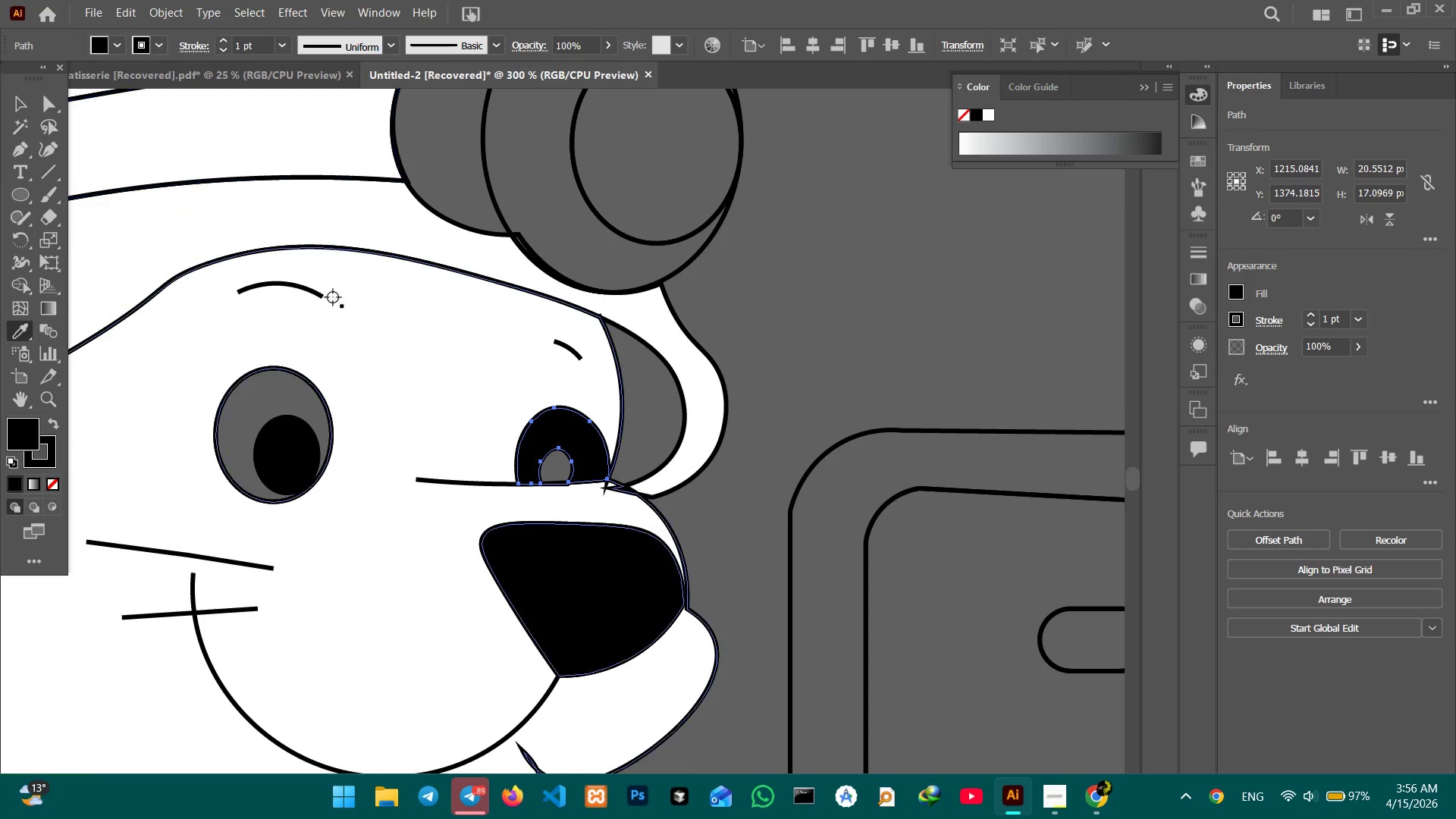 
left_click([365, 362])
 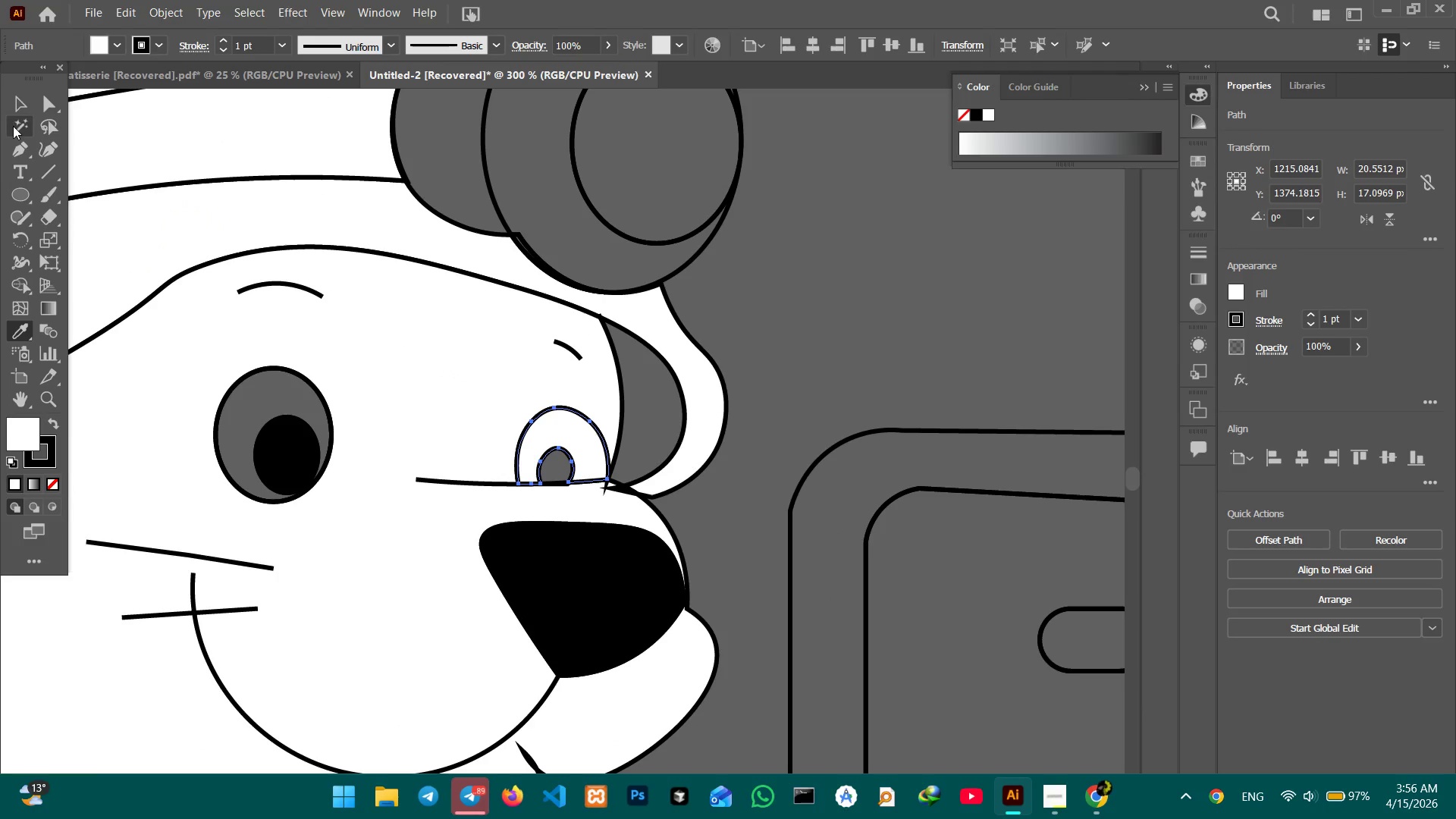 
left_click([21, 102])
 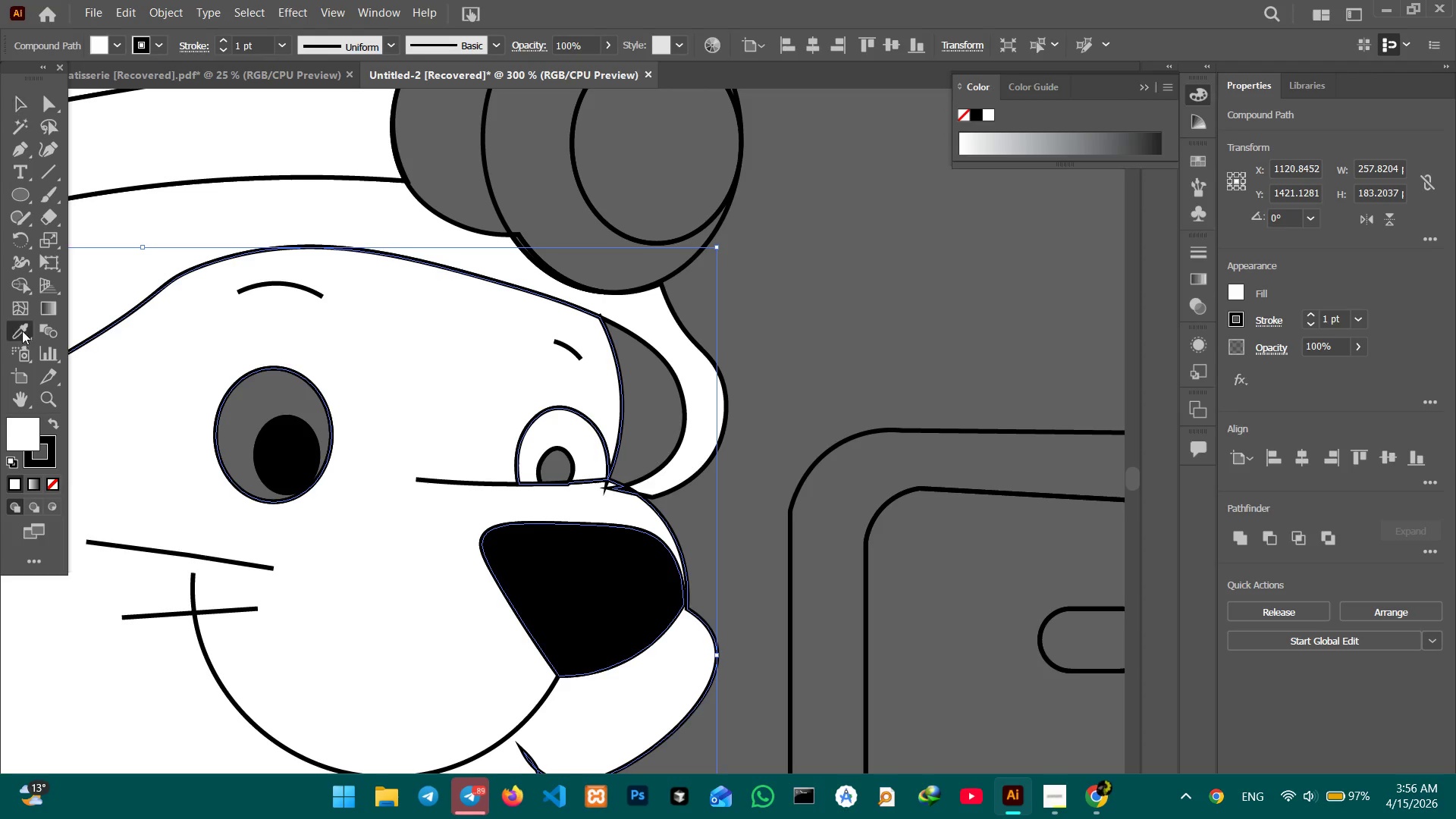 
double_click([197, 363])
 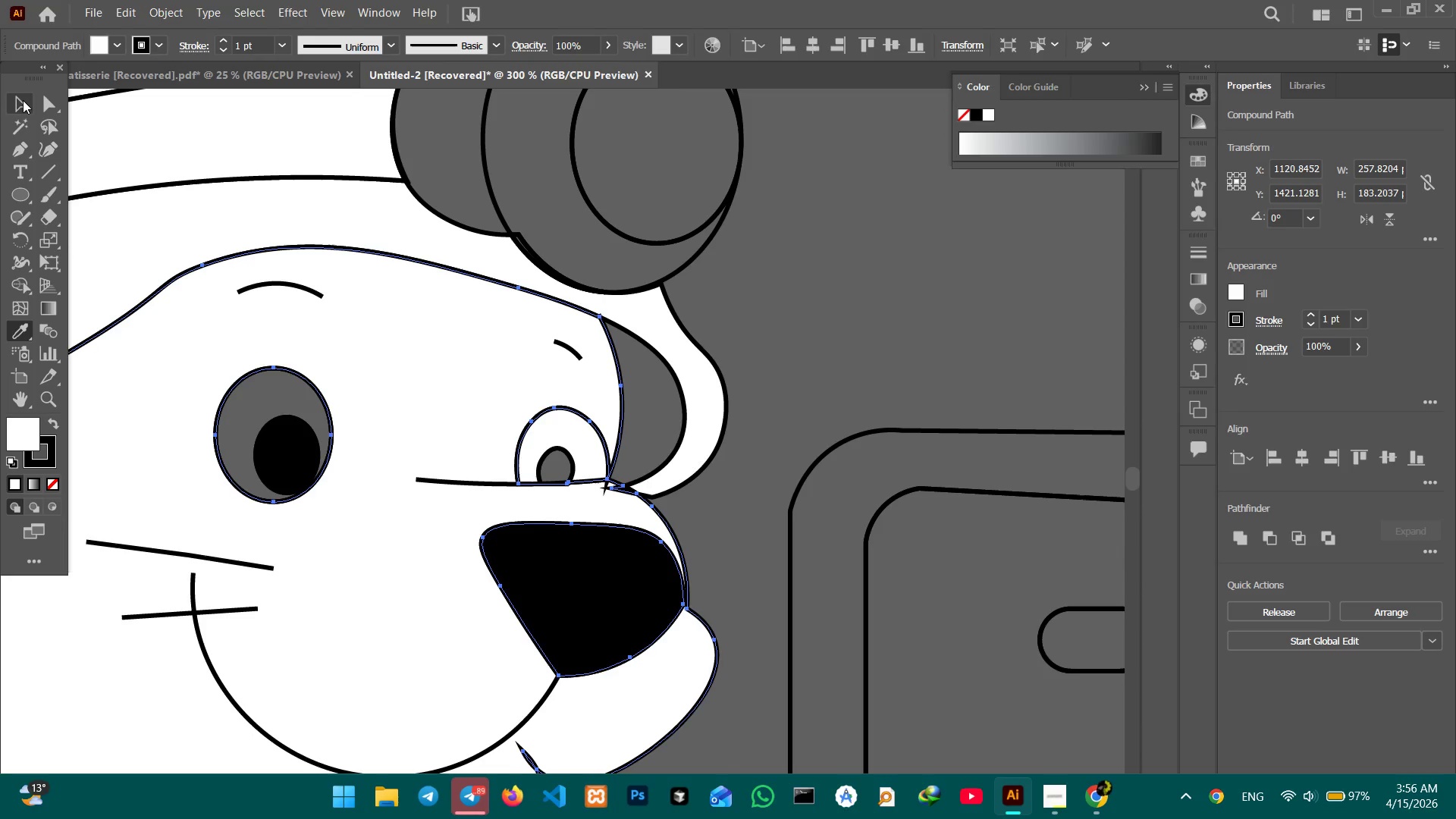 
left_click([23, 97])
 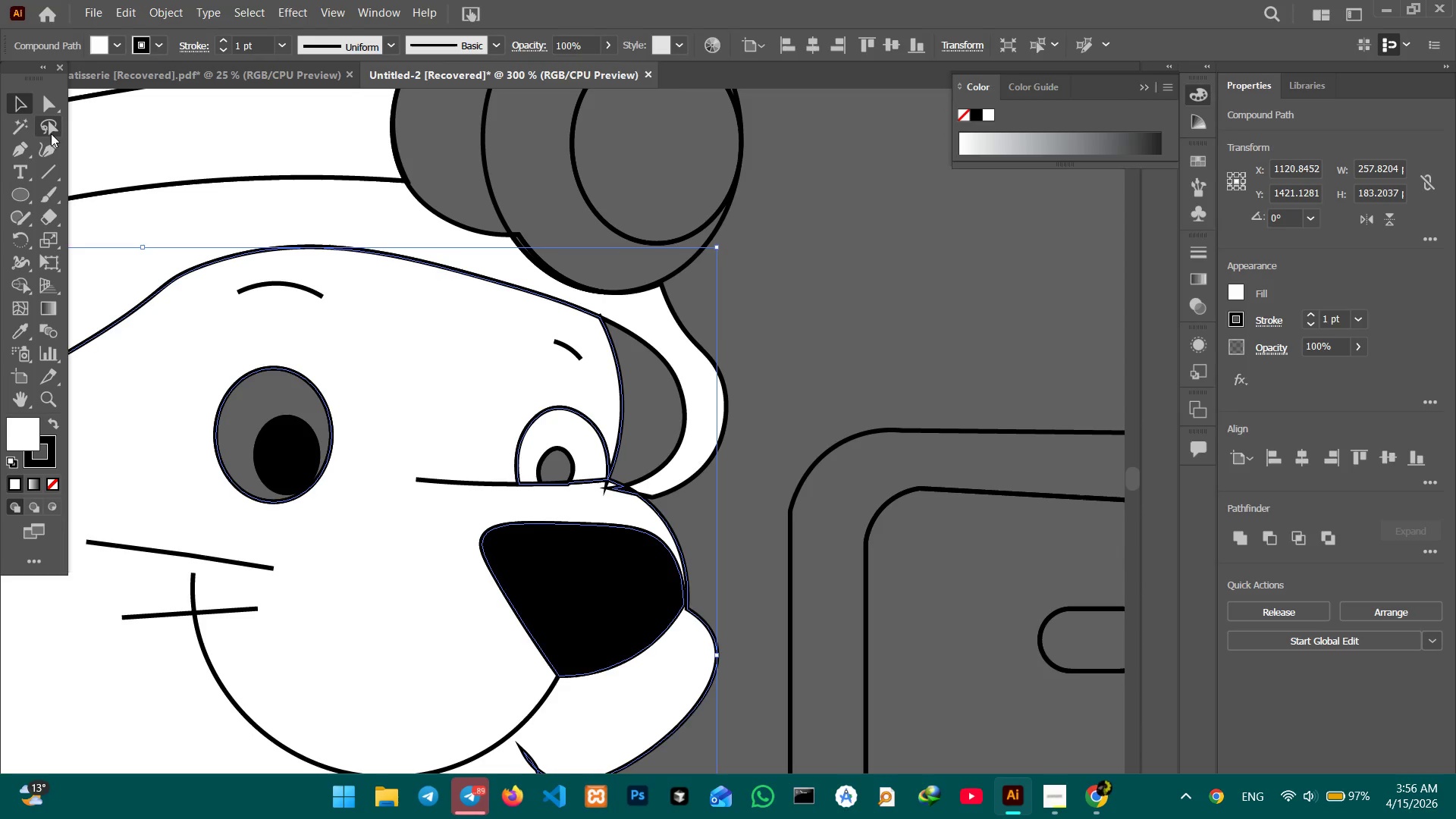 
mouse_move([63, 155])
 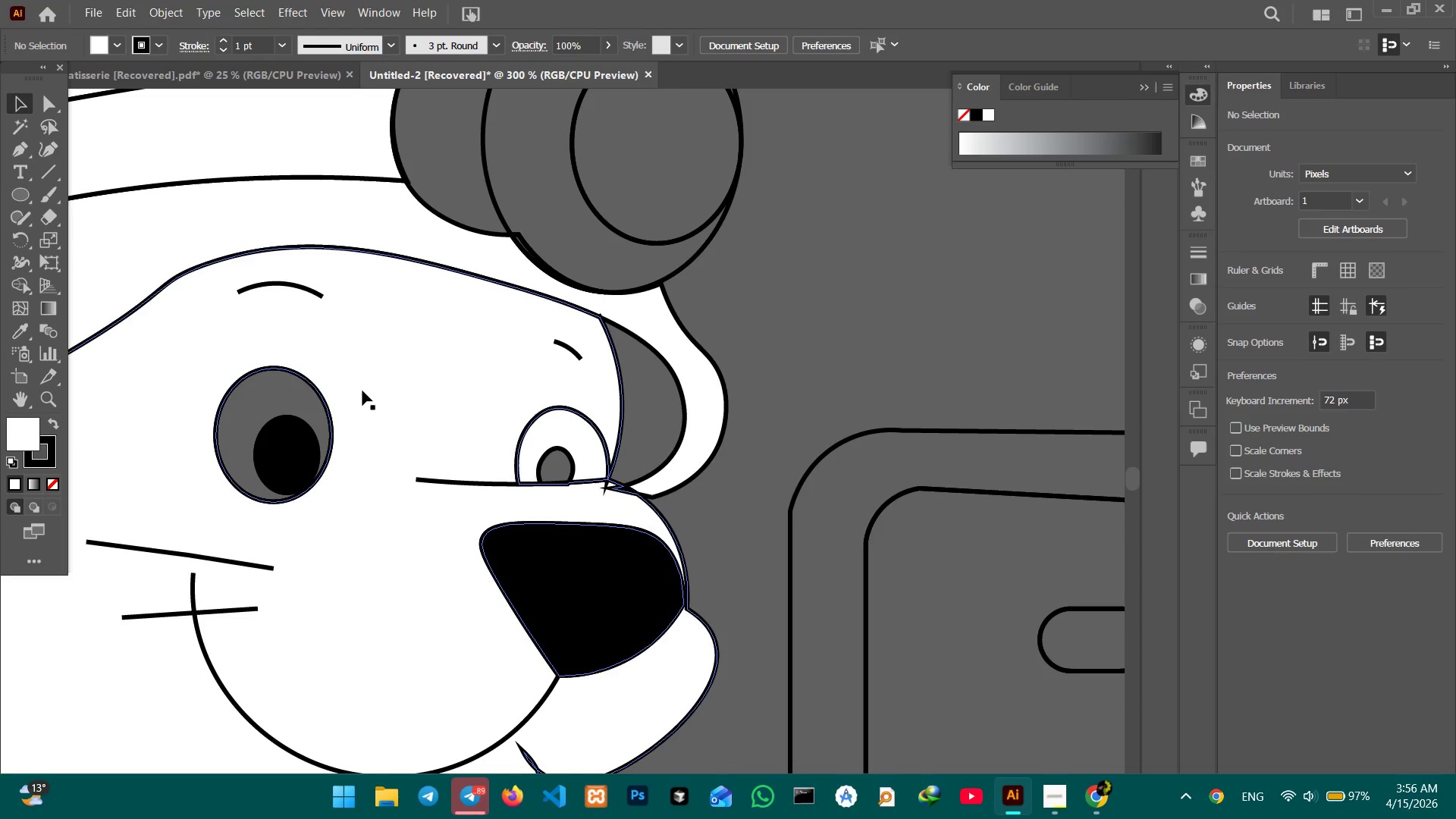 
left_click([328, 404])
 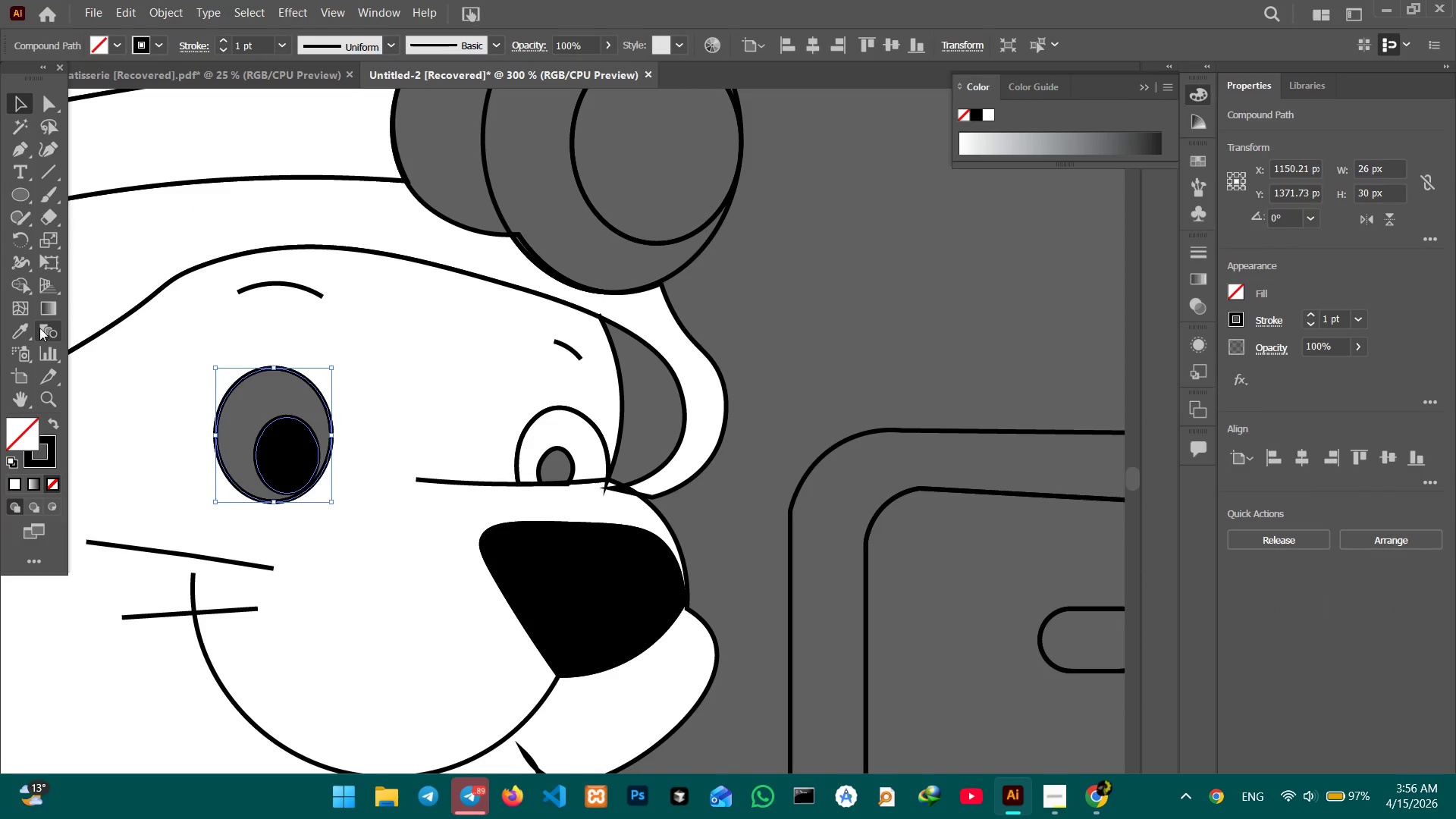 
left_click_drag(start_coordinate=[20, 327], to_coordinate=[26, 325])
 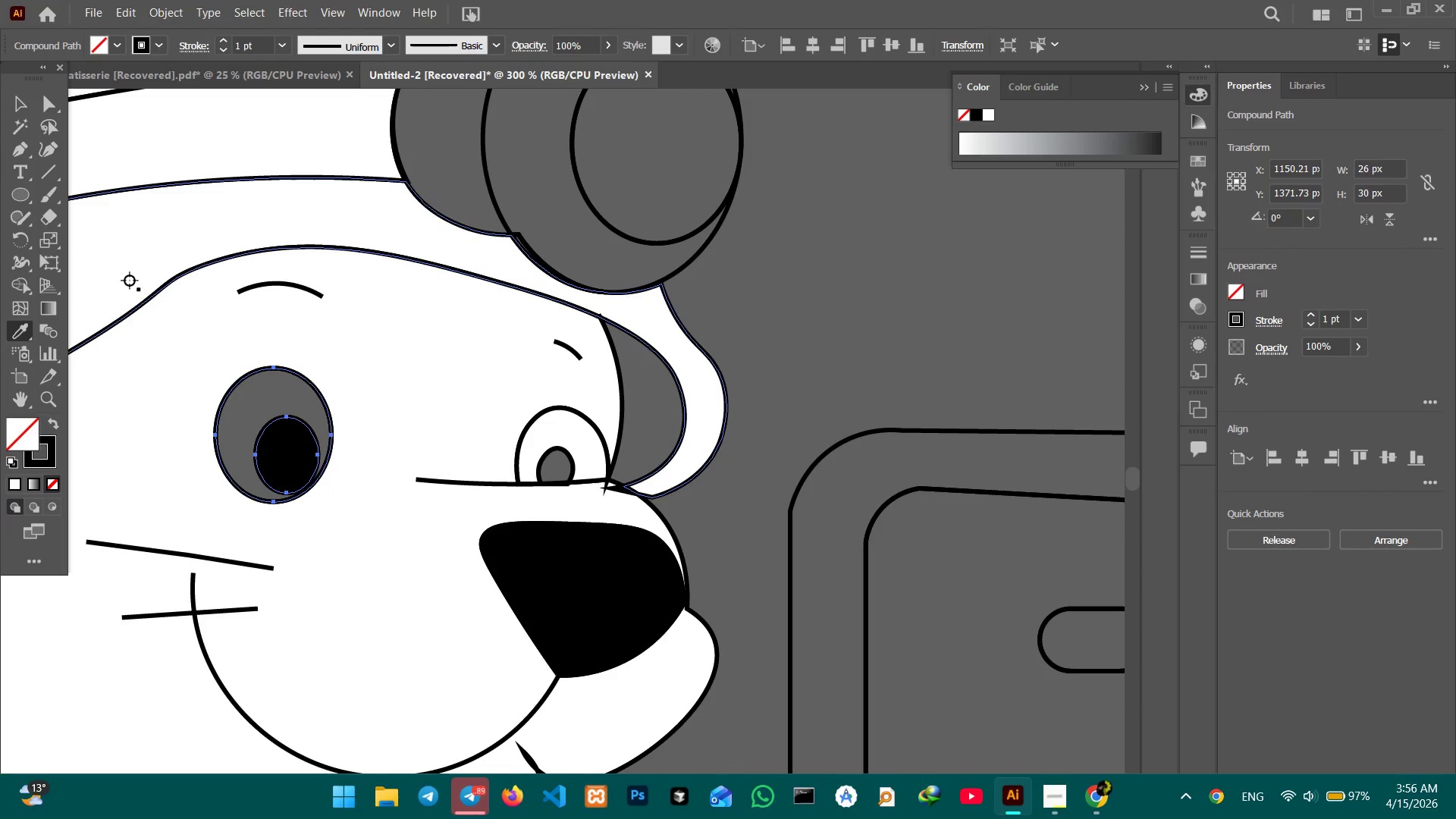 
double_click([130, 281])
 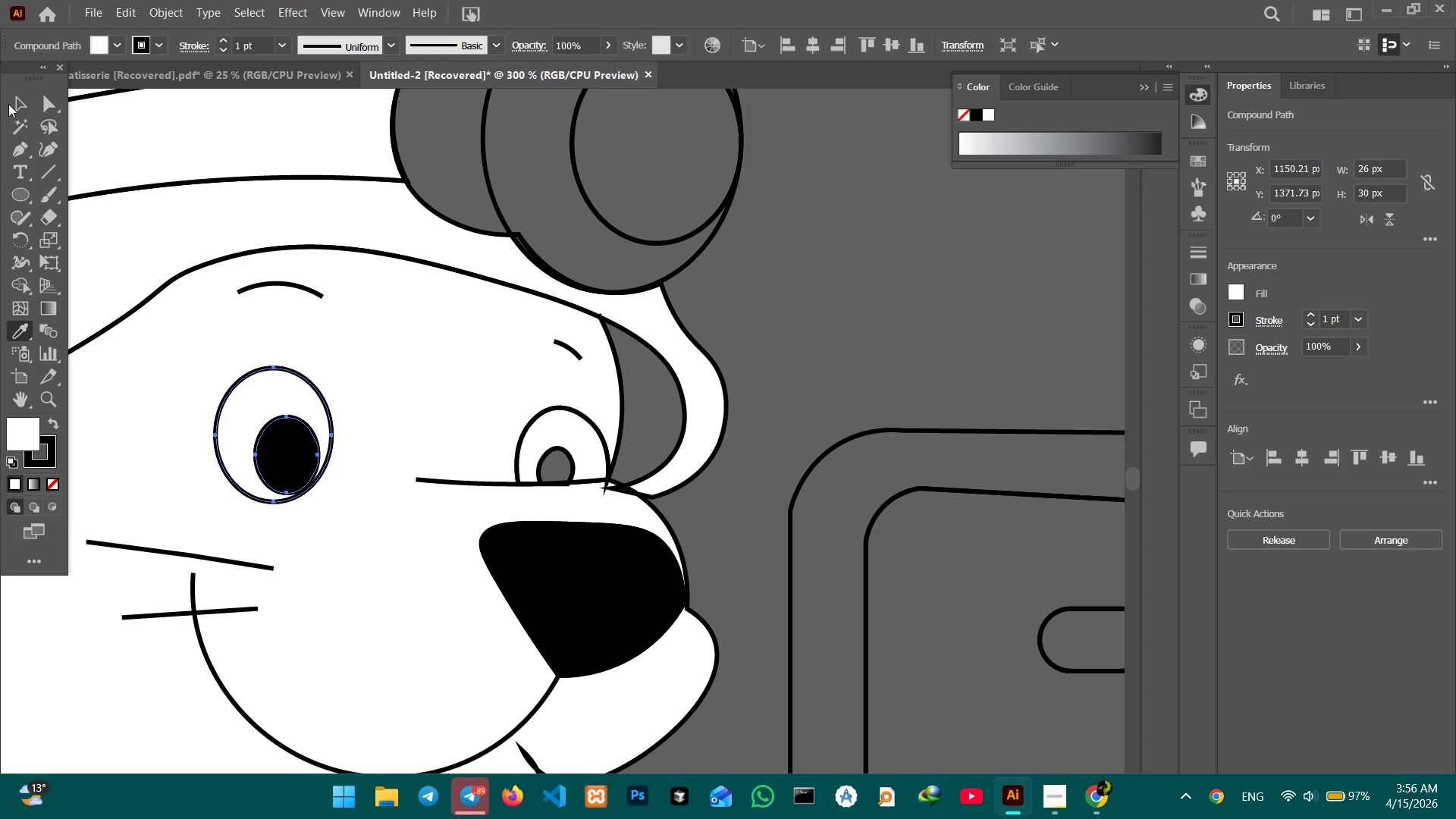 
left_click([17, 103])
 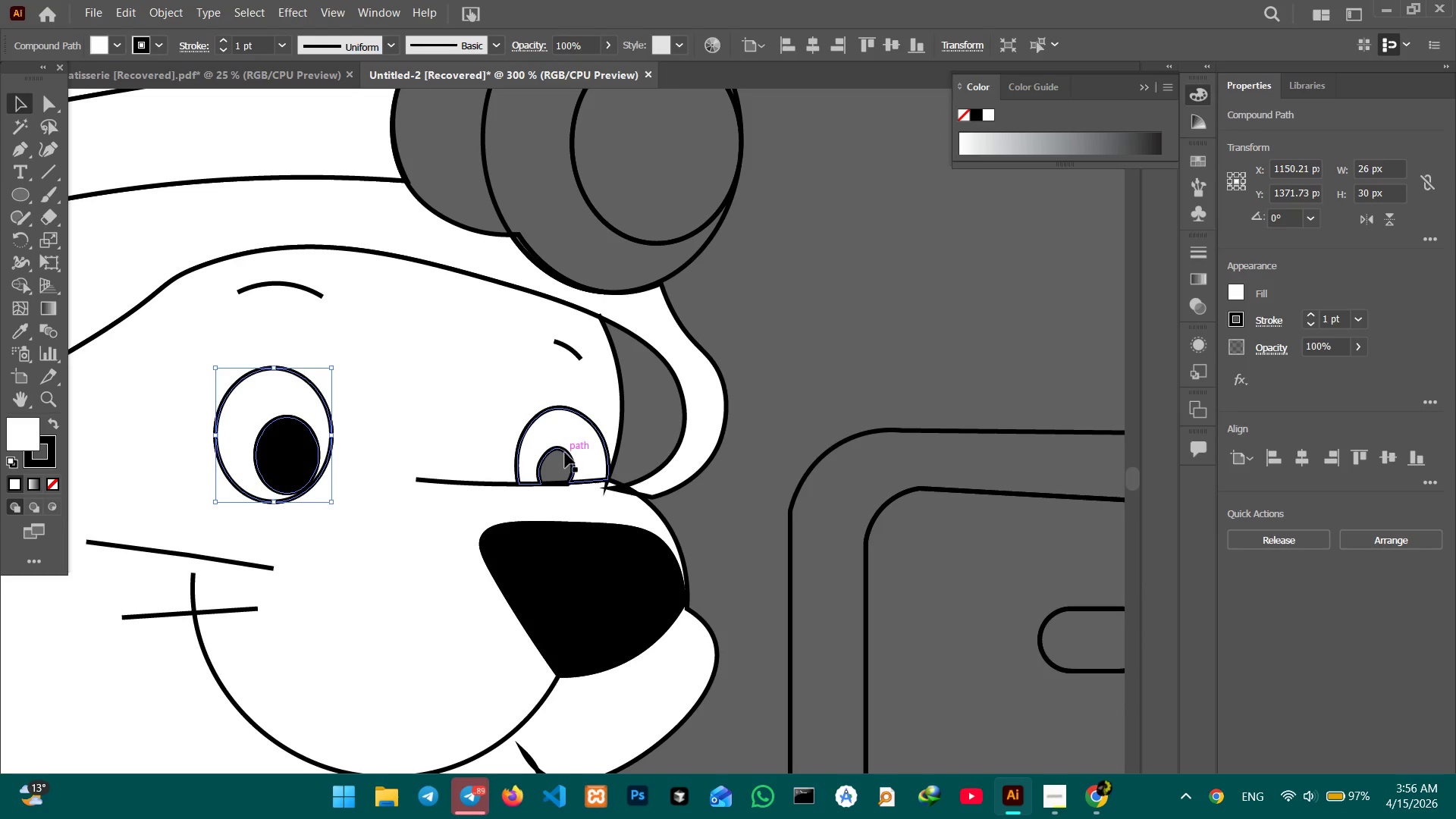 
left_click([565, 453])
 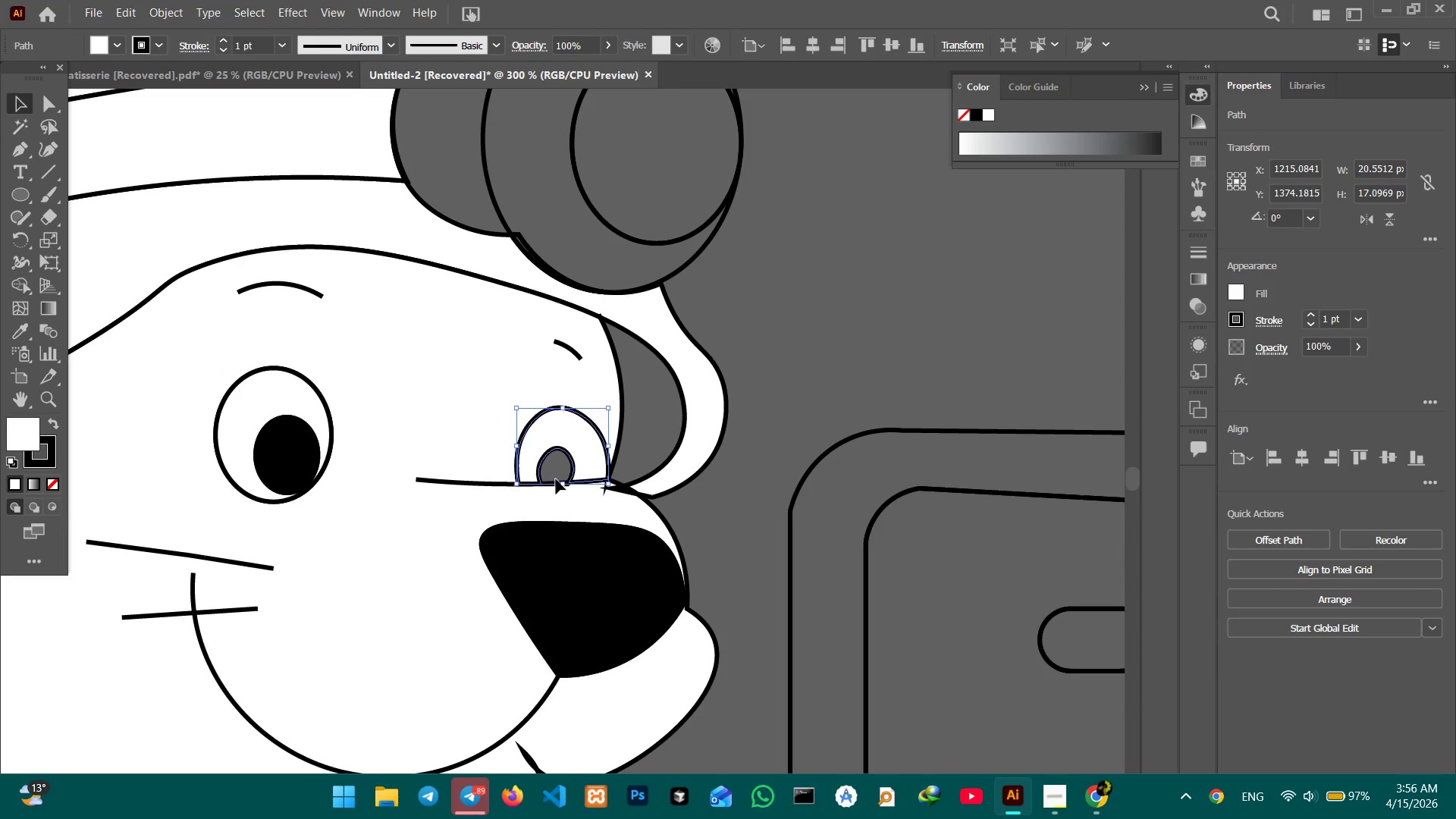 
left_click([554, 483])
 